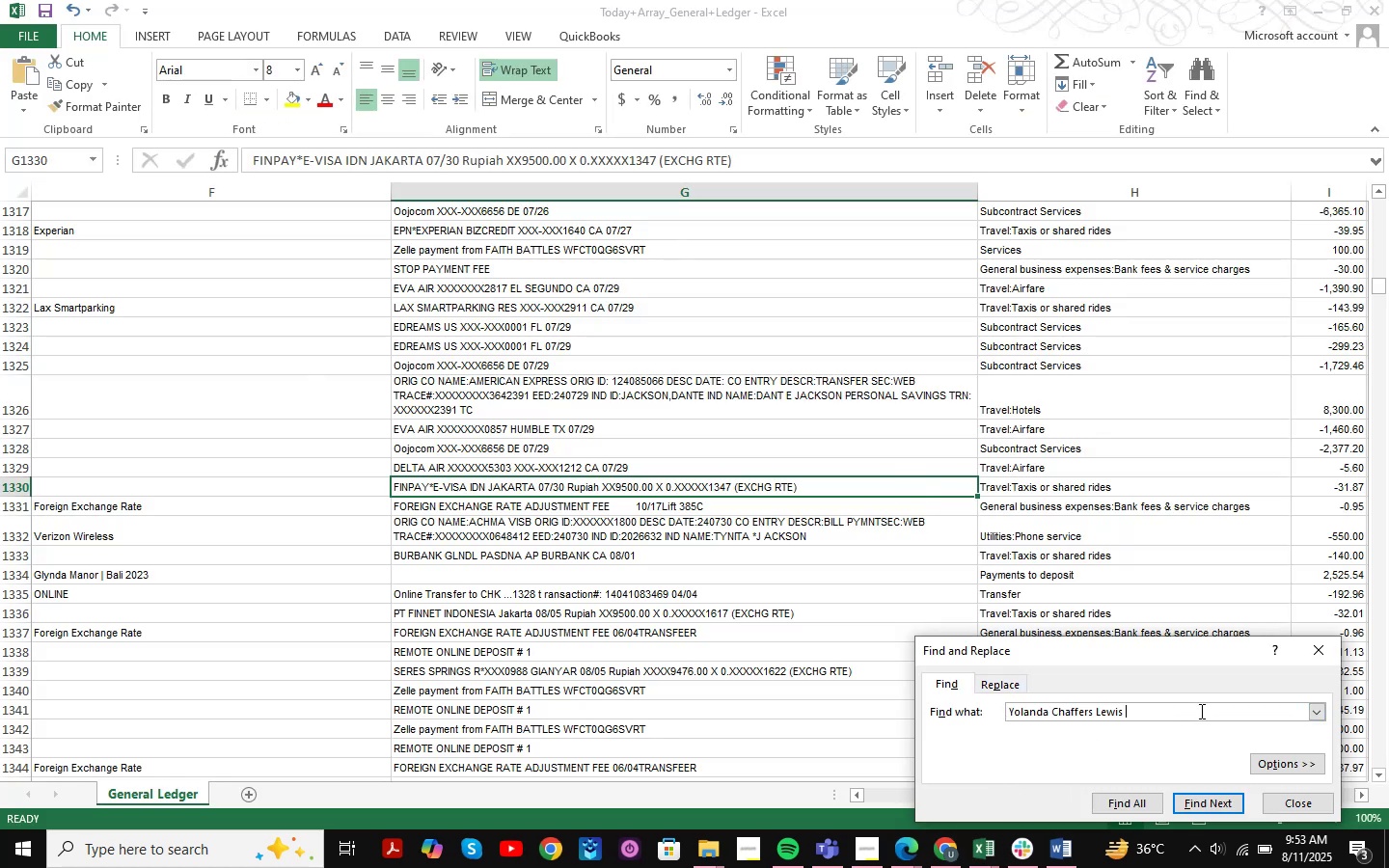 
key(NumpadEnter)
 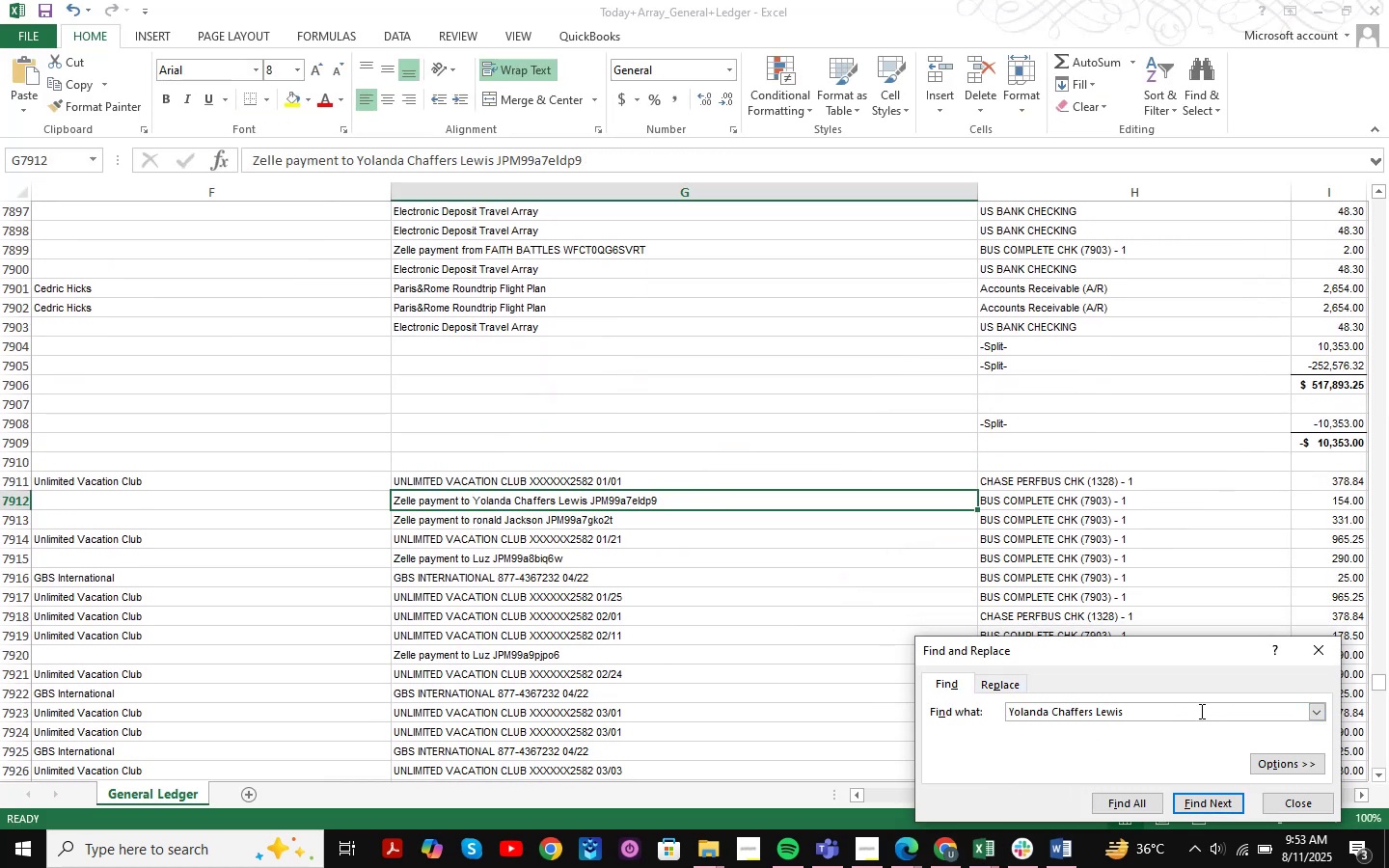 
key(NumpadEnter)
 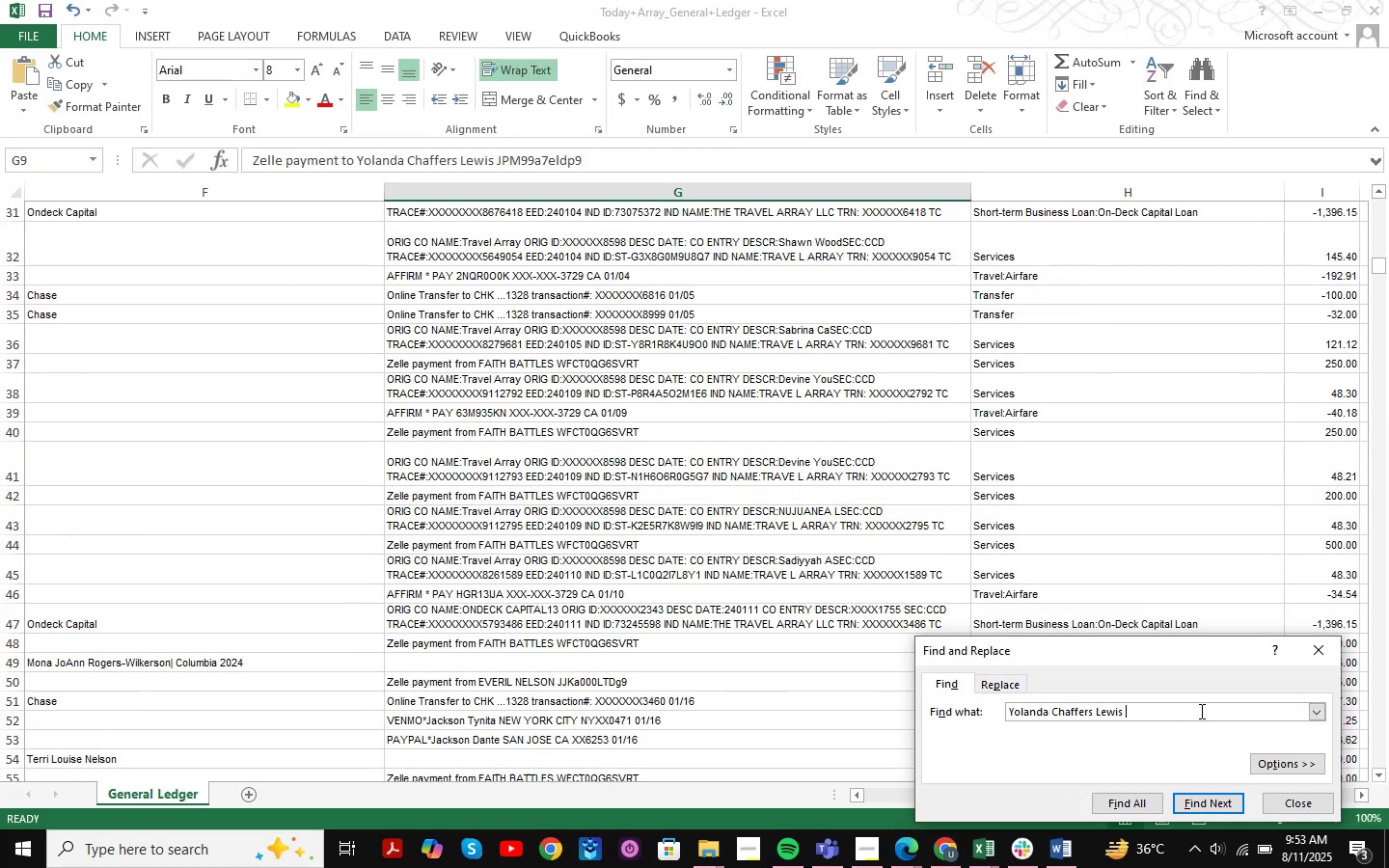 
key(NumpadEnter)
 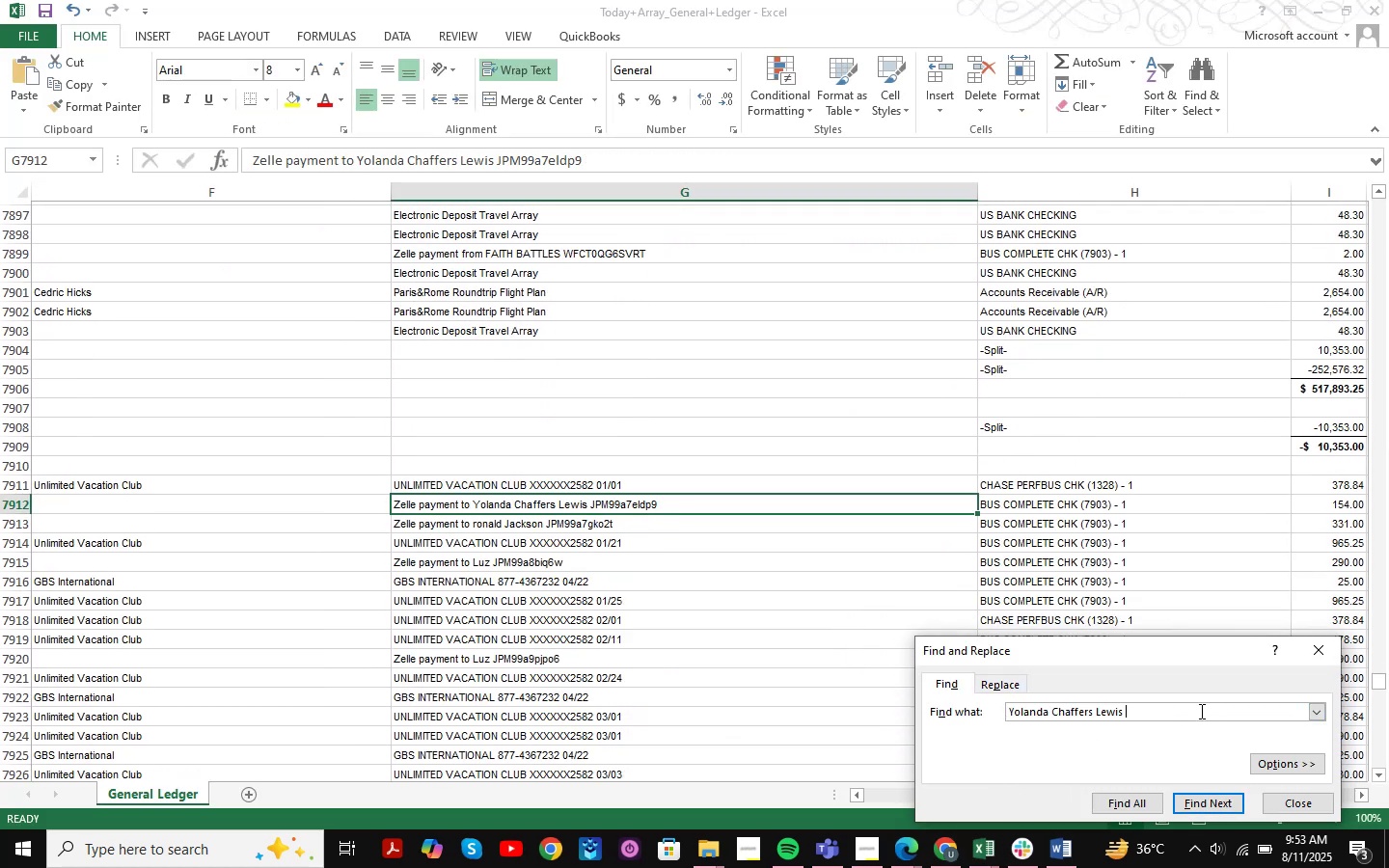 
key(NumpadEnter)
 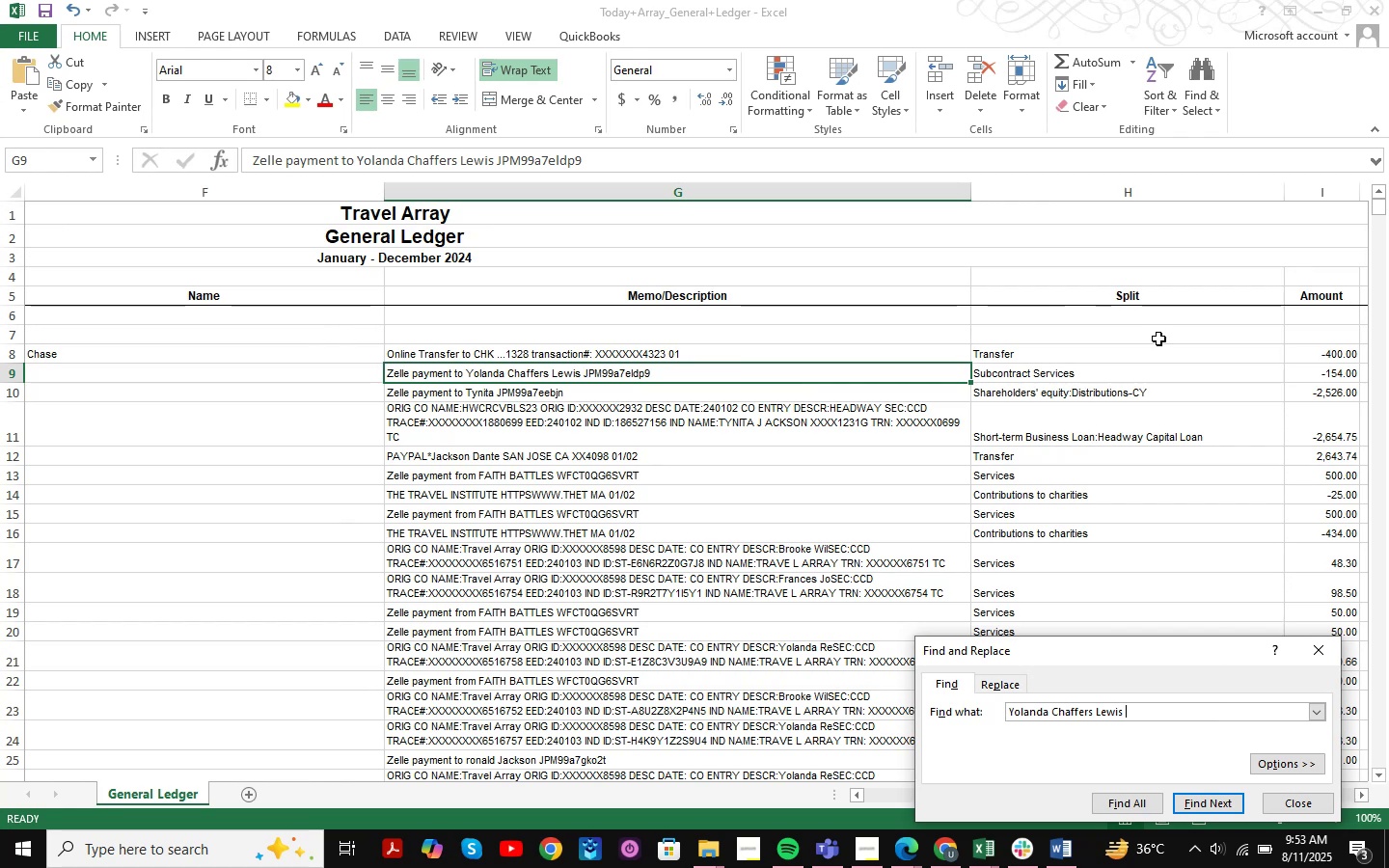 
left_click([1296, 808])
 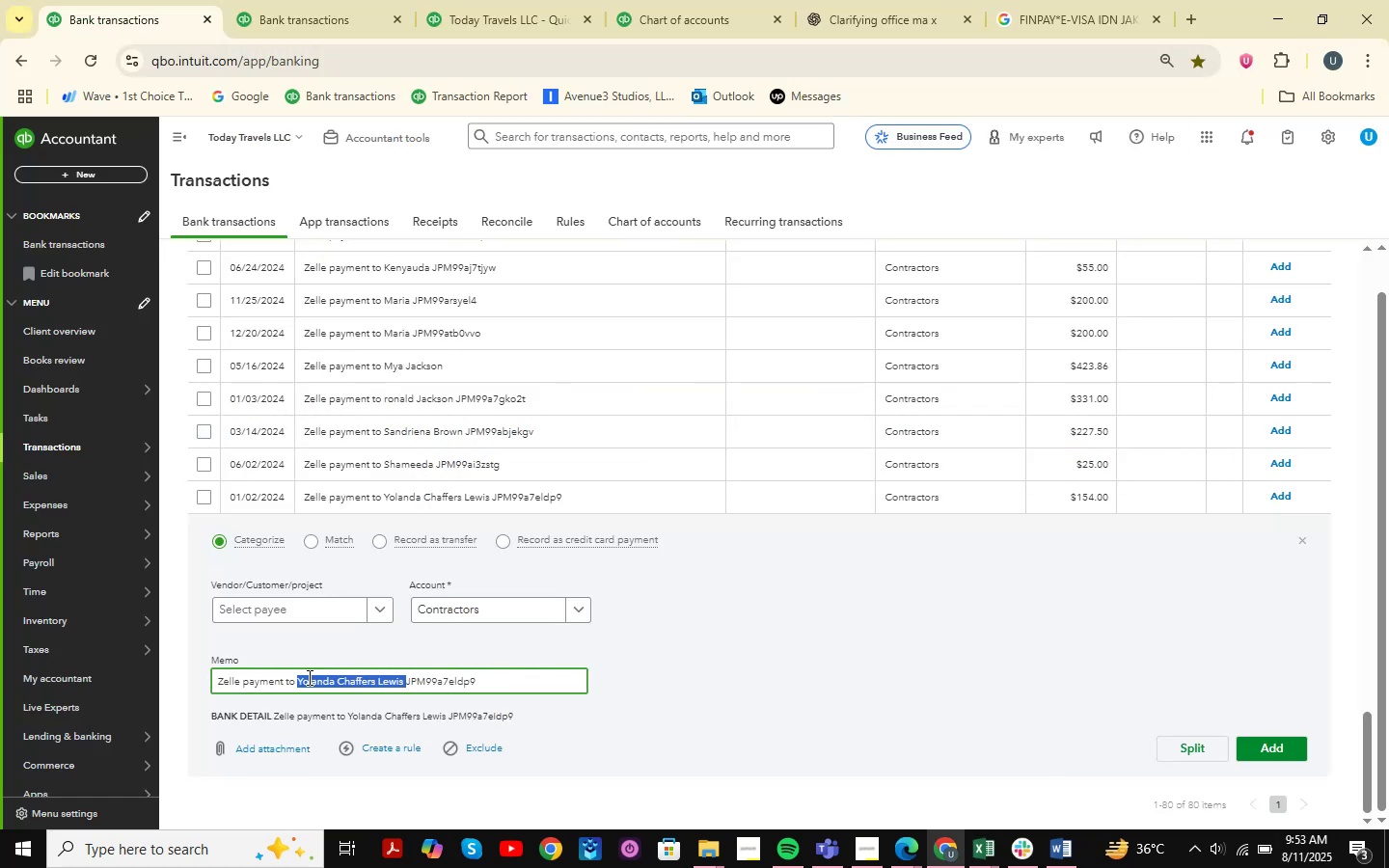 
wait(10.1)
 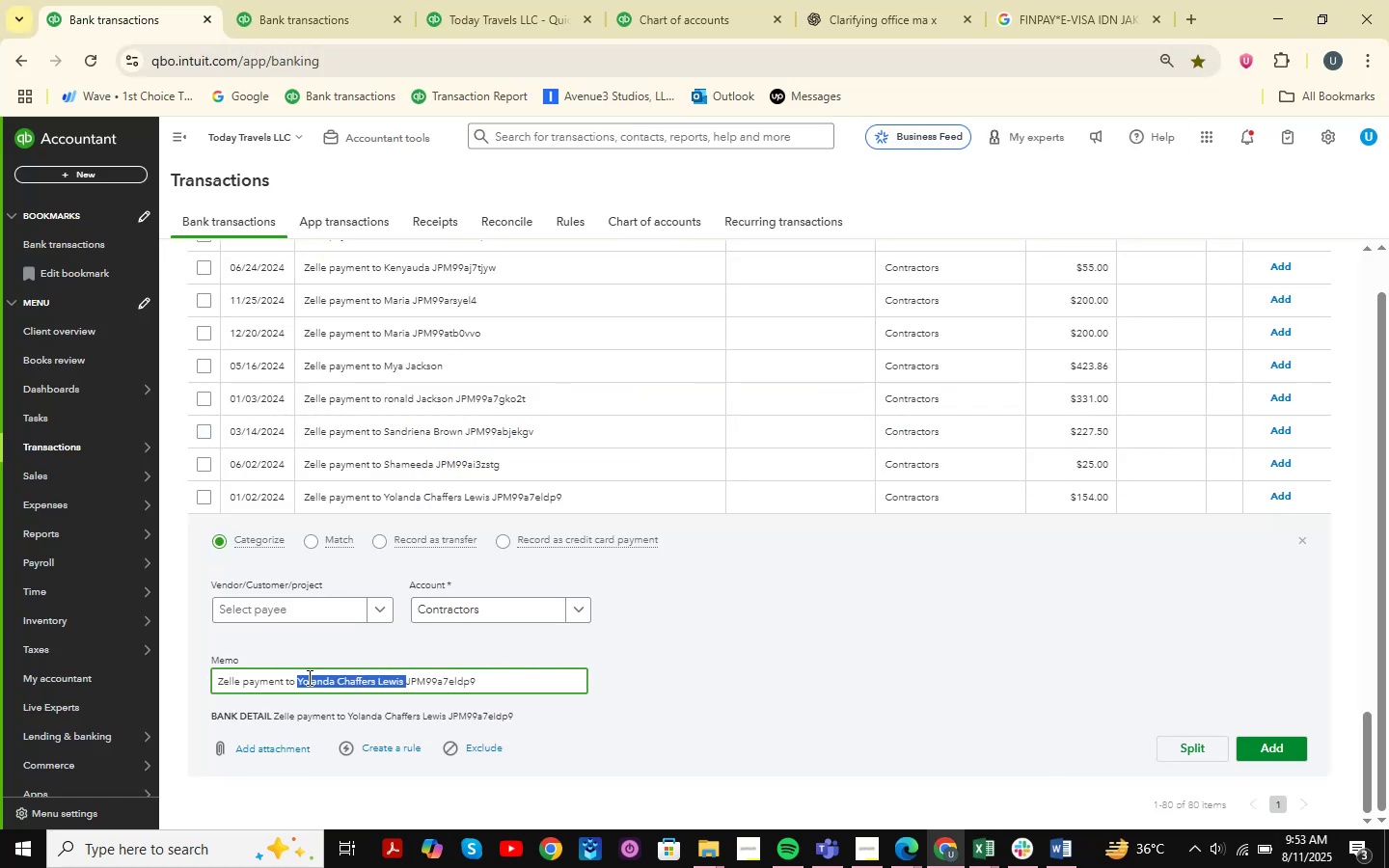 
left_click([509, 603])
 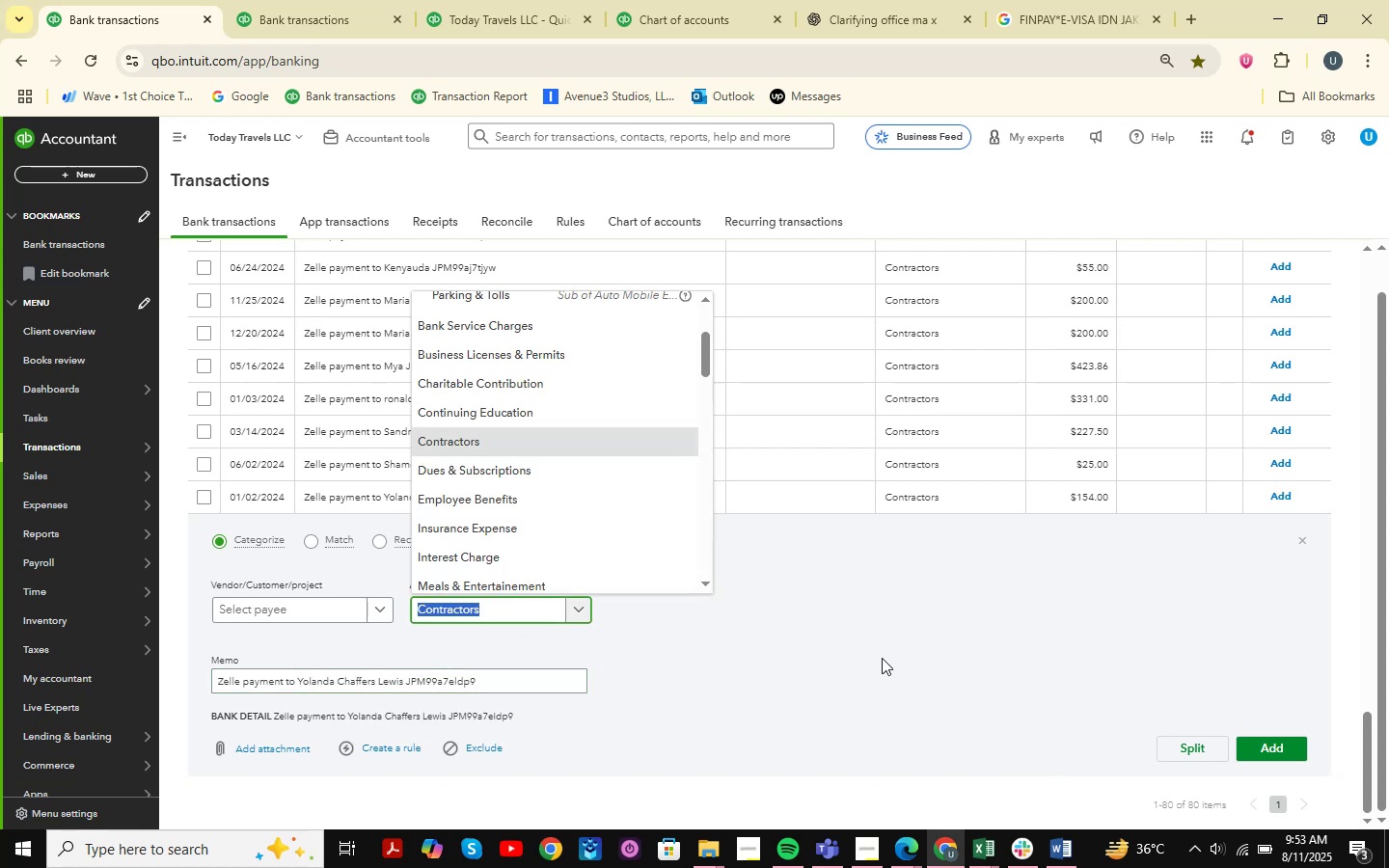 
type(subcon)
 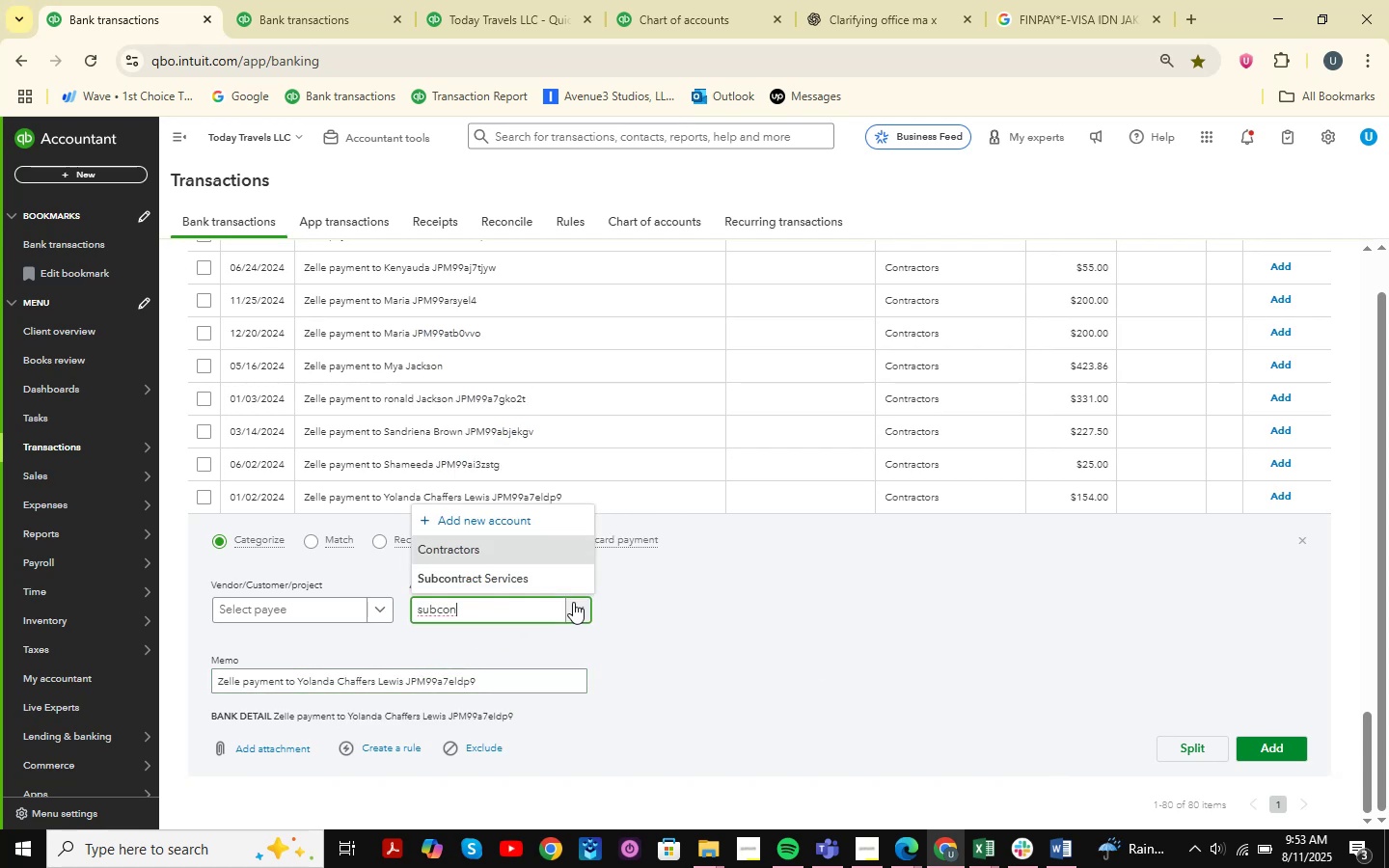 
left_click([524, 583])
 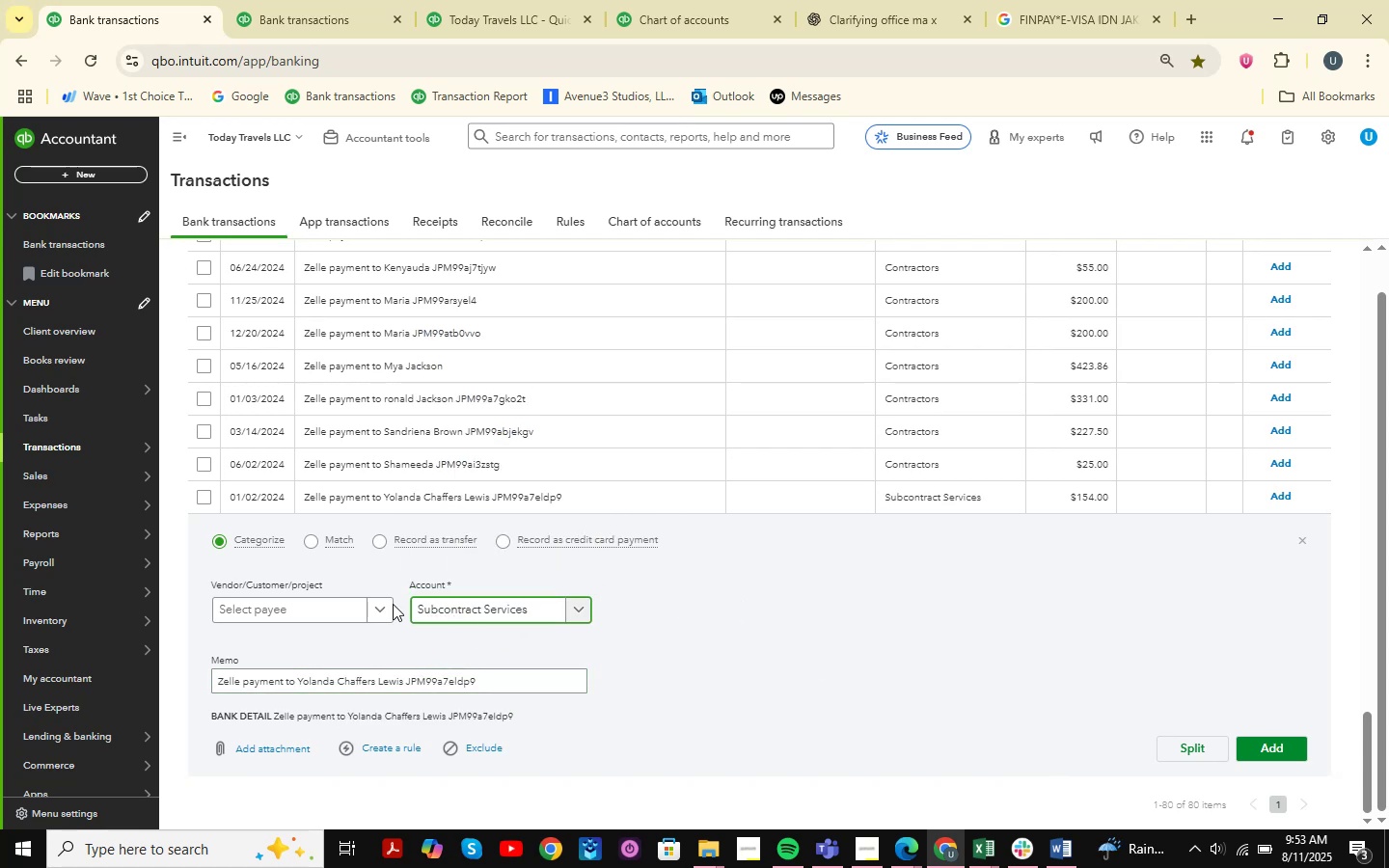 
left_click([271, 610])
 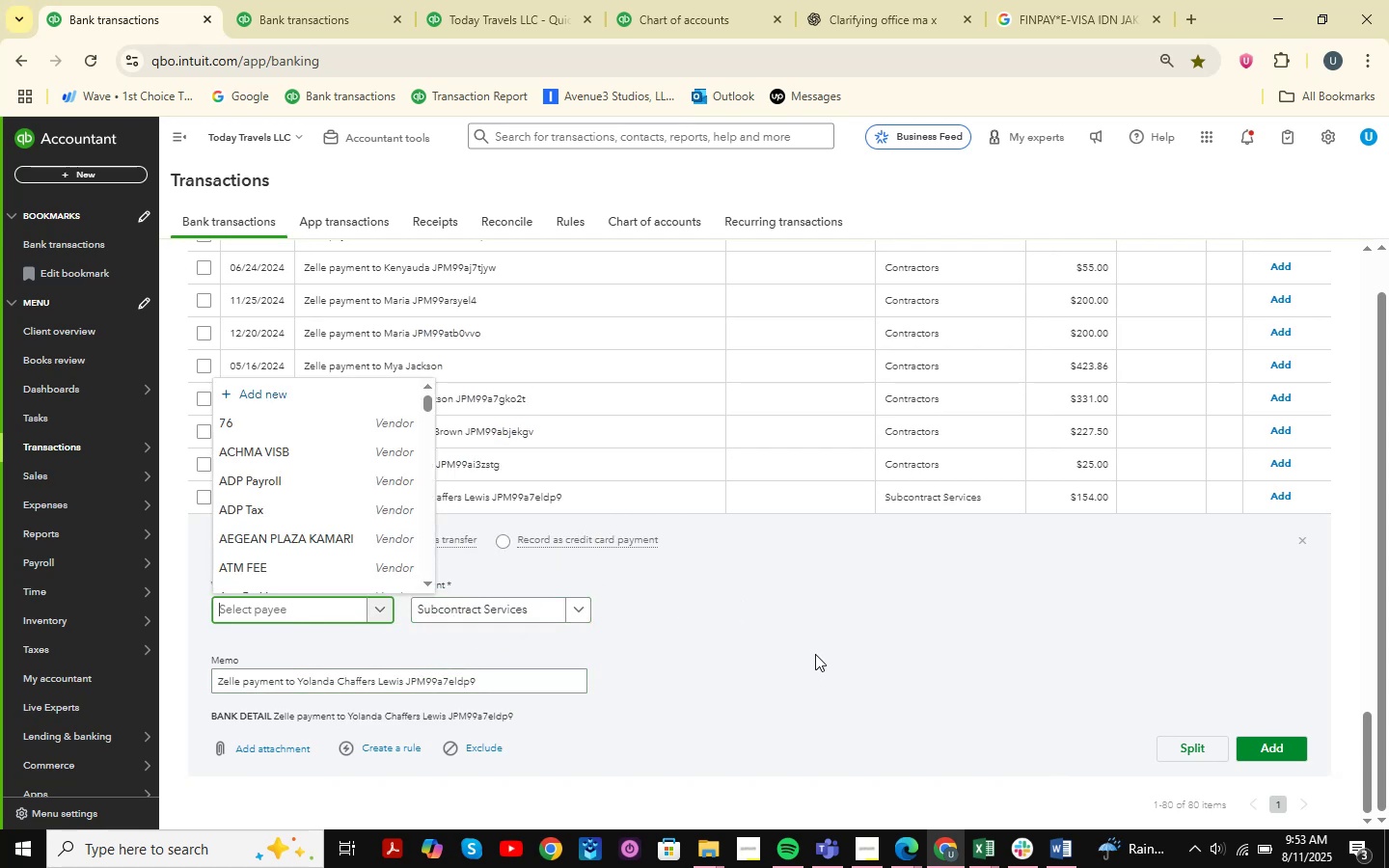 
type(Yoln)
key(Backspace)
type(anda Chaffers )
 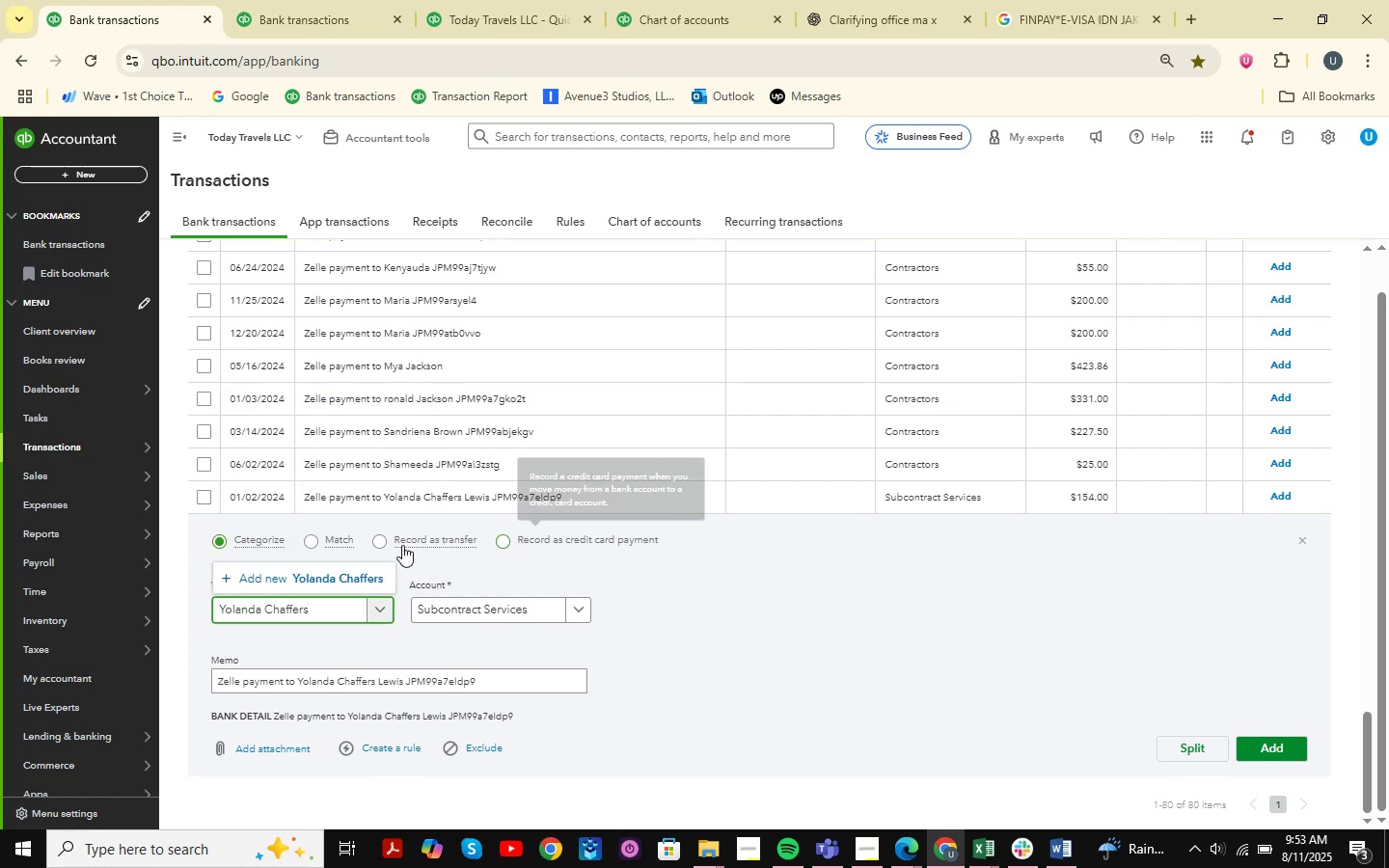 
left_click([326, 567])
 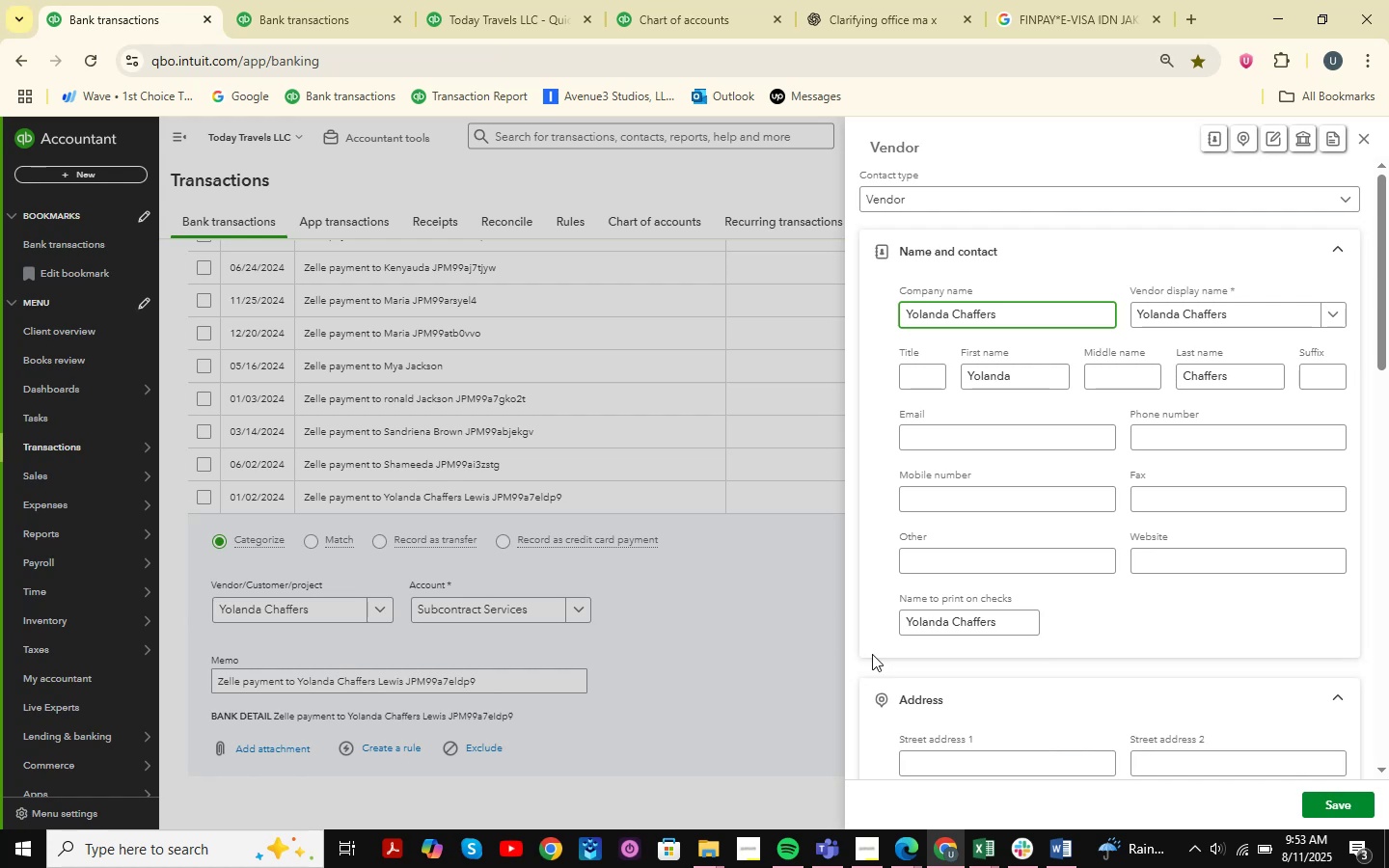 
left_click([1339, 803])
 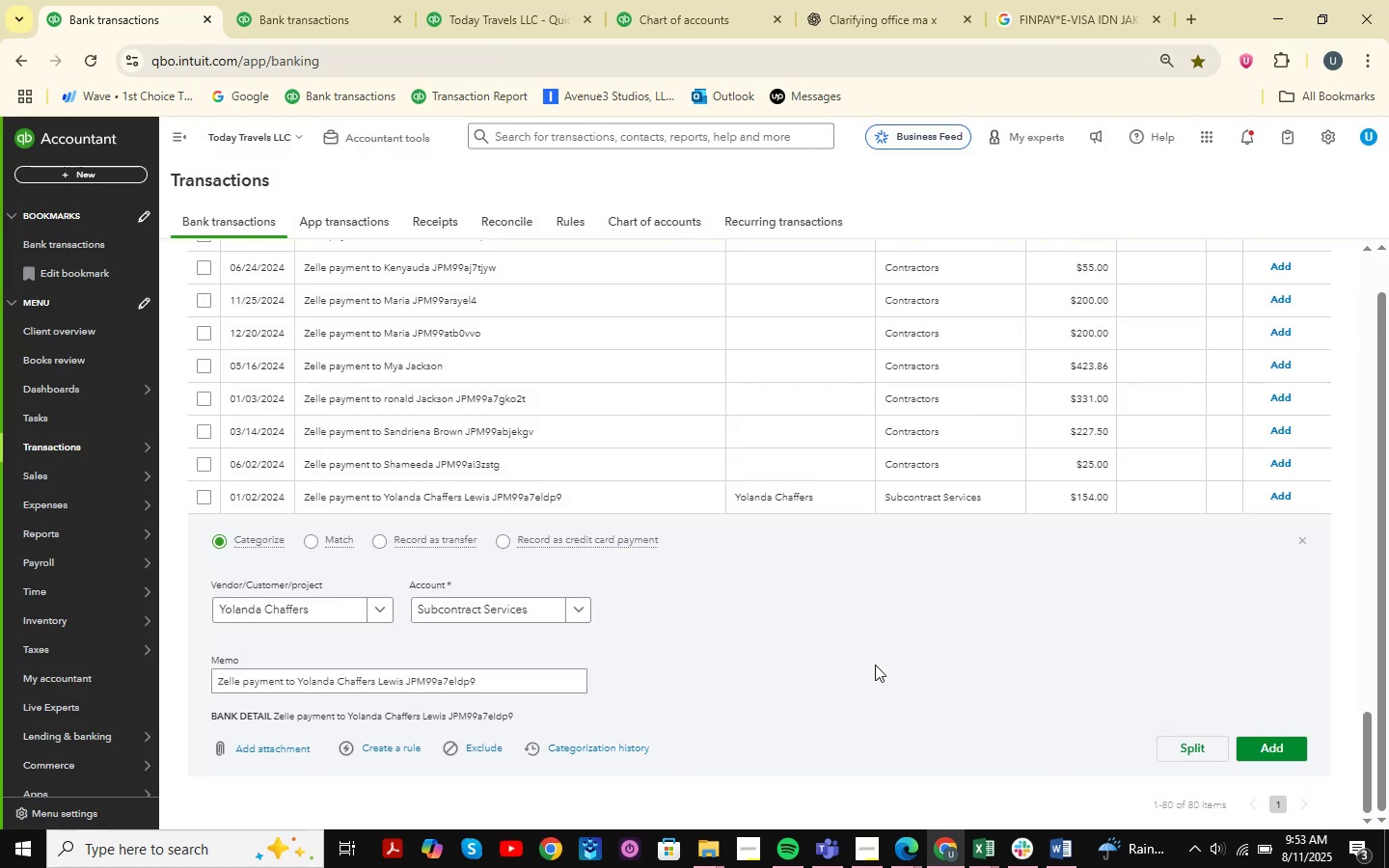 
left_click([1296, 748])
 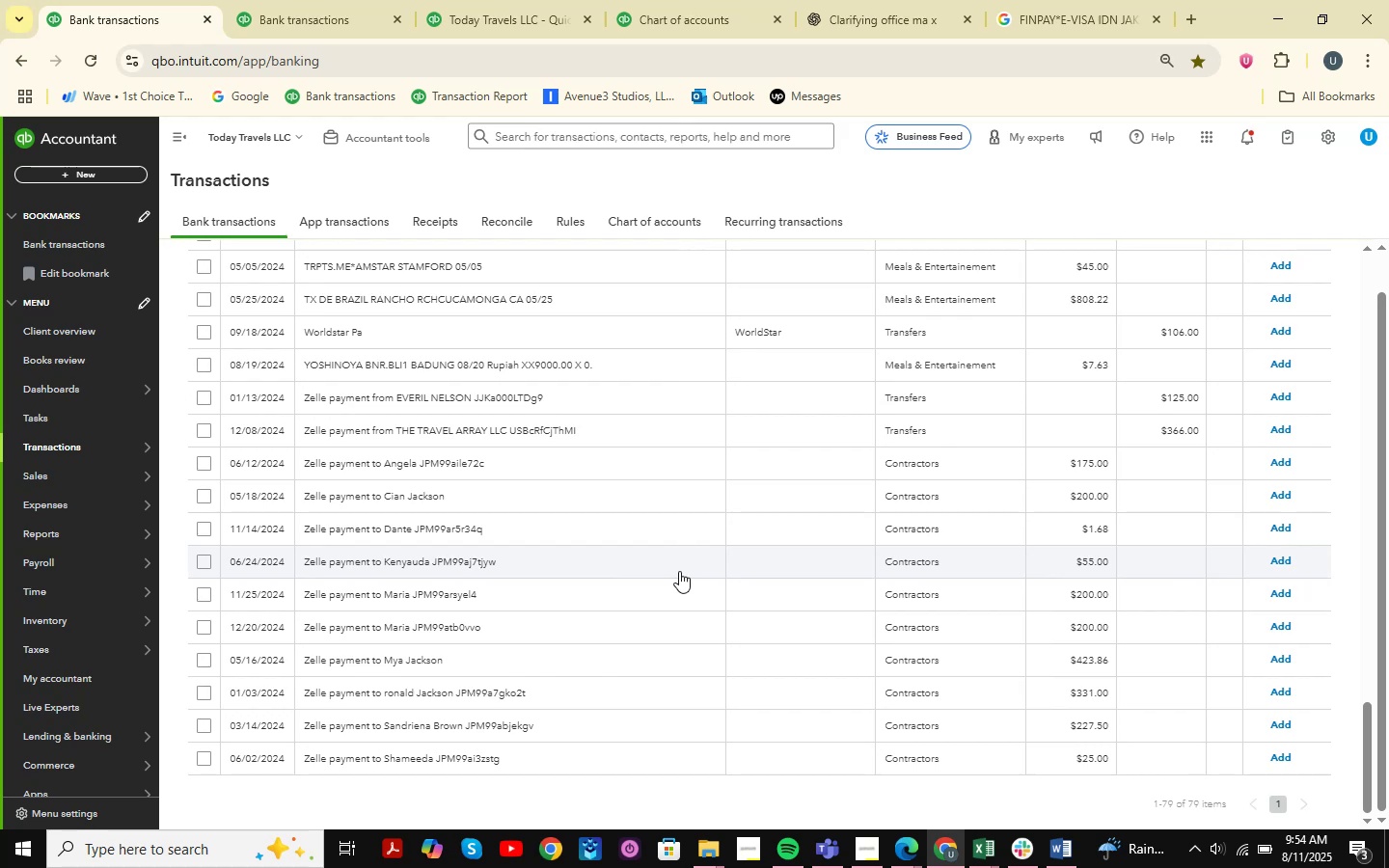 
wait(12.7)
 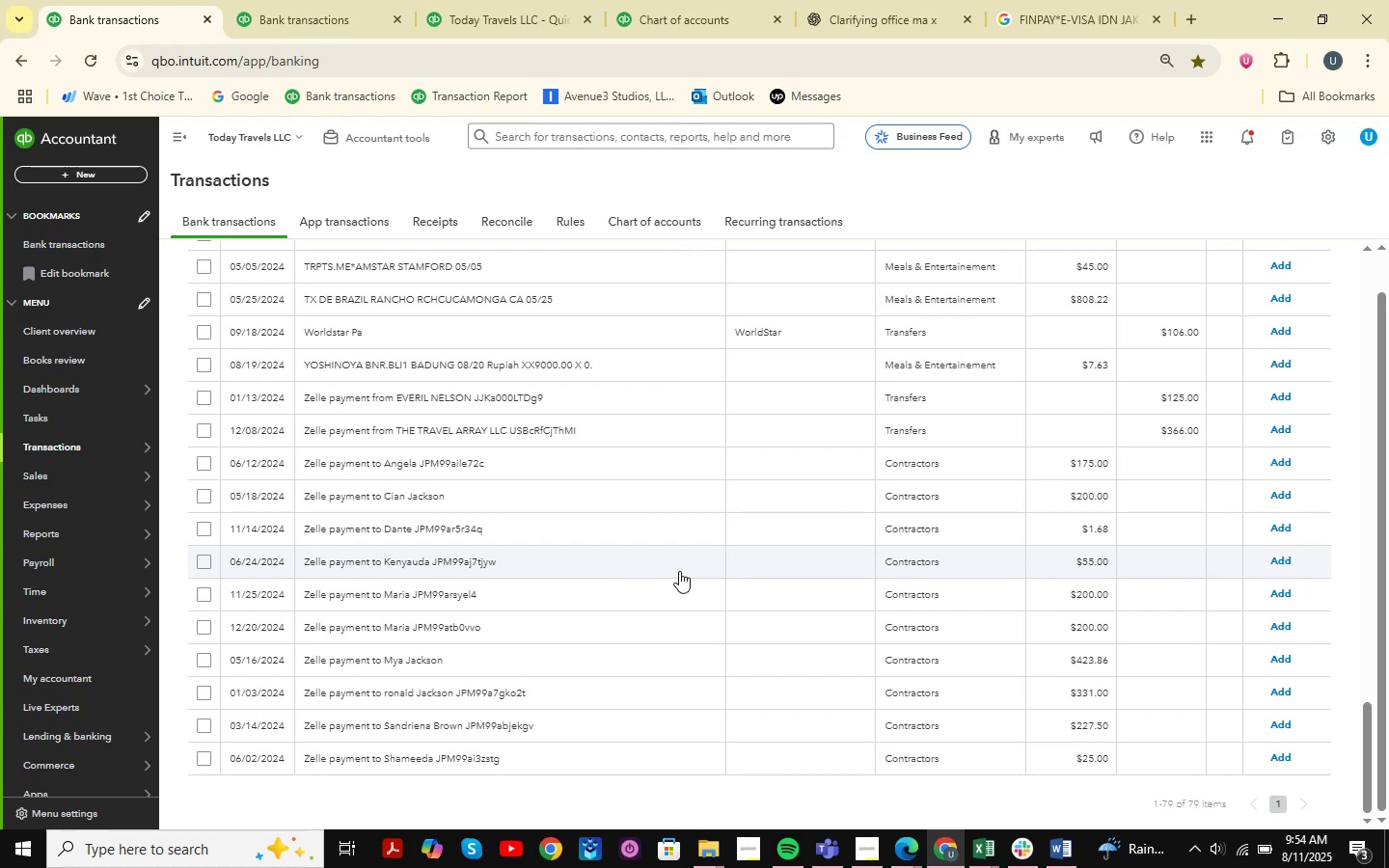 
scroll: coordinate [688, 572], scroll_direction: none, amount: 0.0
 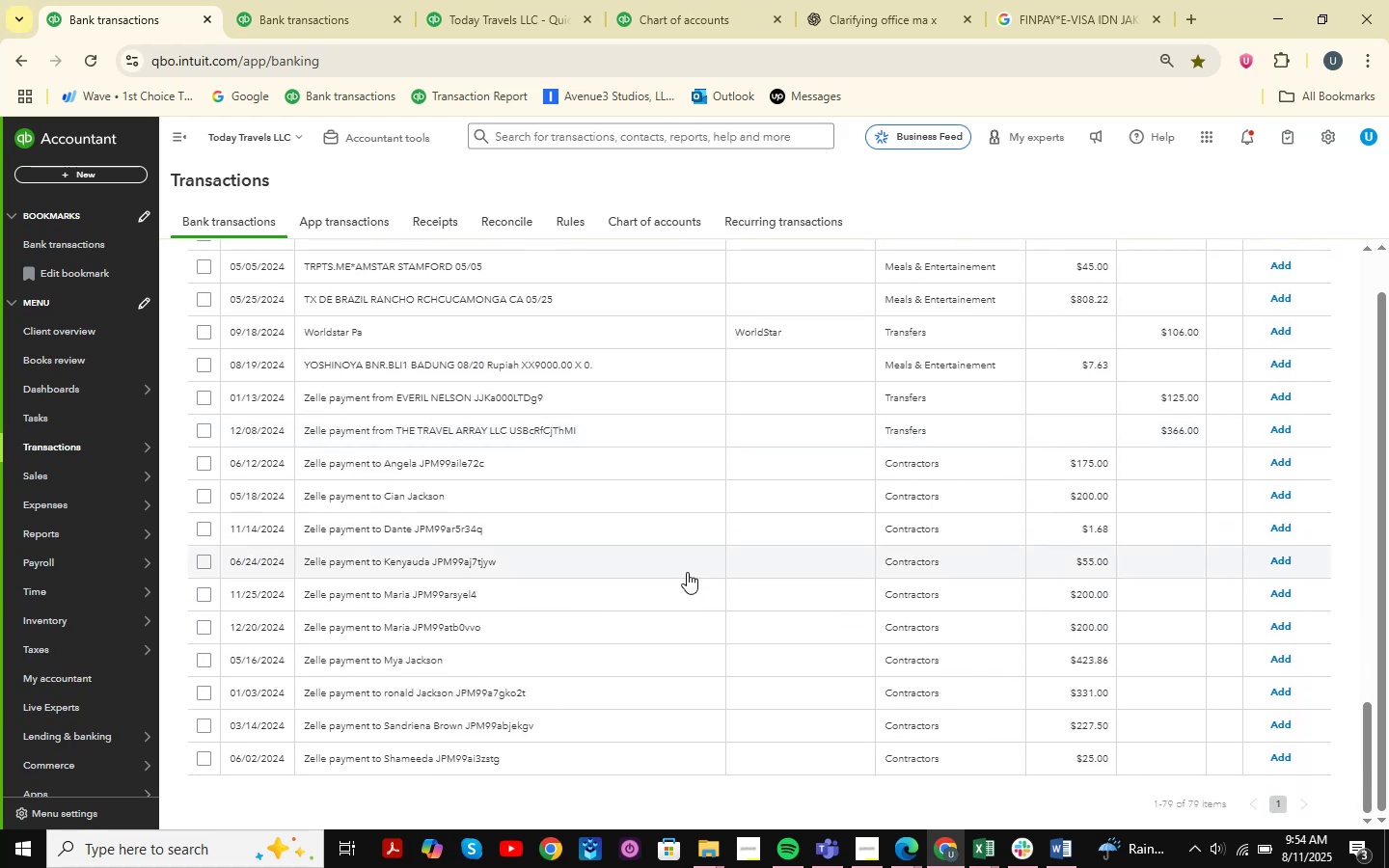 
scroll: coordinate [687, 572], scroll_direction: up, amount: 1.0
 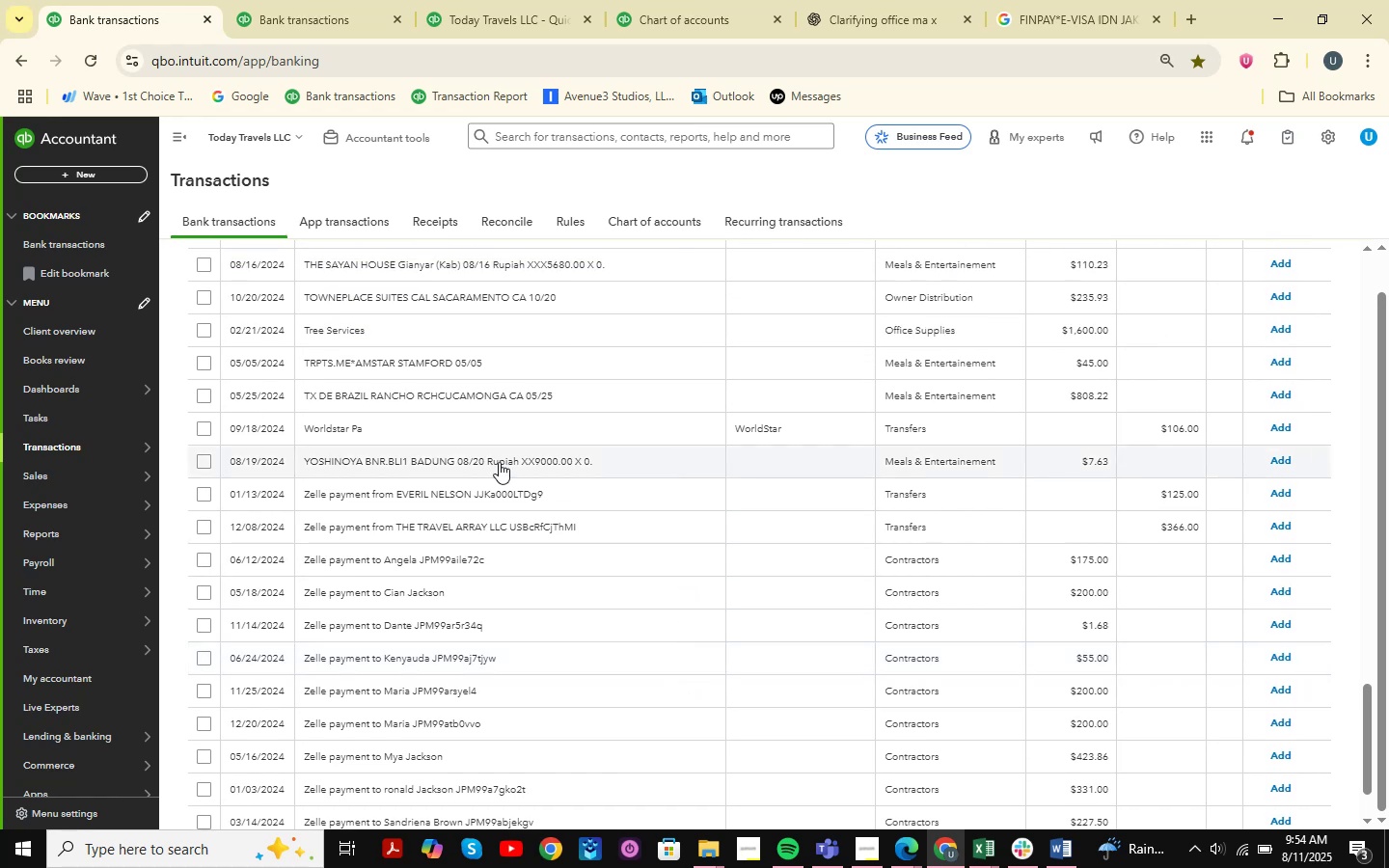 
left_click([403, 436])
 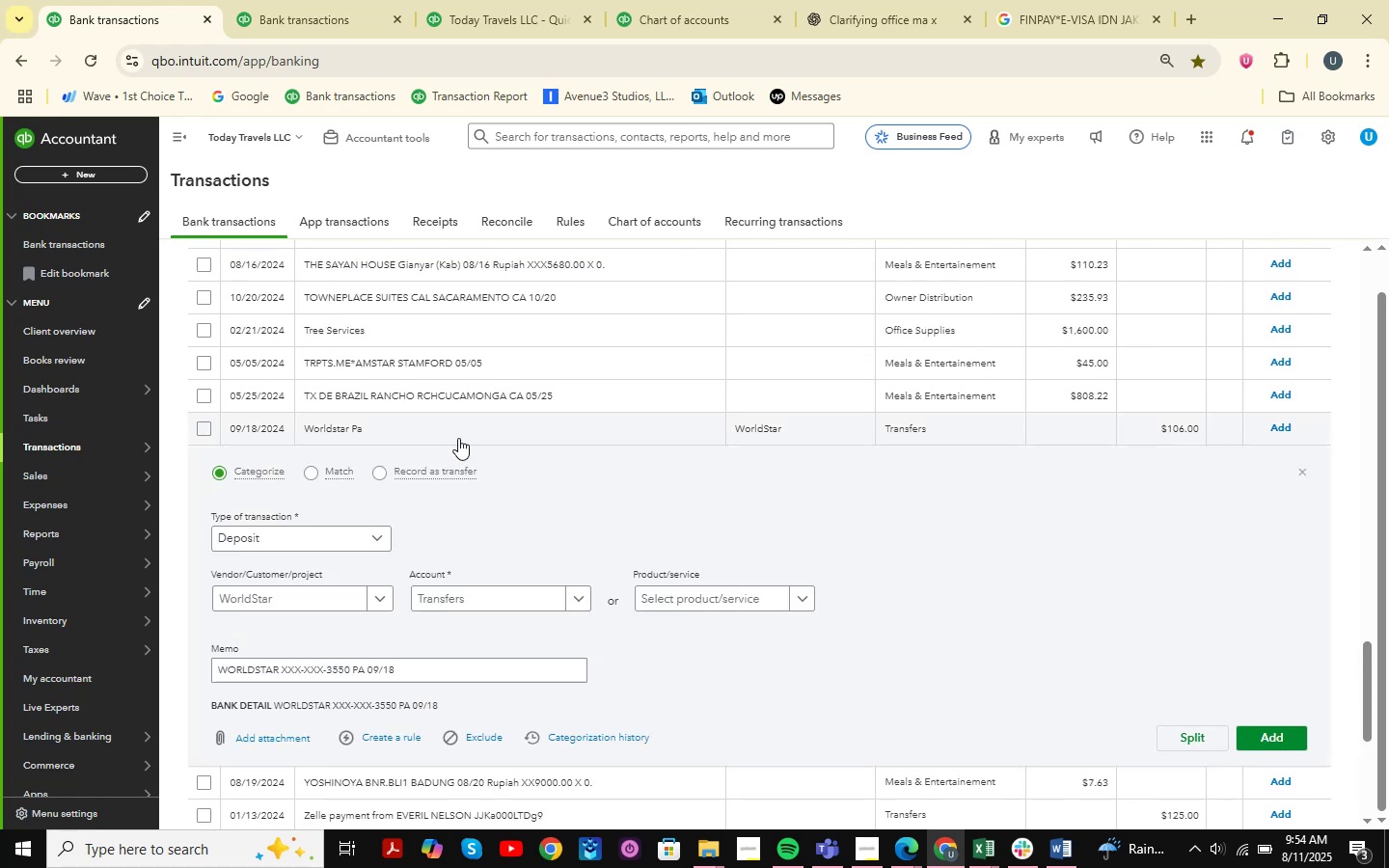 
scroll: coordinate [460, 451], scroll_direction: down, amount: 1.0
 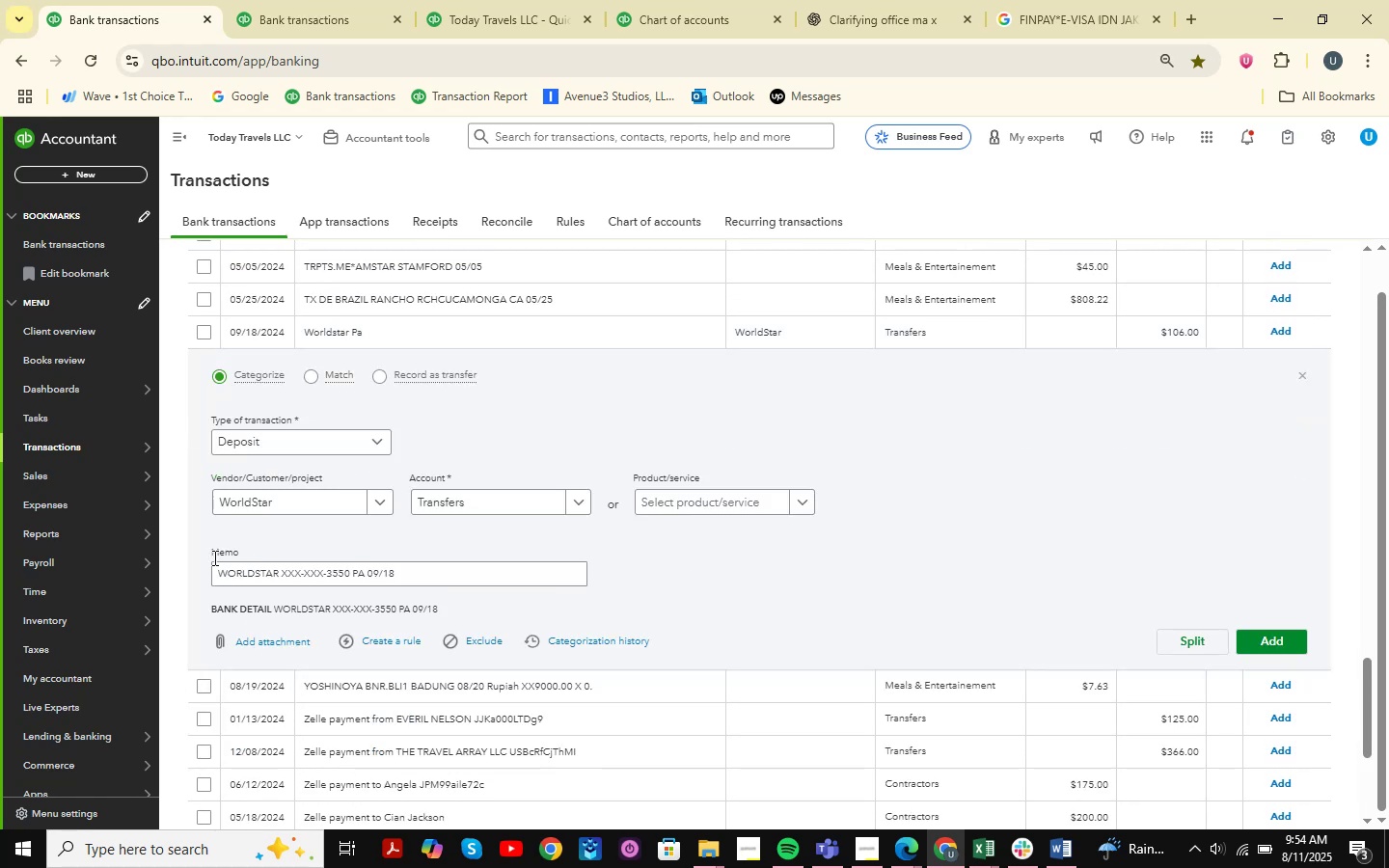 
left_click_drag(start_coordinate=[215, 572], to_coordinate=[279, 584])
 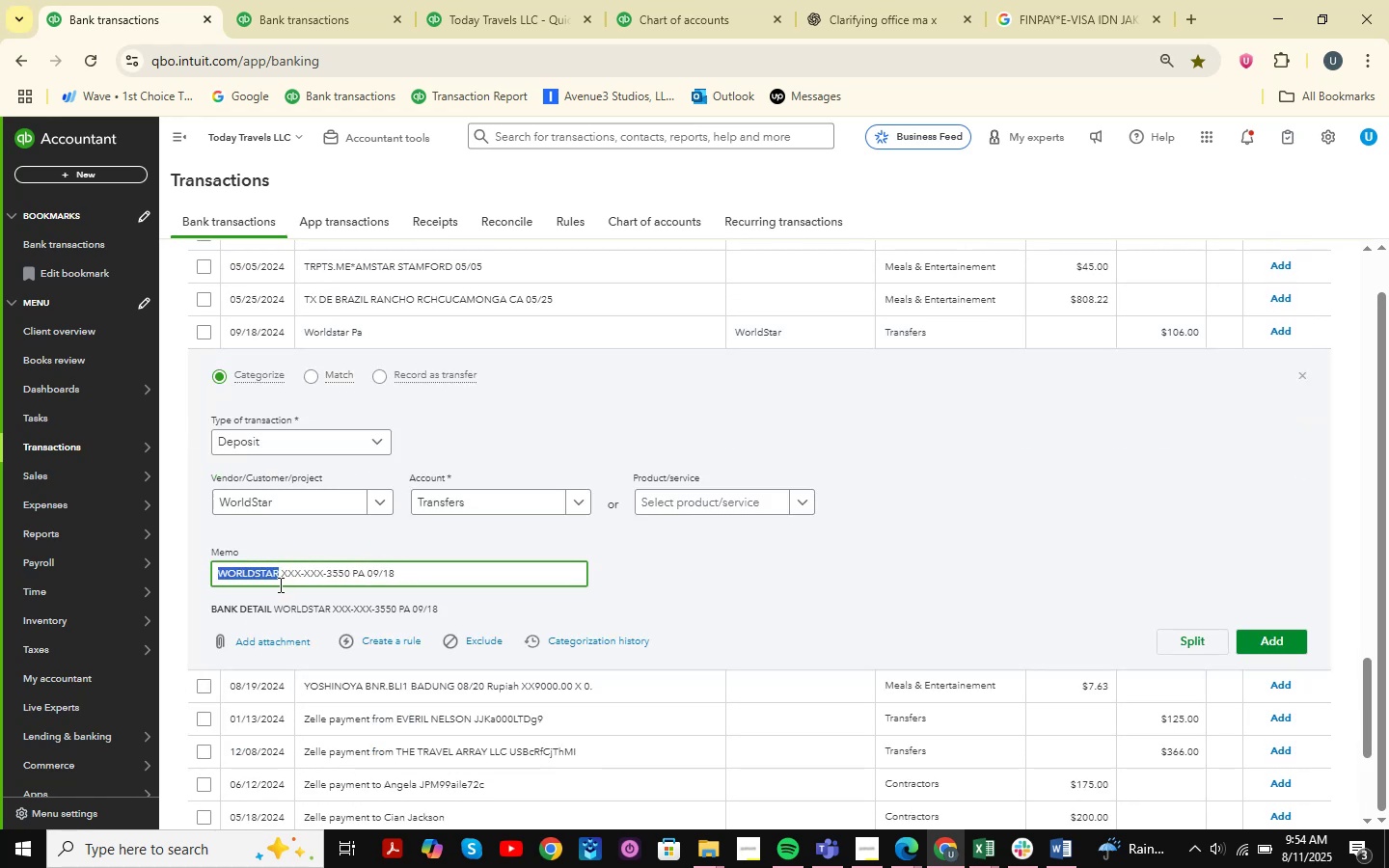 
key(Control+C)
 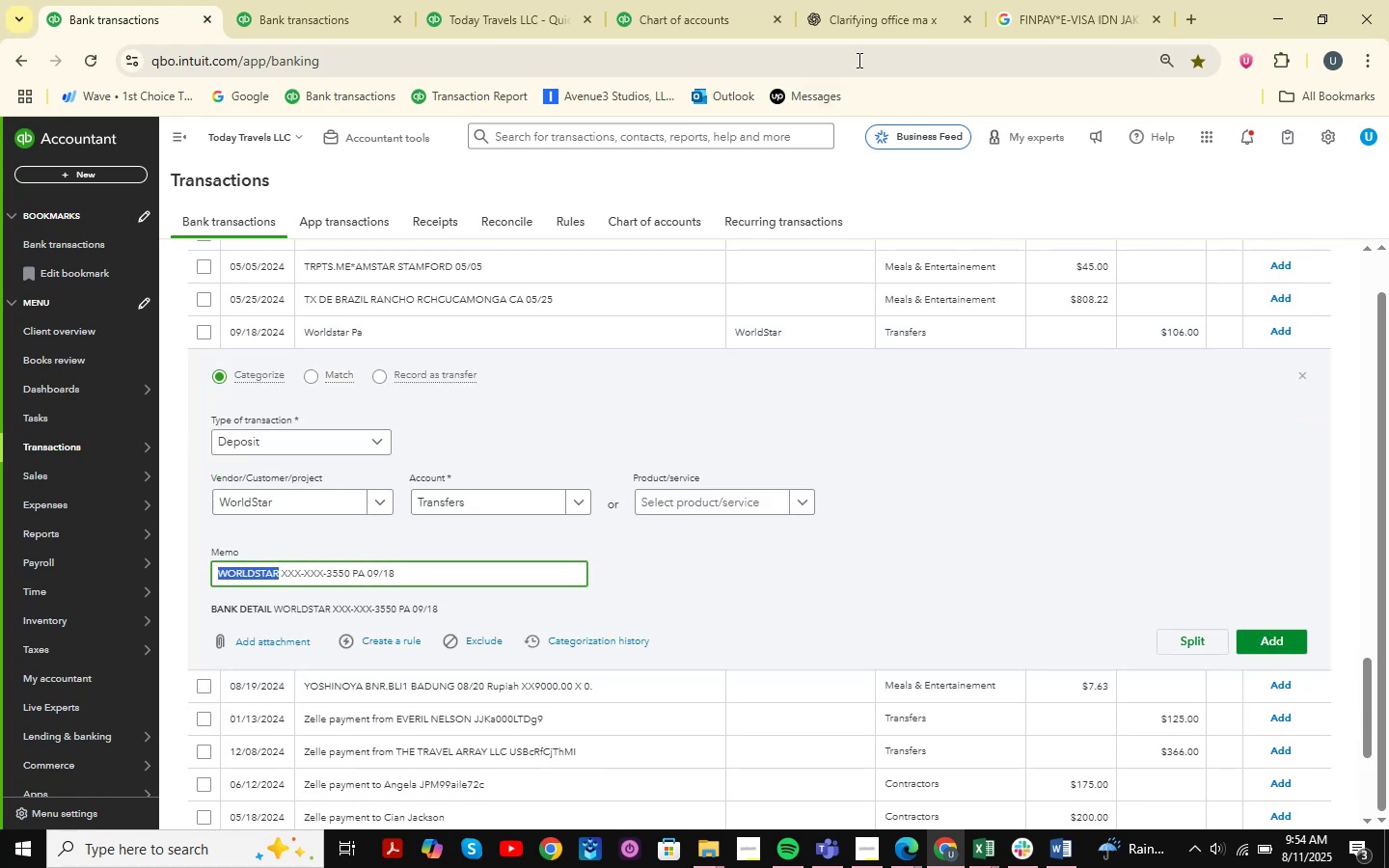 
left_click([912, 0])
 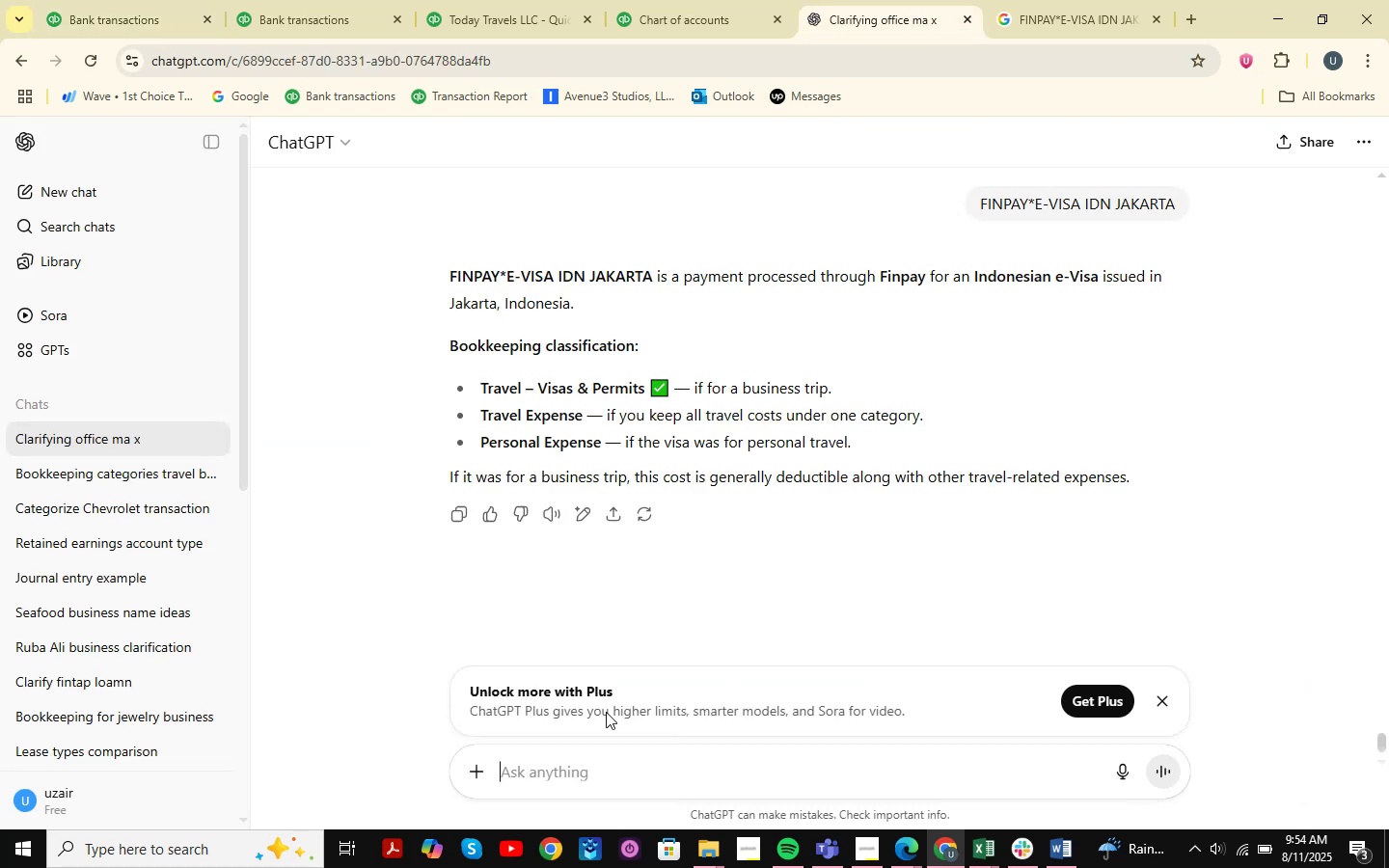 
key(Control+ControlLeft)
 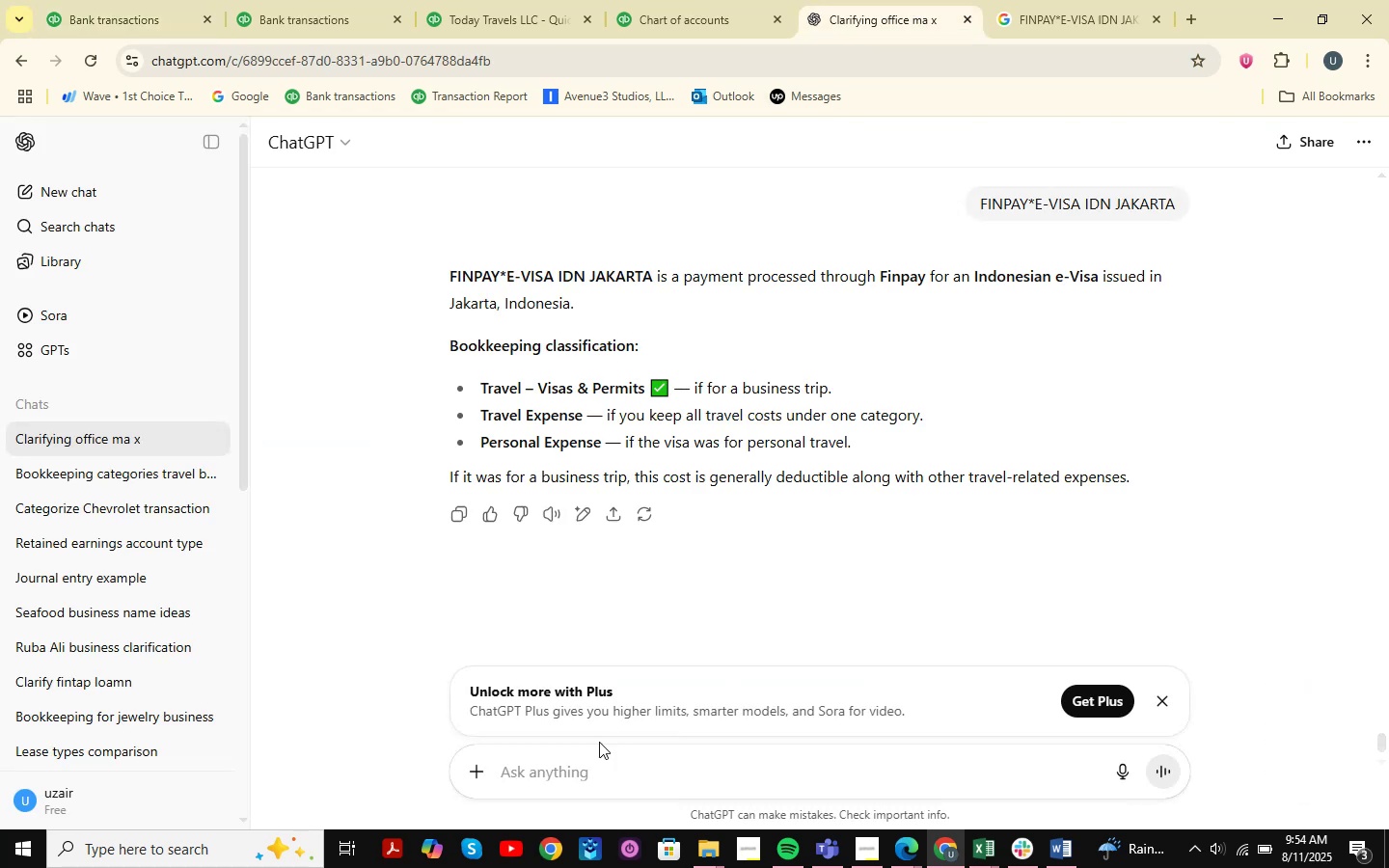 
key(Control+V)
 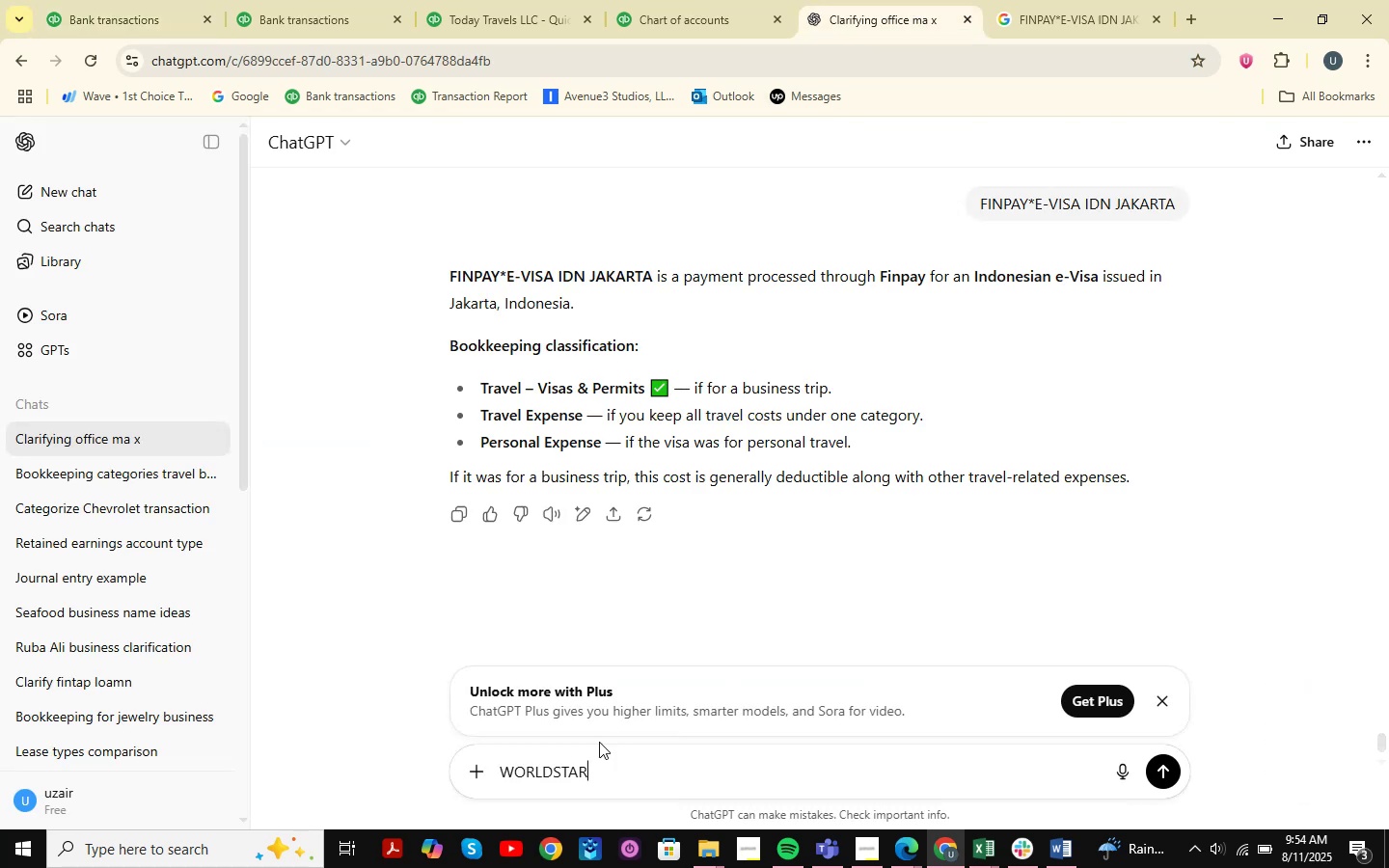 
key(NumpadEnter)
 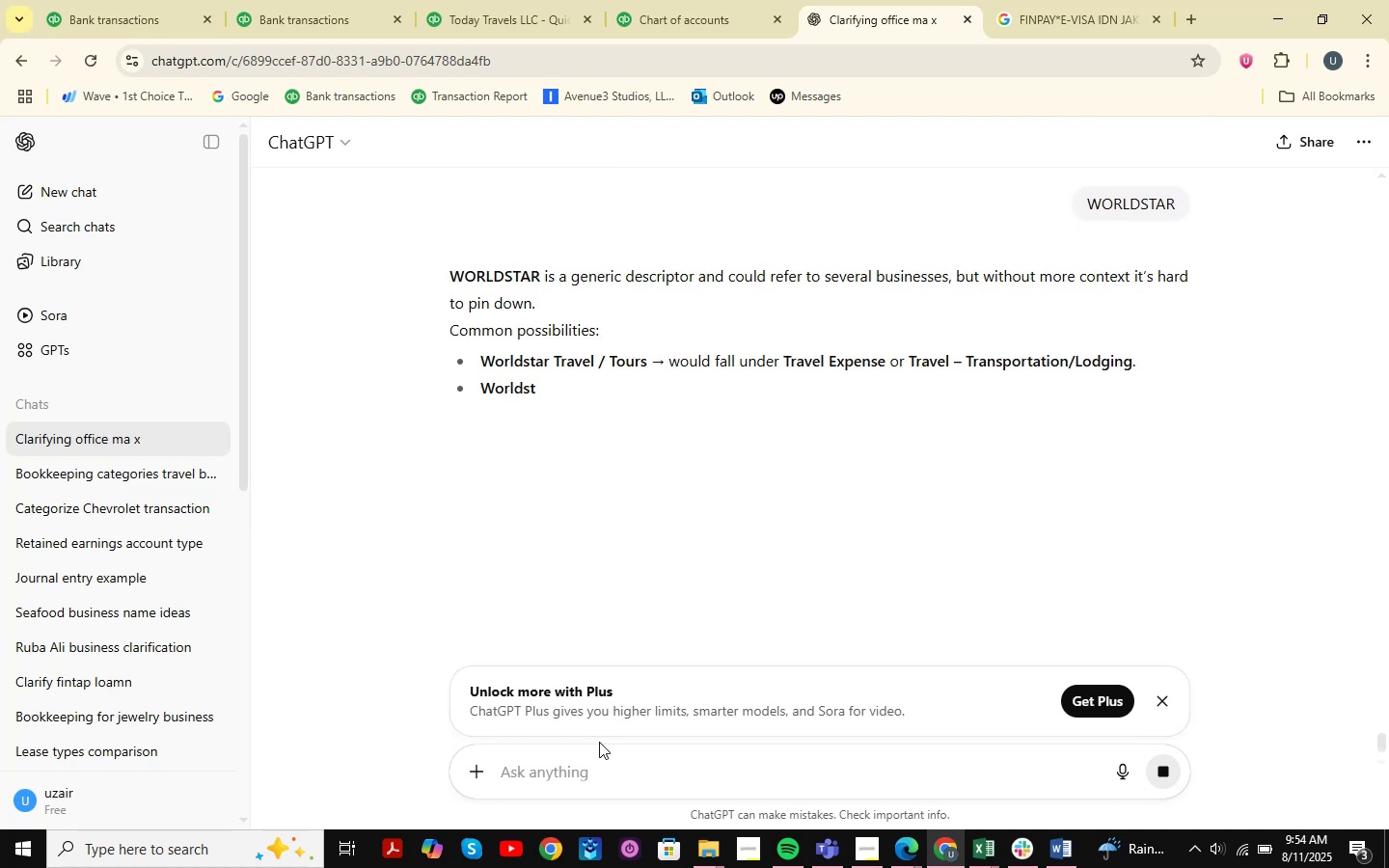 
wait(5.09)
 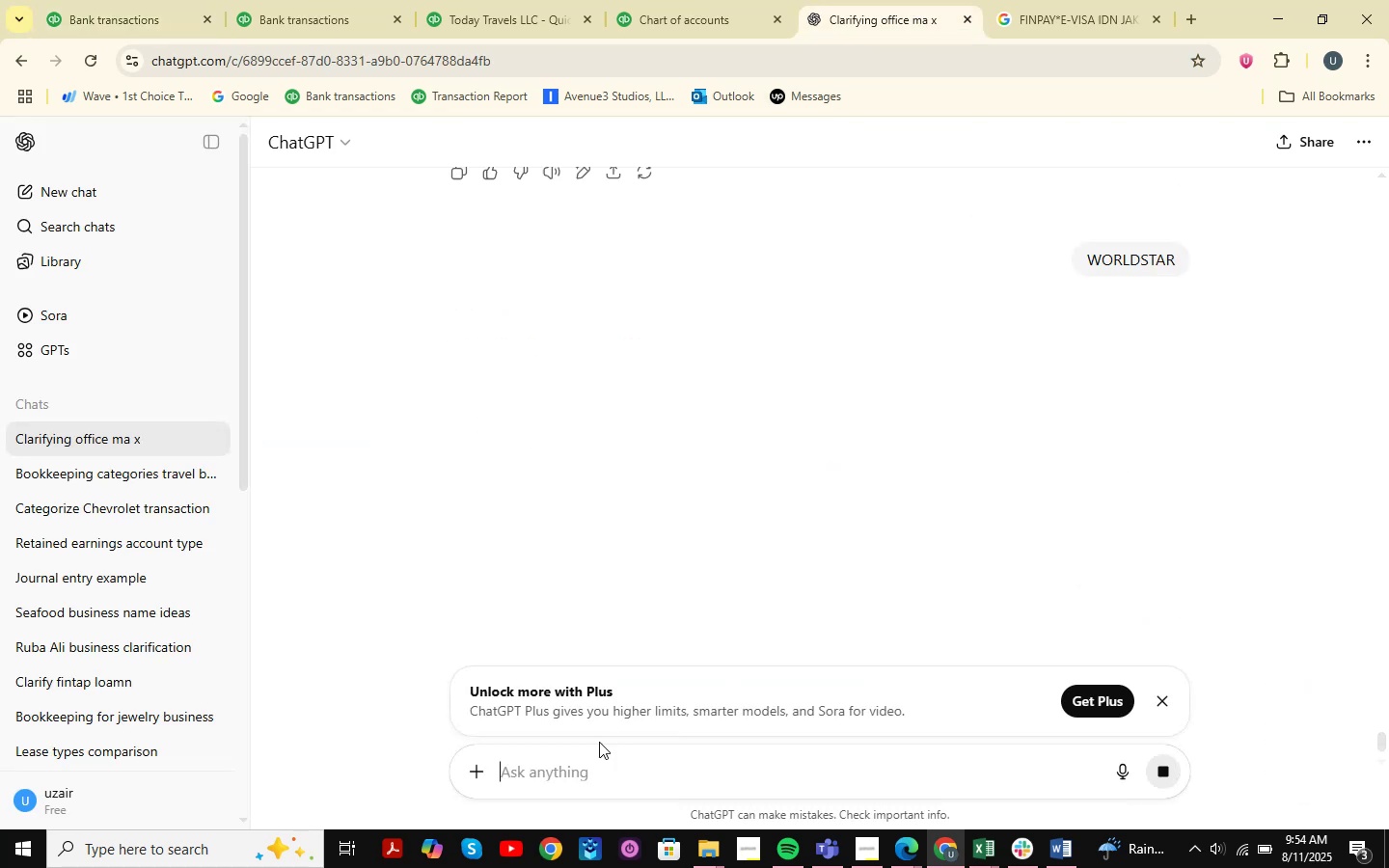 
mouse_move([584, 329])
 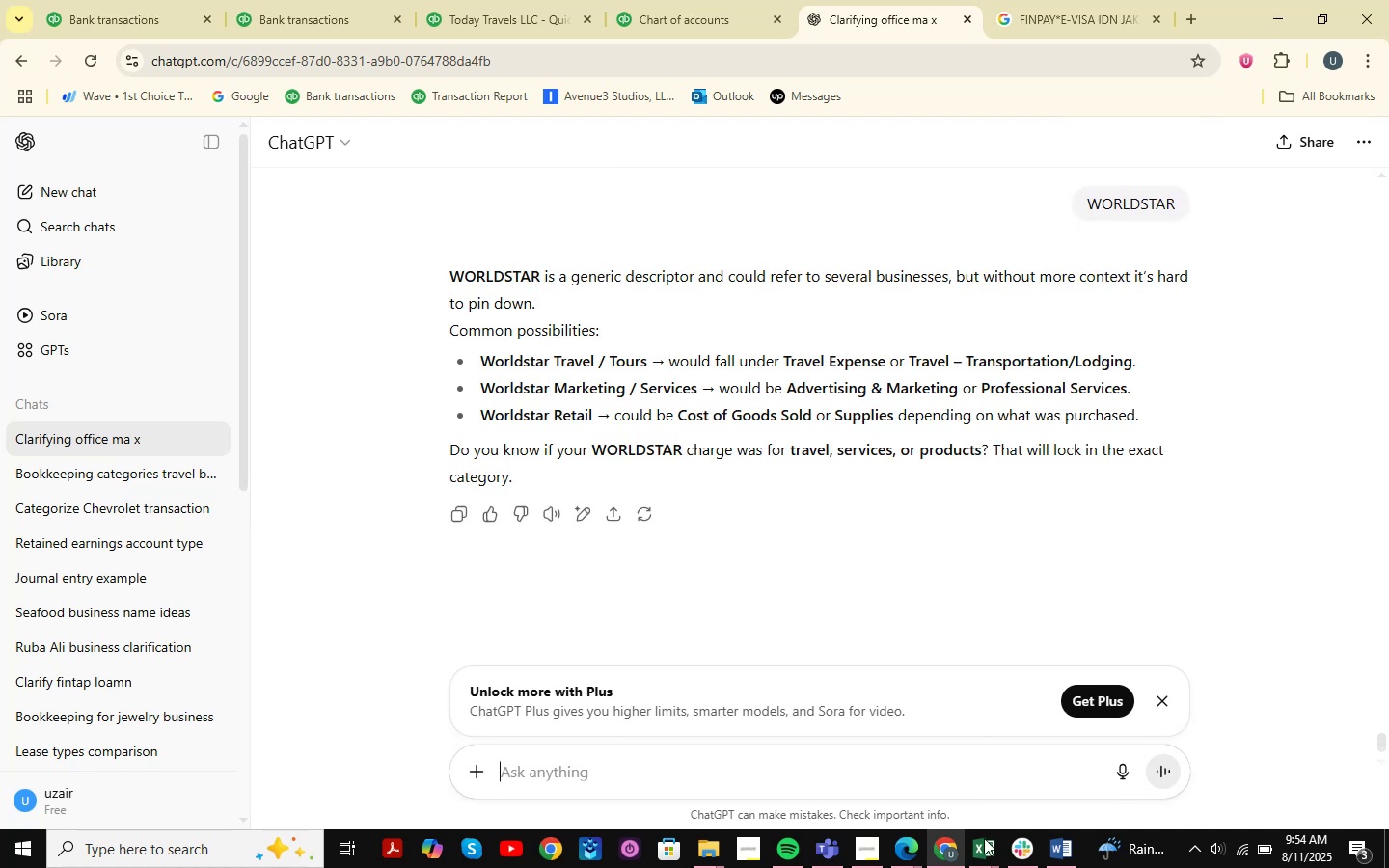 
left_click([974, 867])
 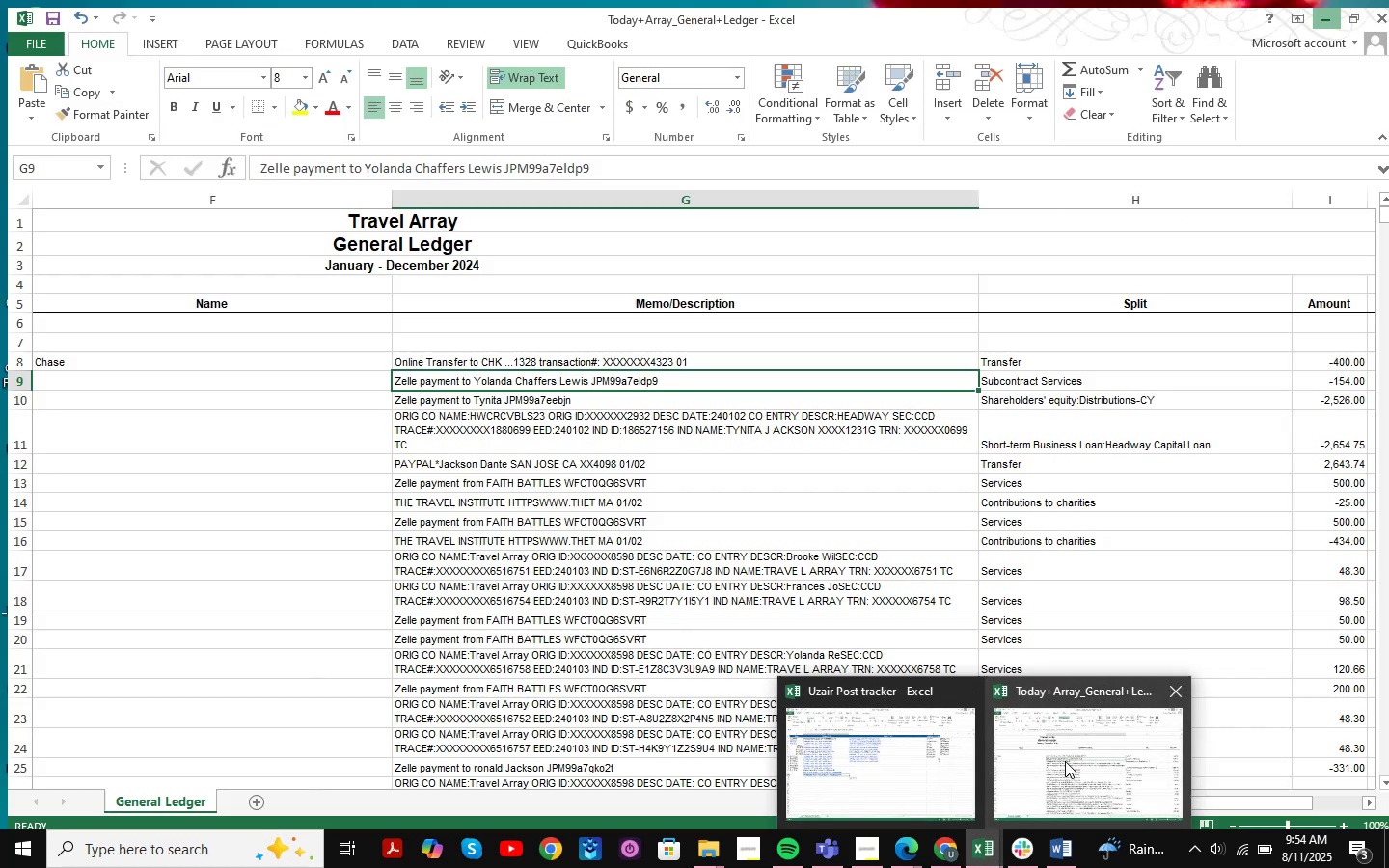 
left_click([1065, 761])
 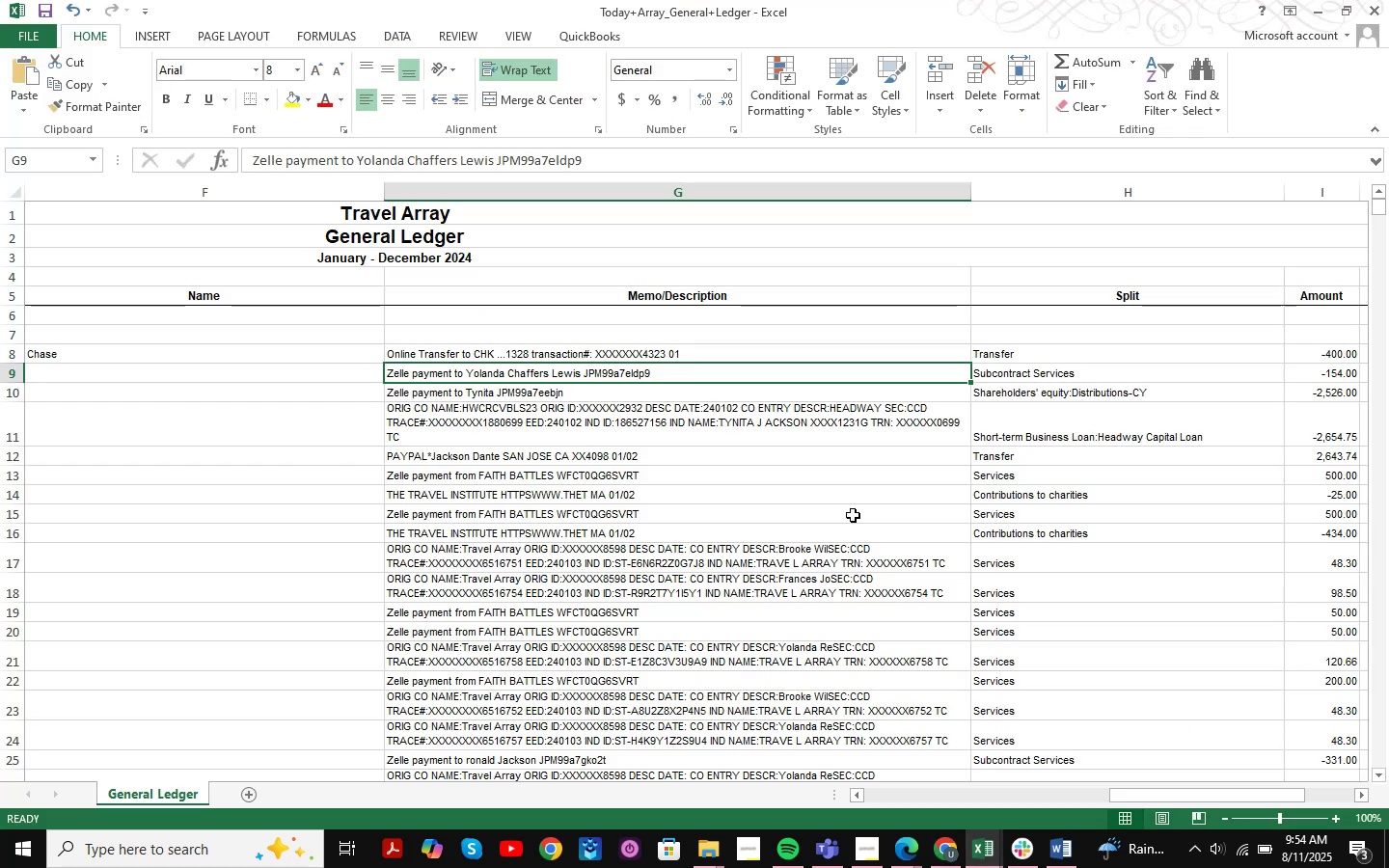 
key(Control+F)
 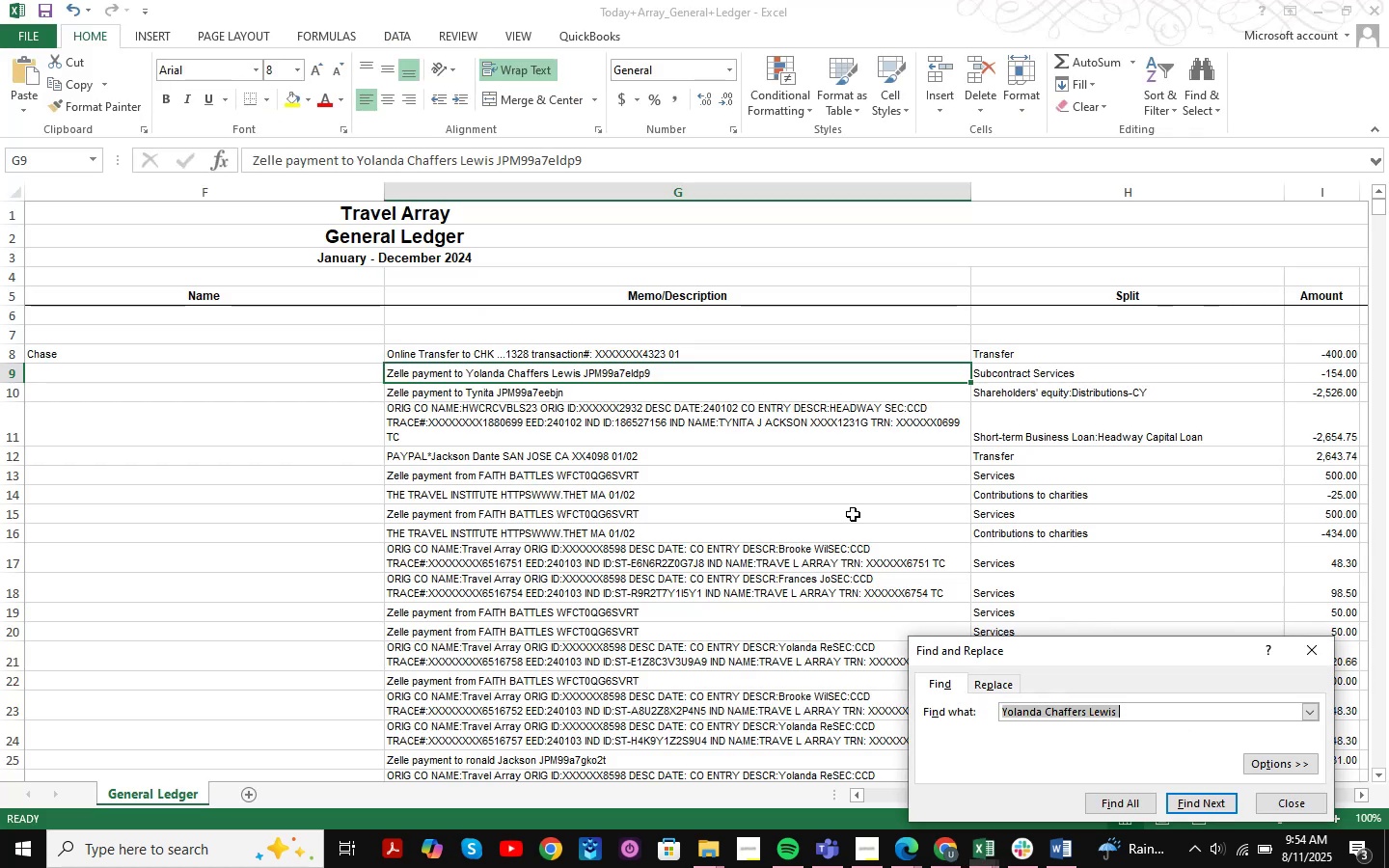 
key(Control+ControlLeft)
 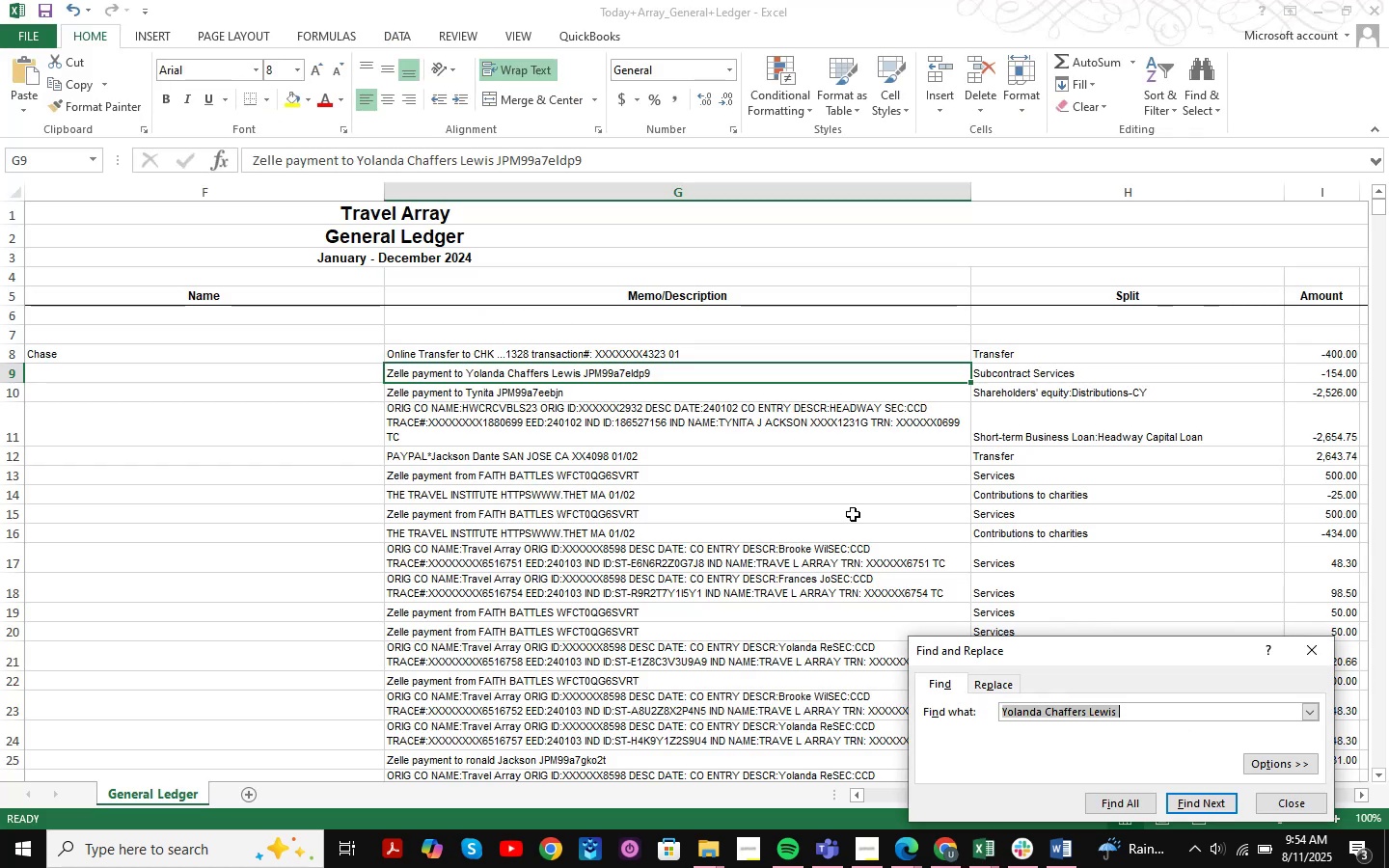 
key(Control+V)
 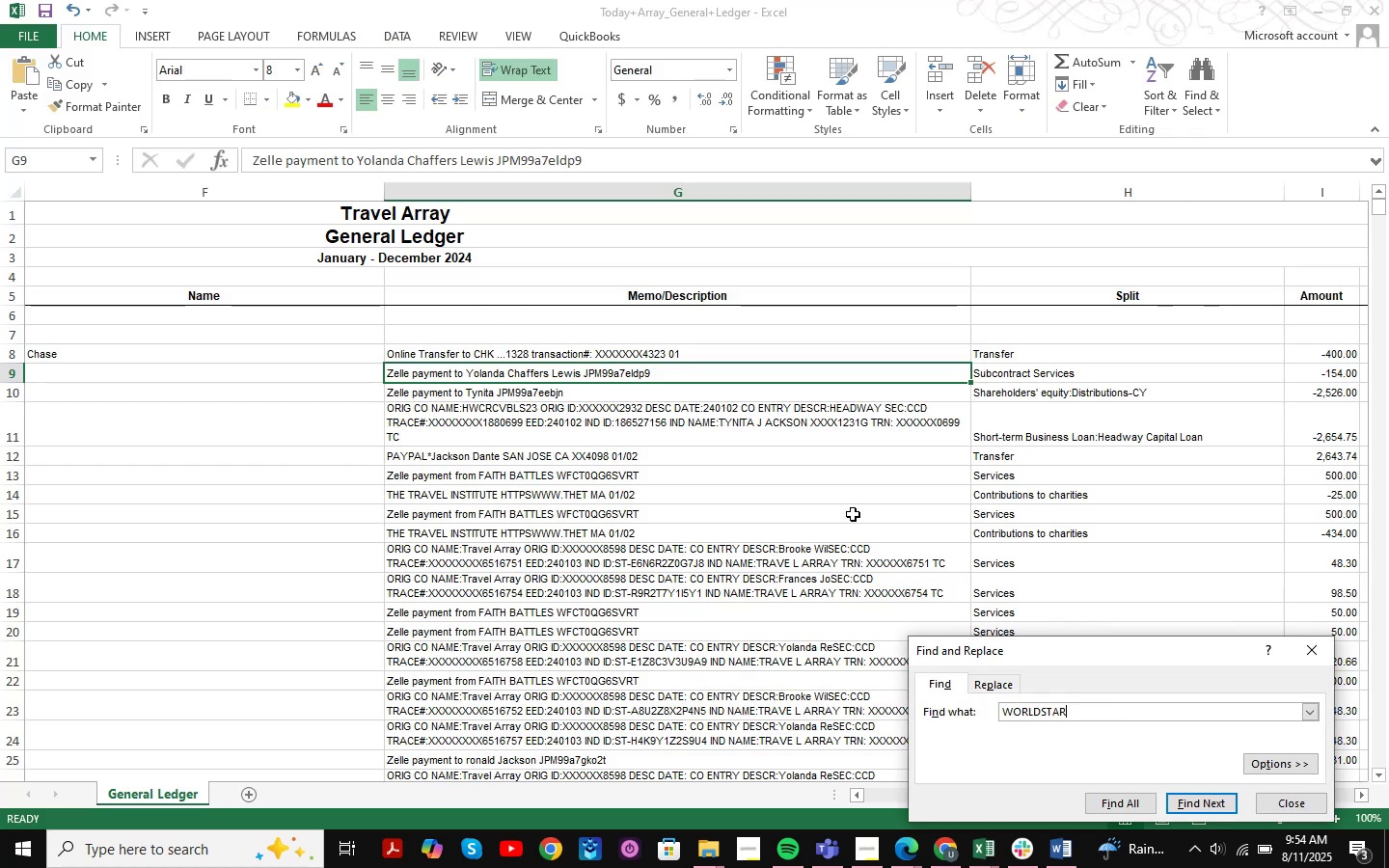 
key(NumpadEnter)
 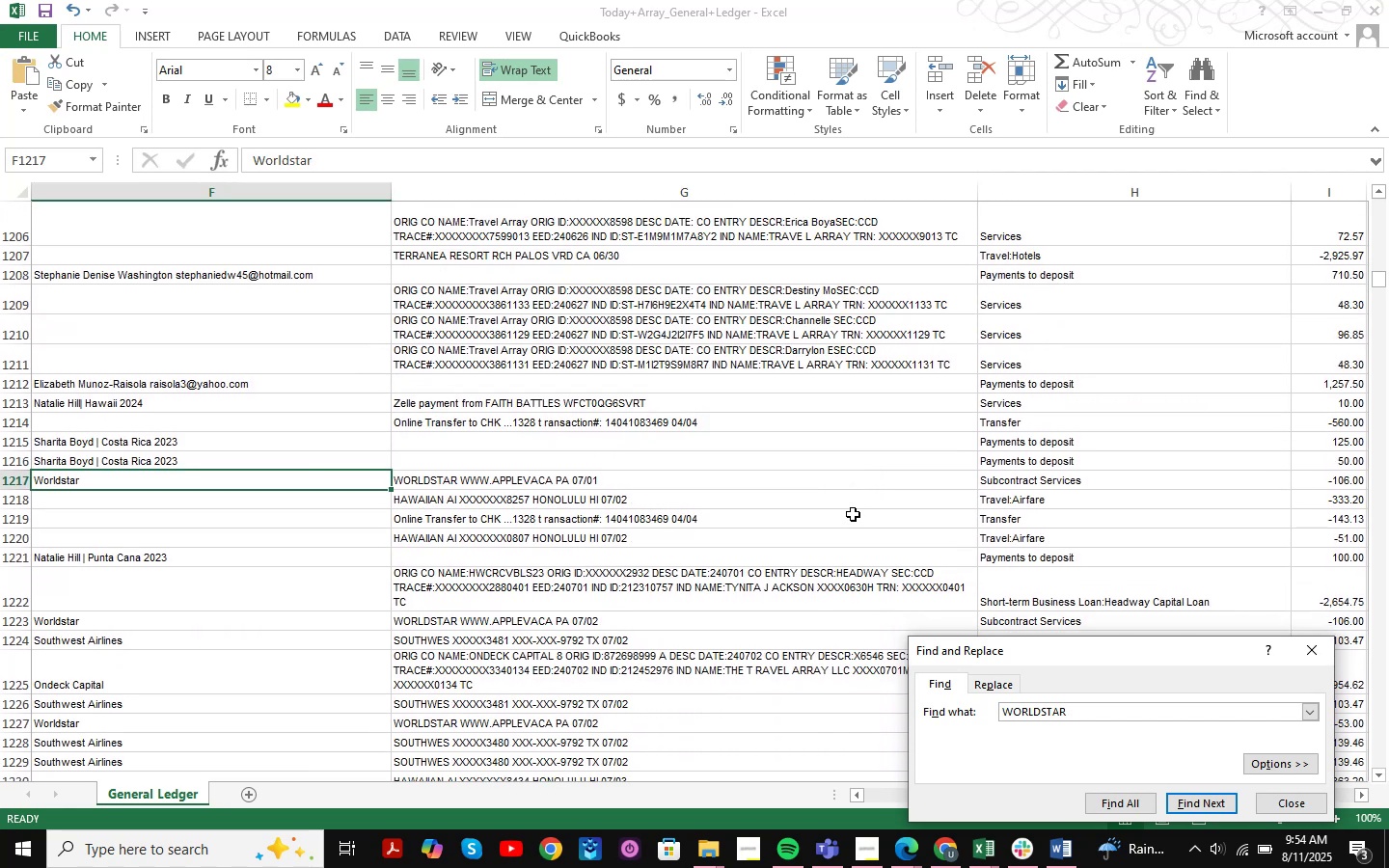 
key(NumpadEnter)
 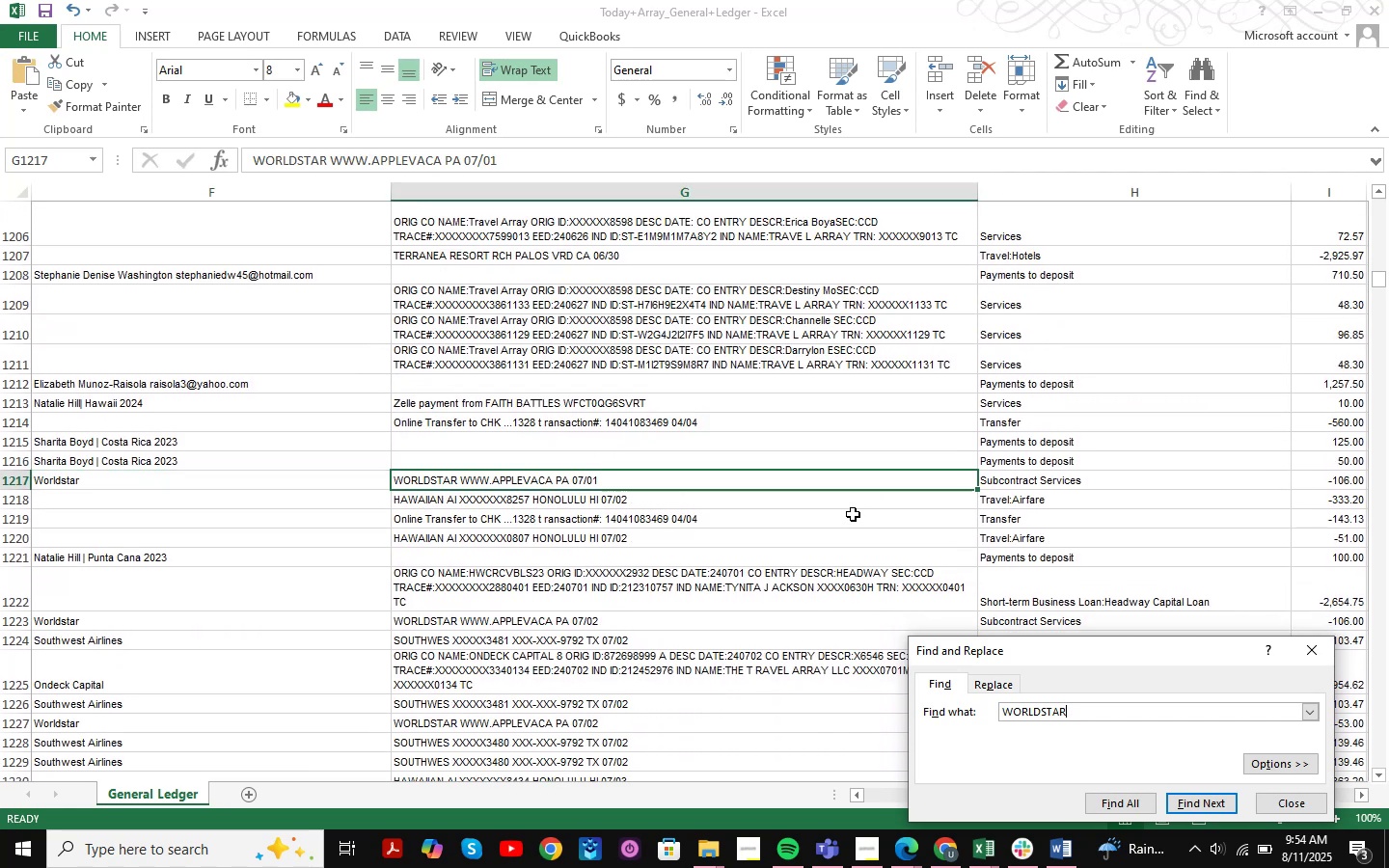 
key(NumpadEnter)
 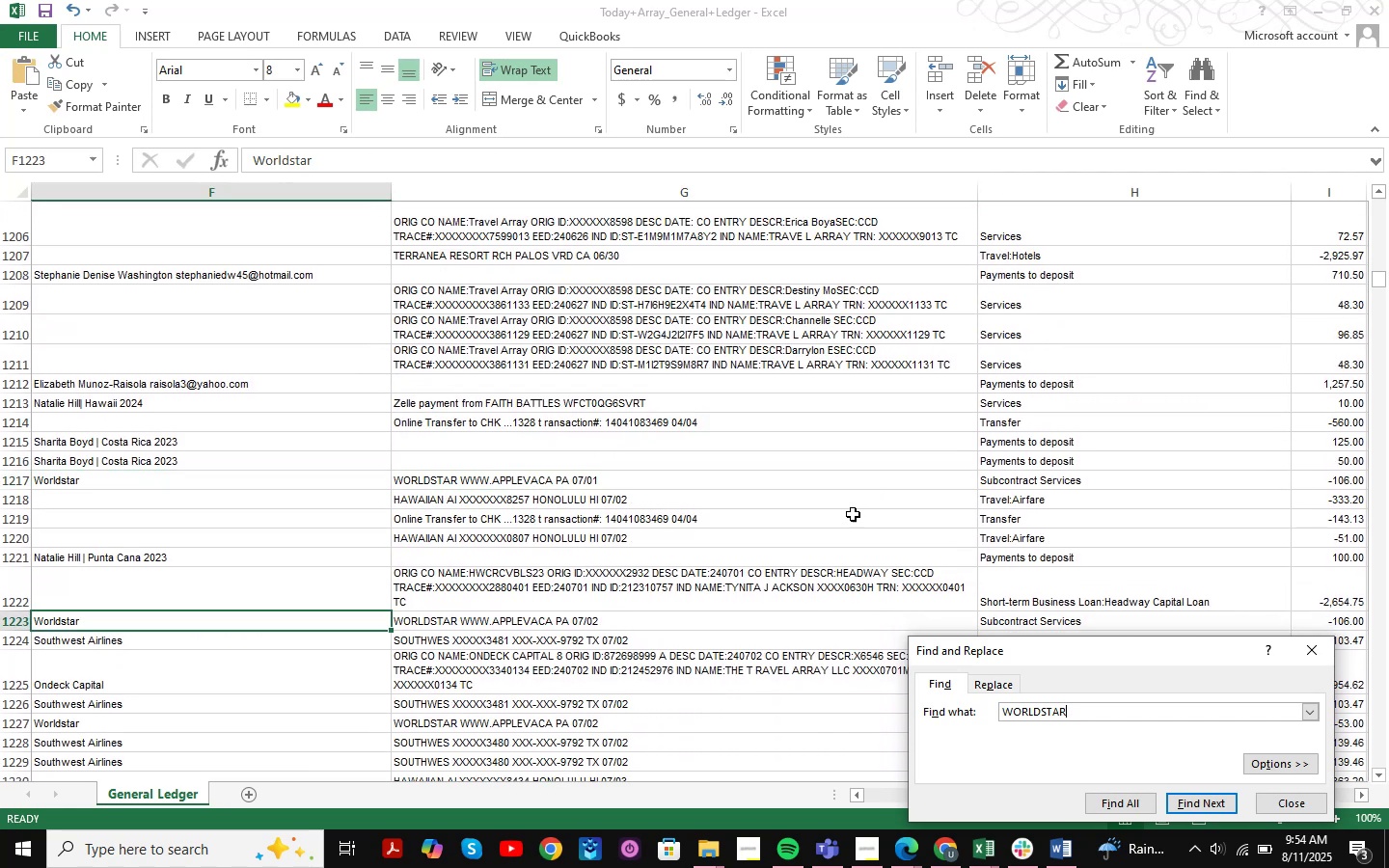 
key(NumpadEnter)
 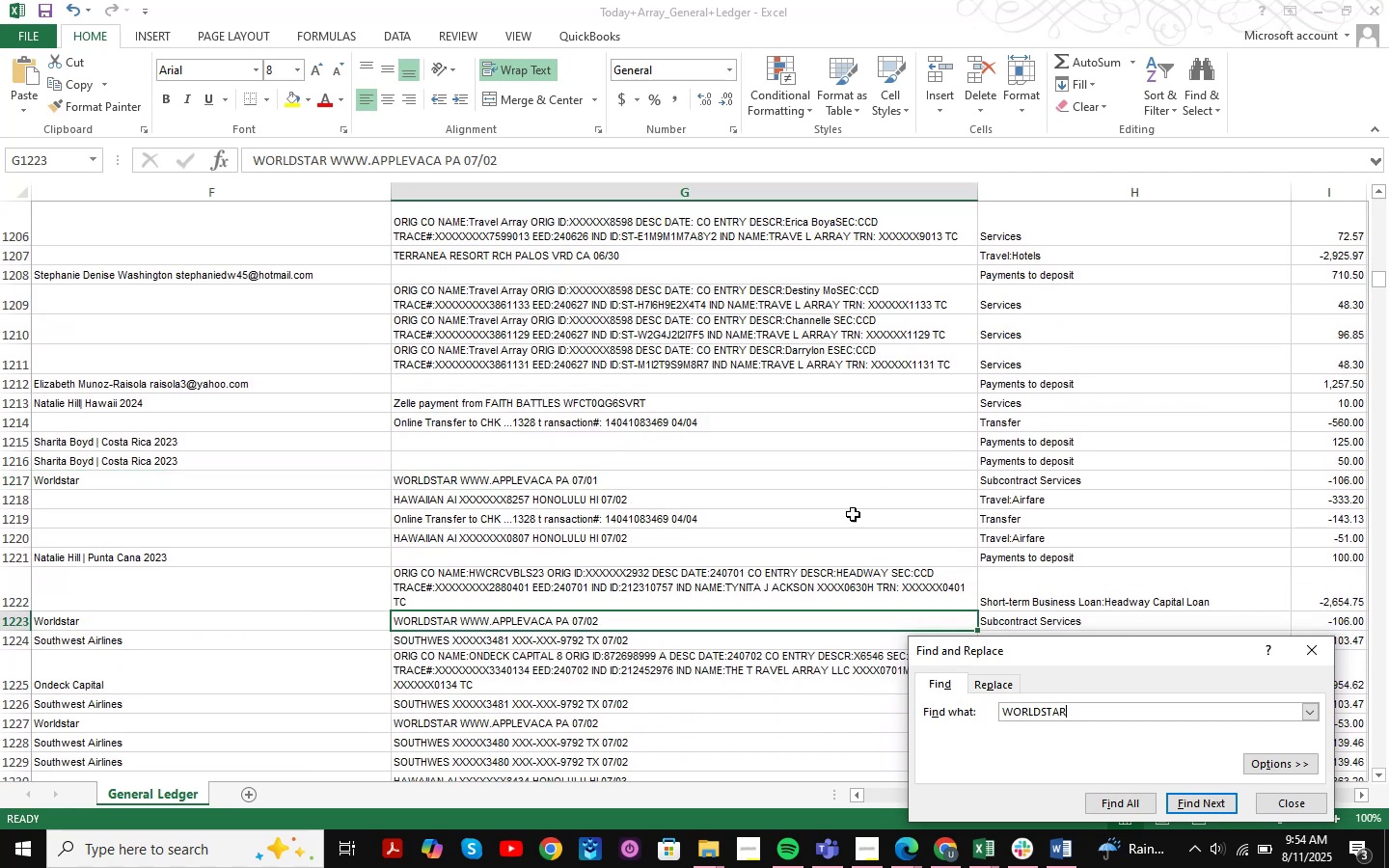 
key(NumpadEnter)
 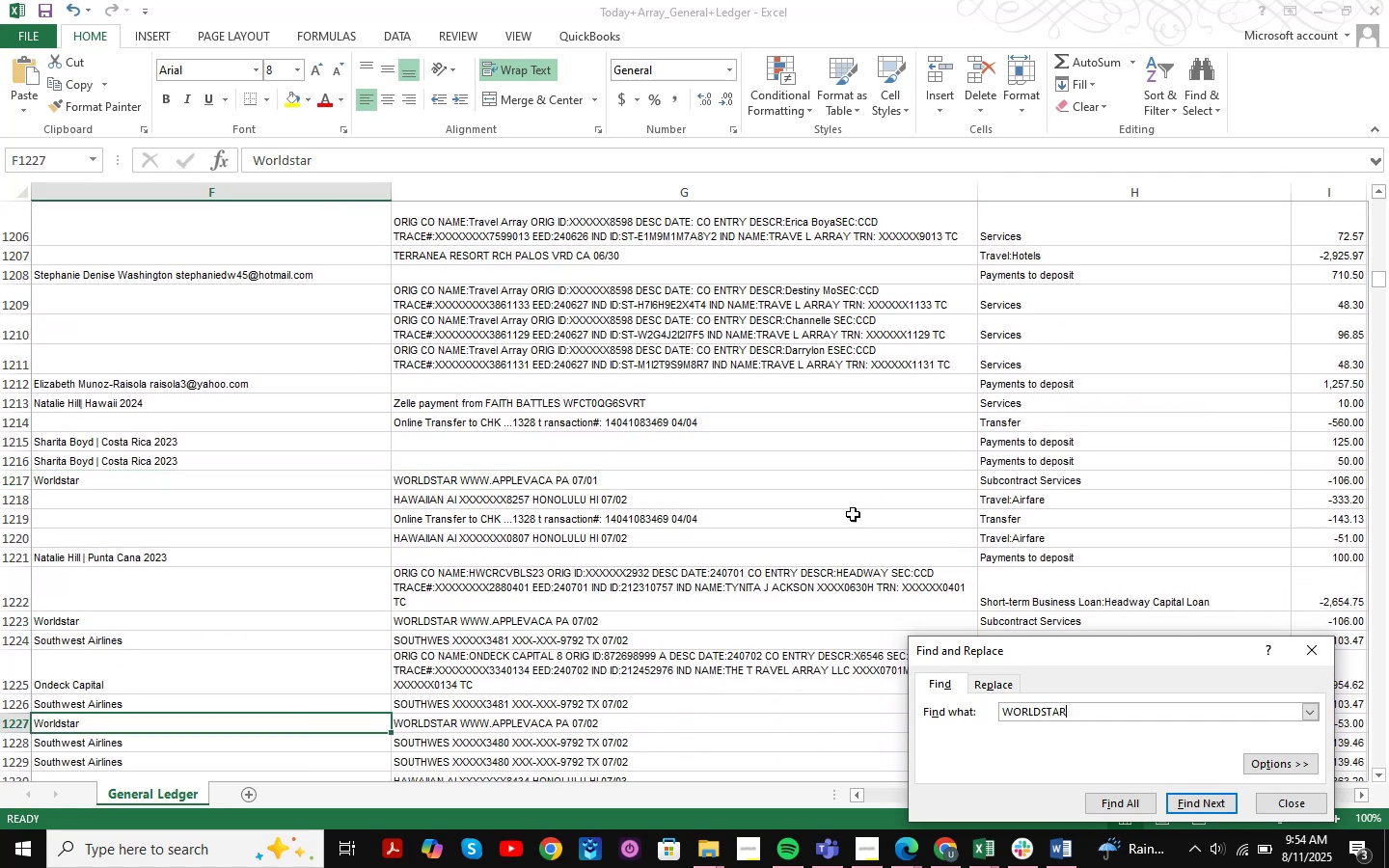 
key(NumpadEnter)
 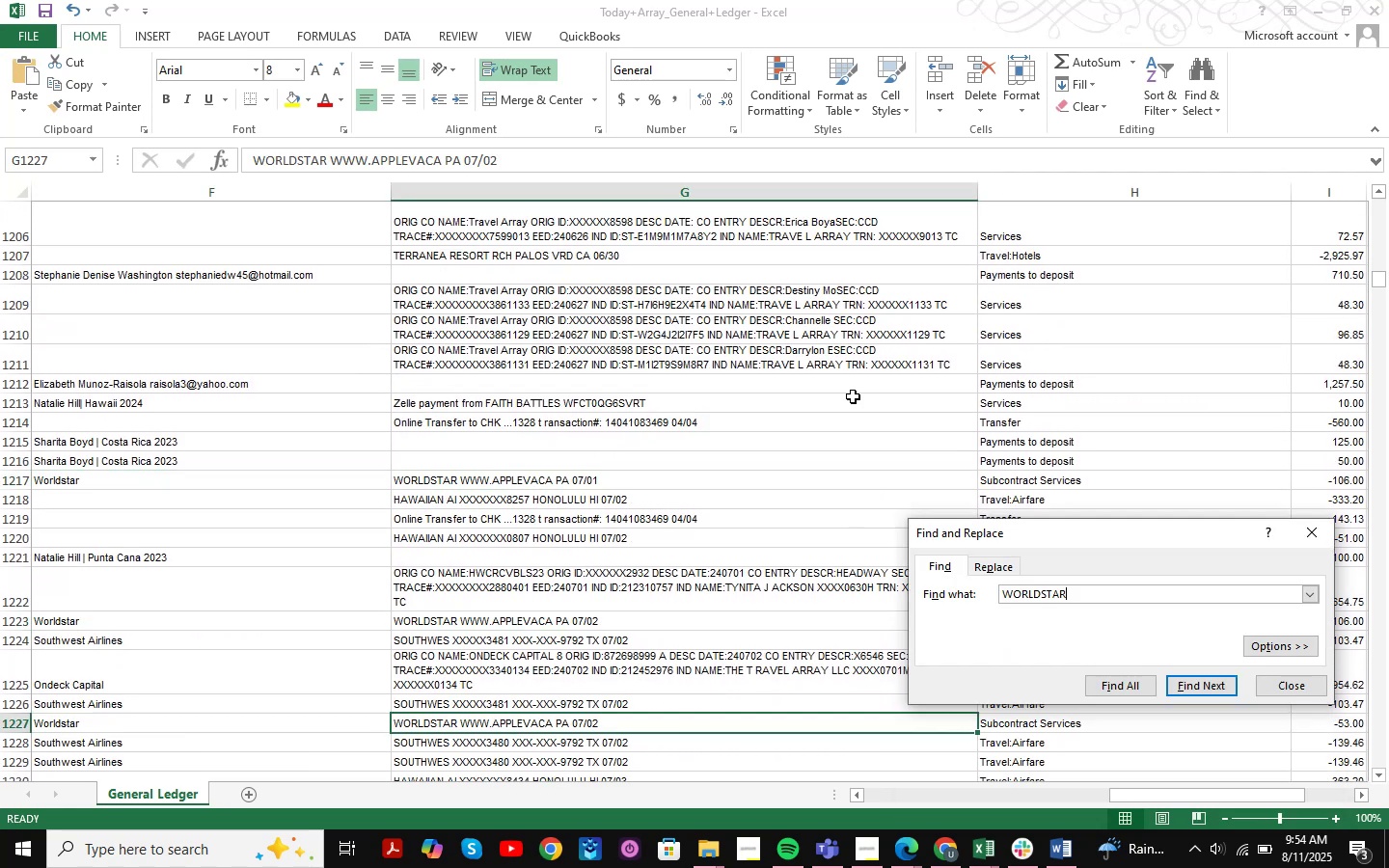 
key(NumpadEnter)
 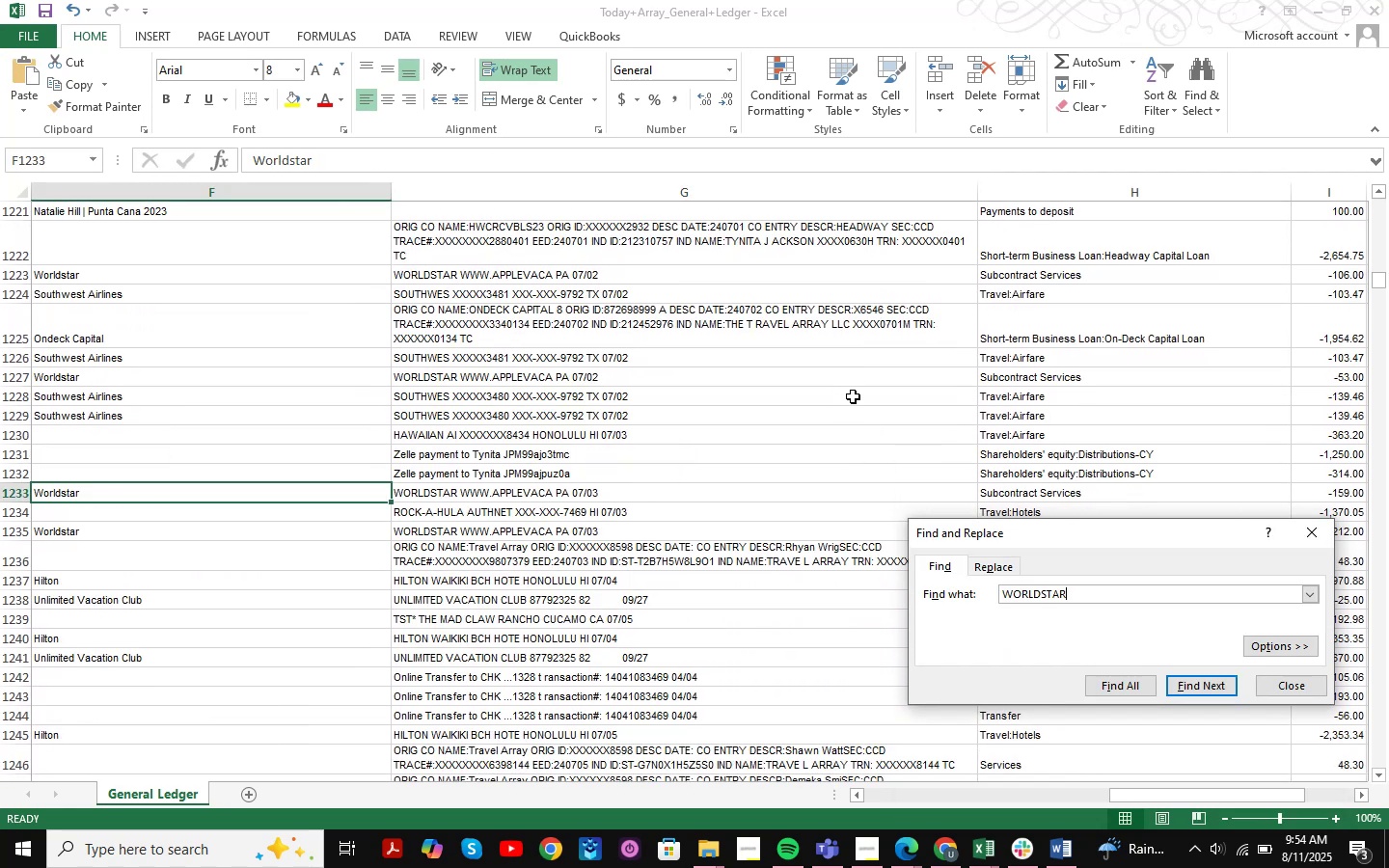 
key(NumpadEnter)
 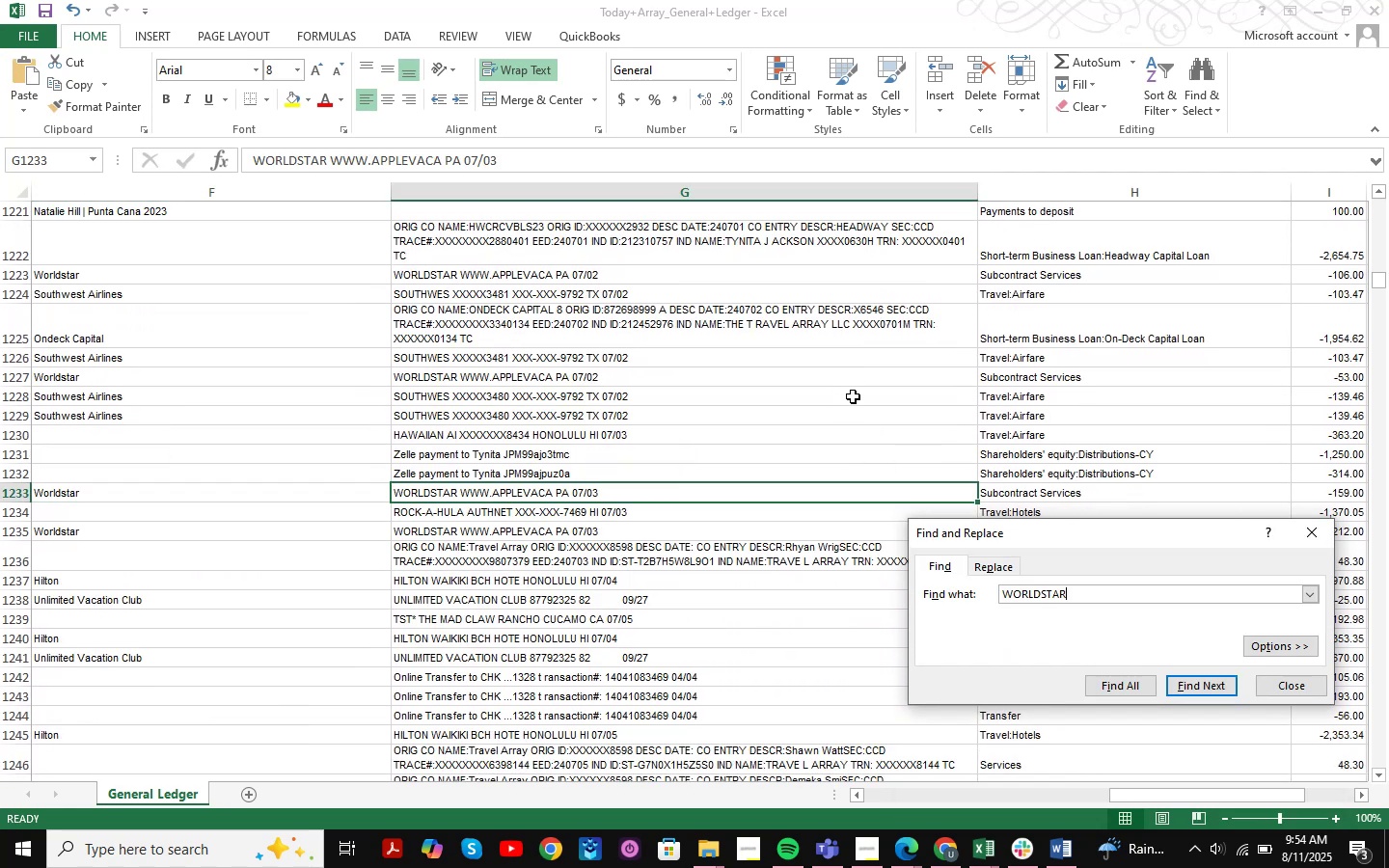 
key(NumpadEnter)
 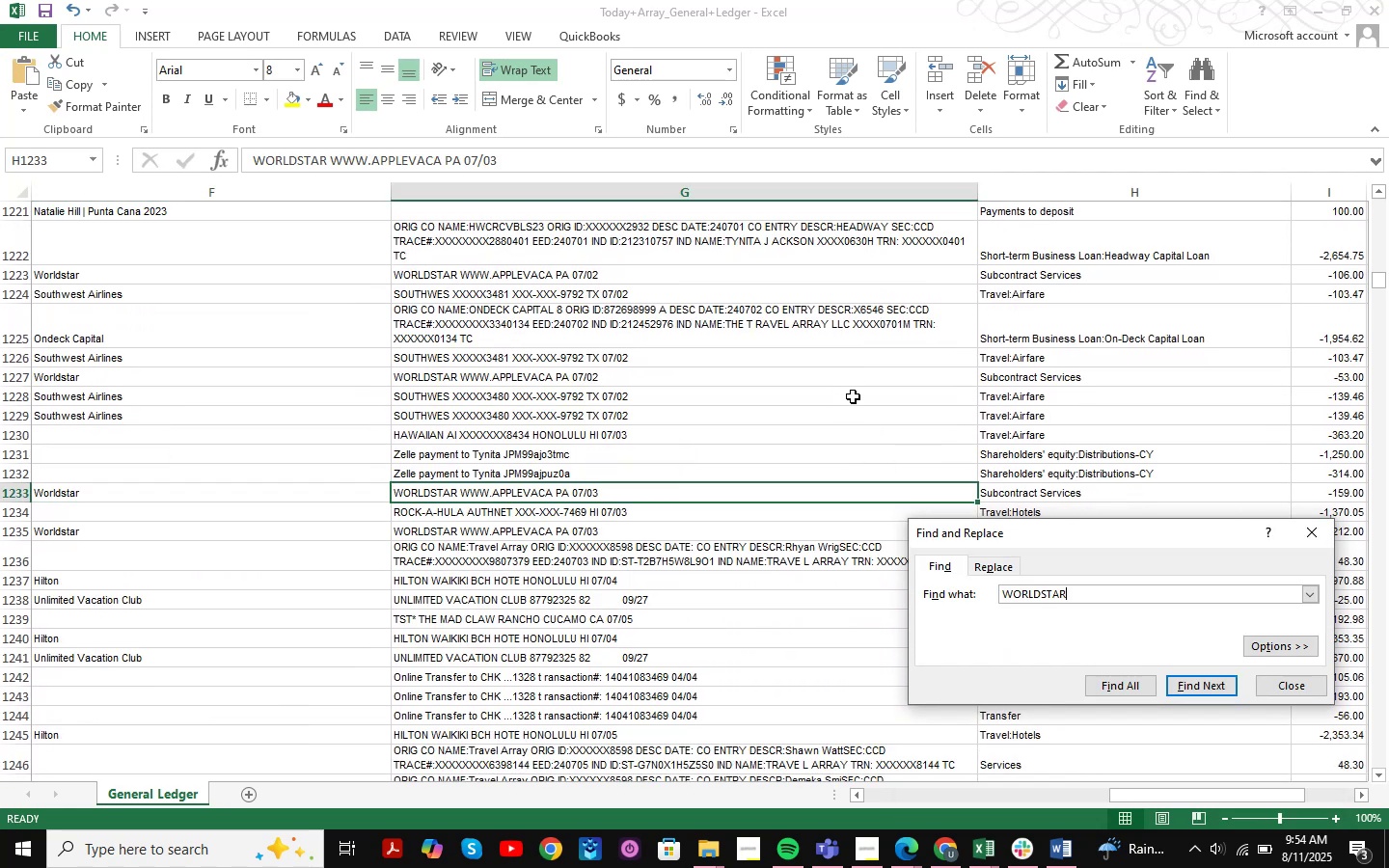 
key(NumpadEnter)
 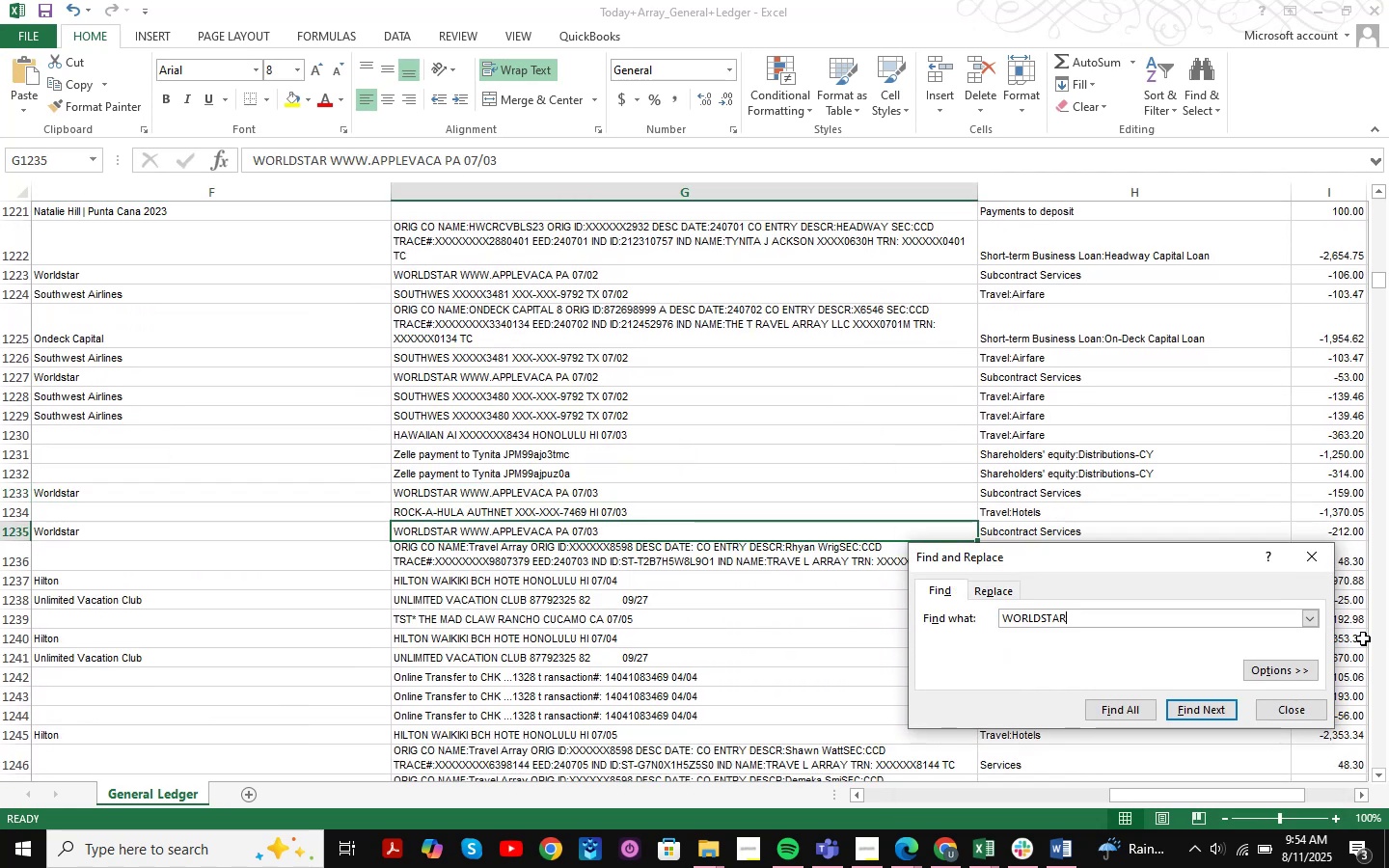 
left_click([1309, 707])
 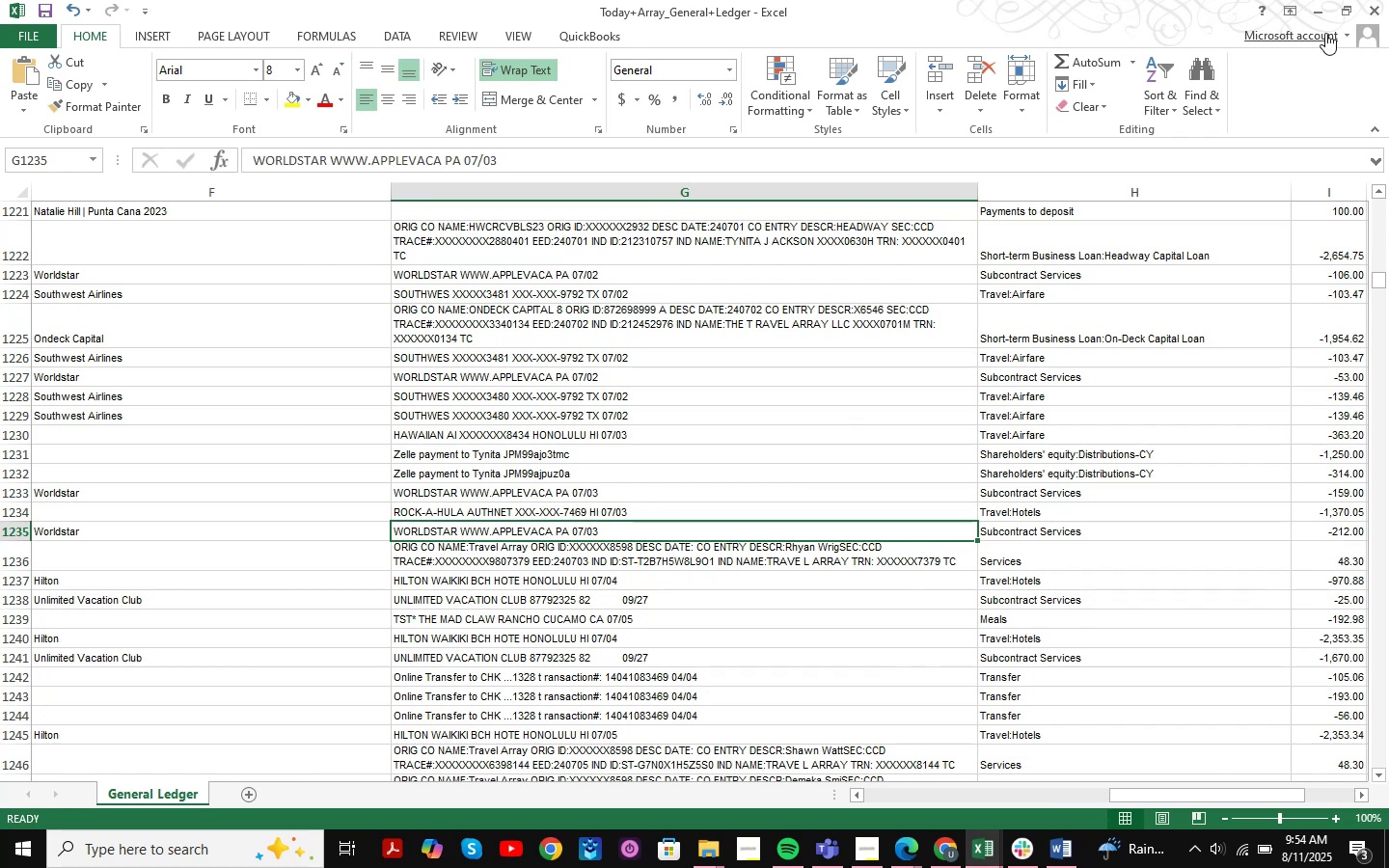 
left_click([1325, 13])
 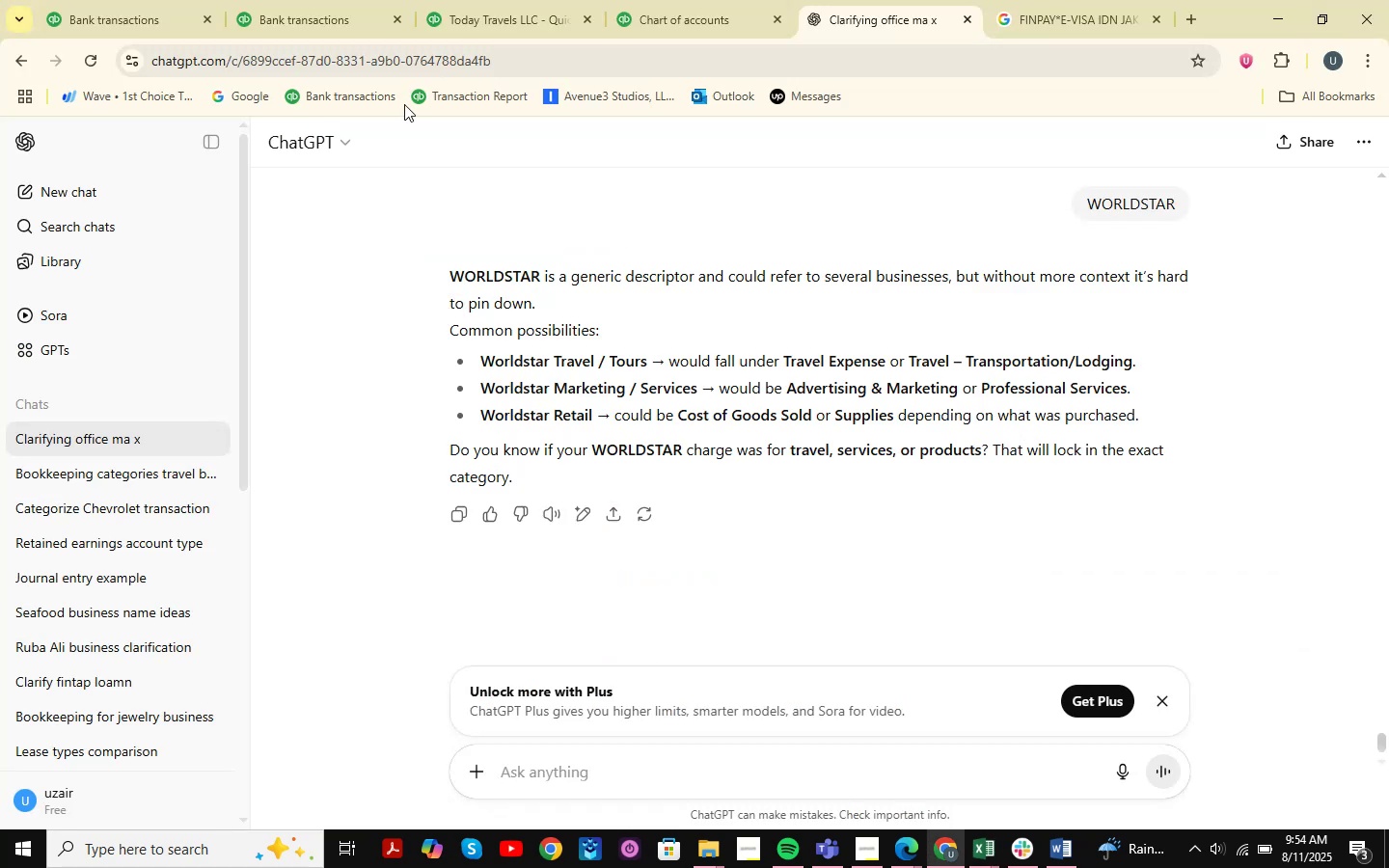 
left_click([138, 0])
 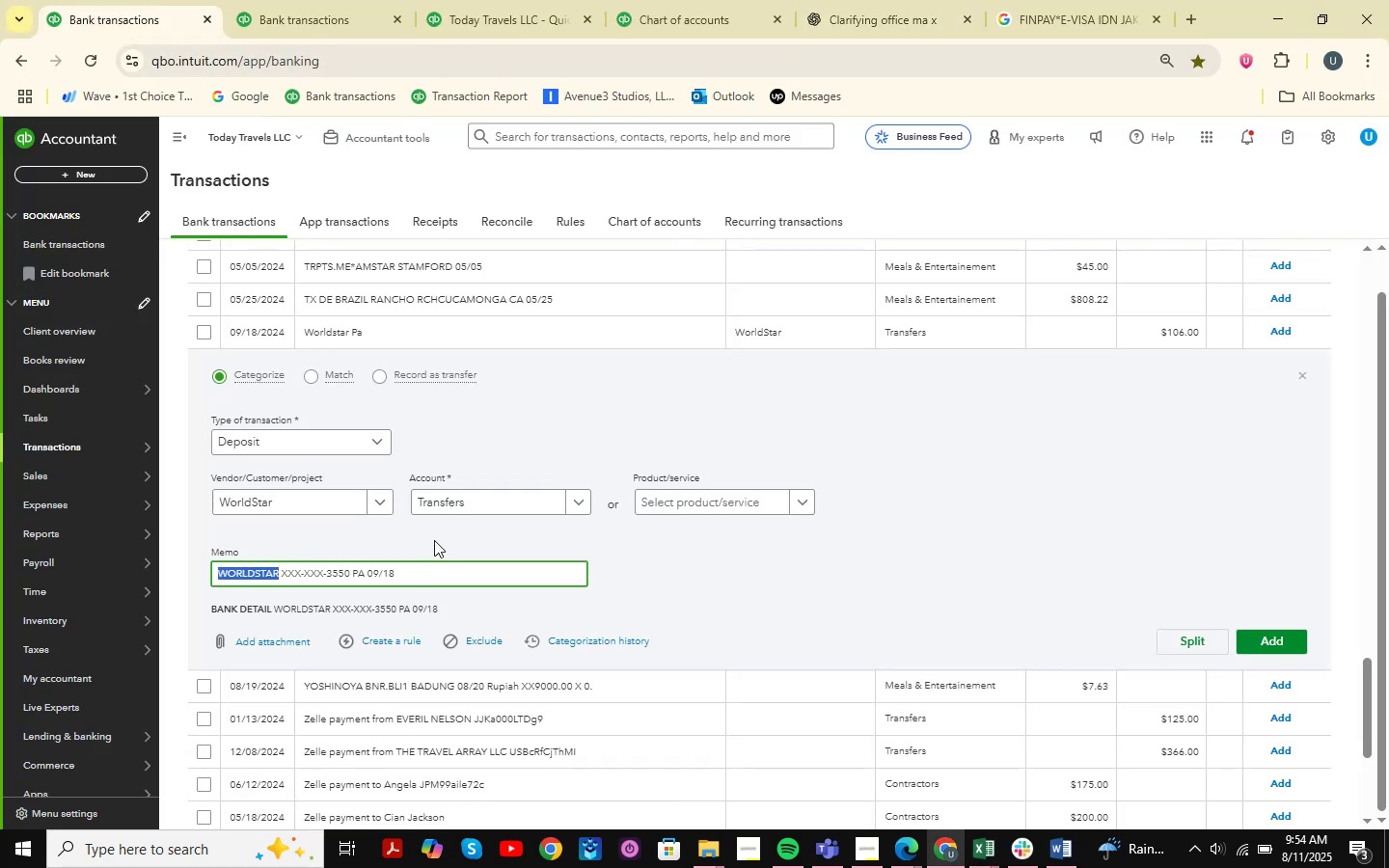 
mouse_move([367, 499])
 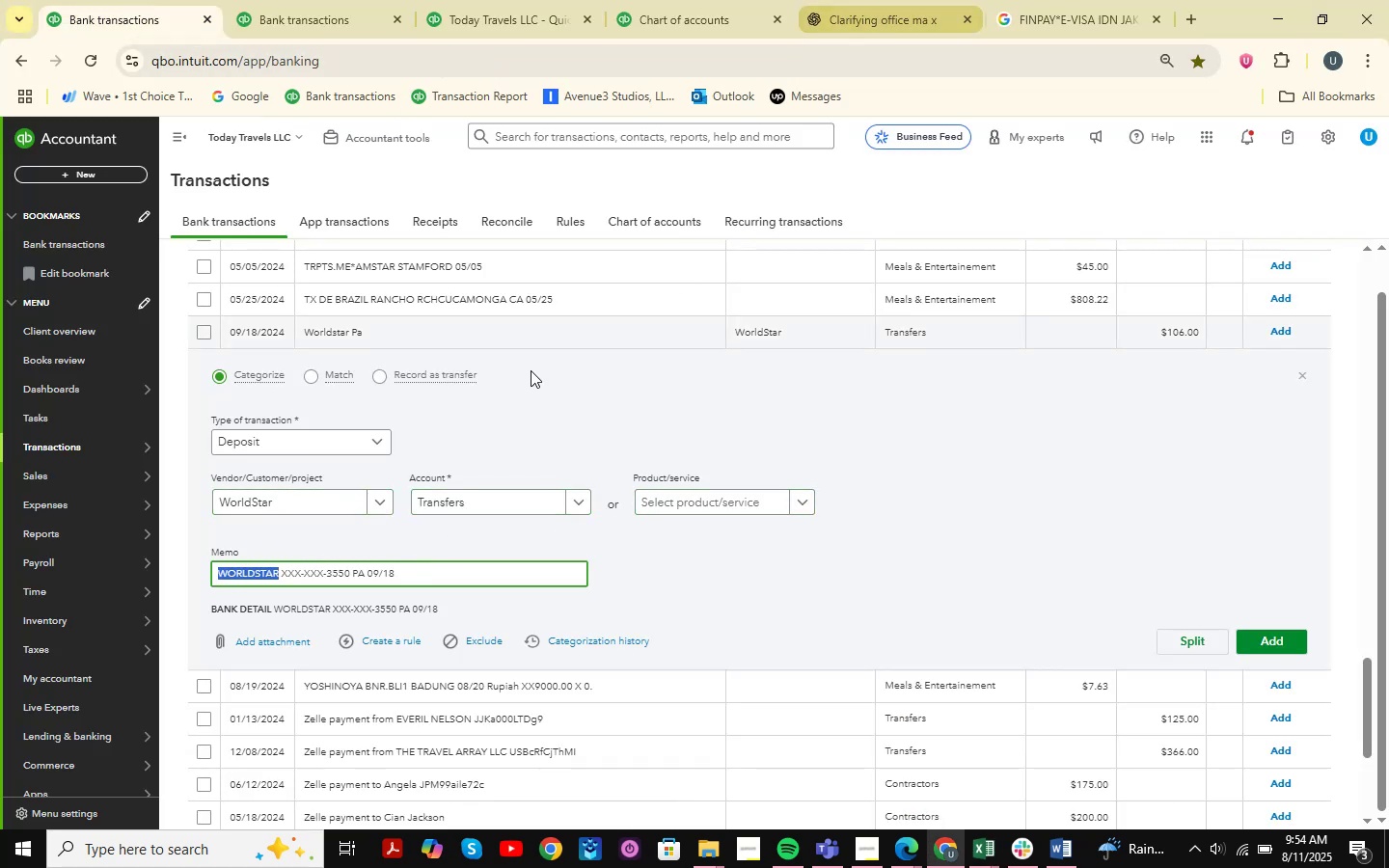 
left_click([486, 502])
 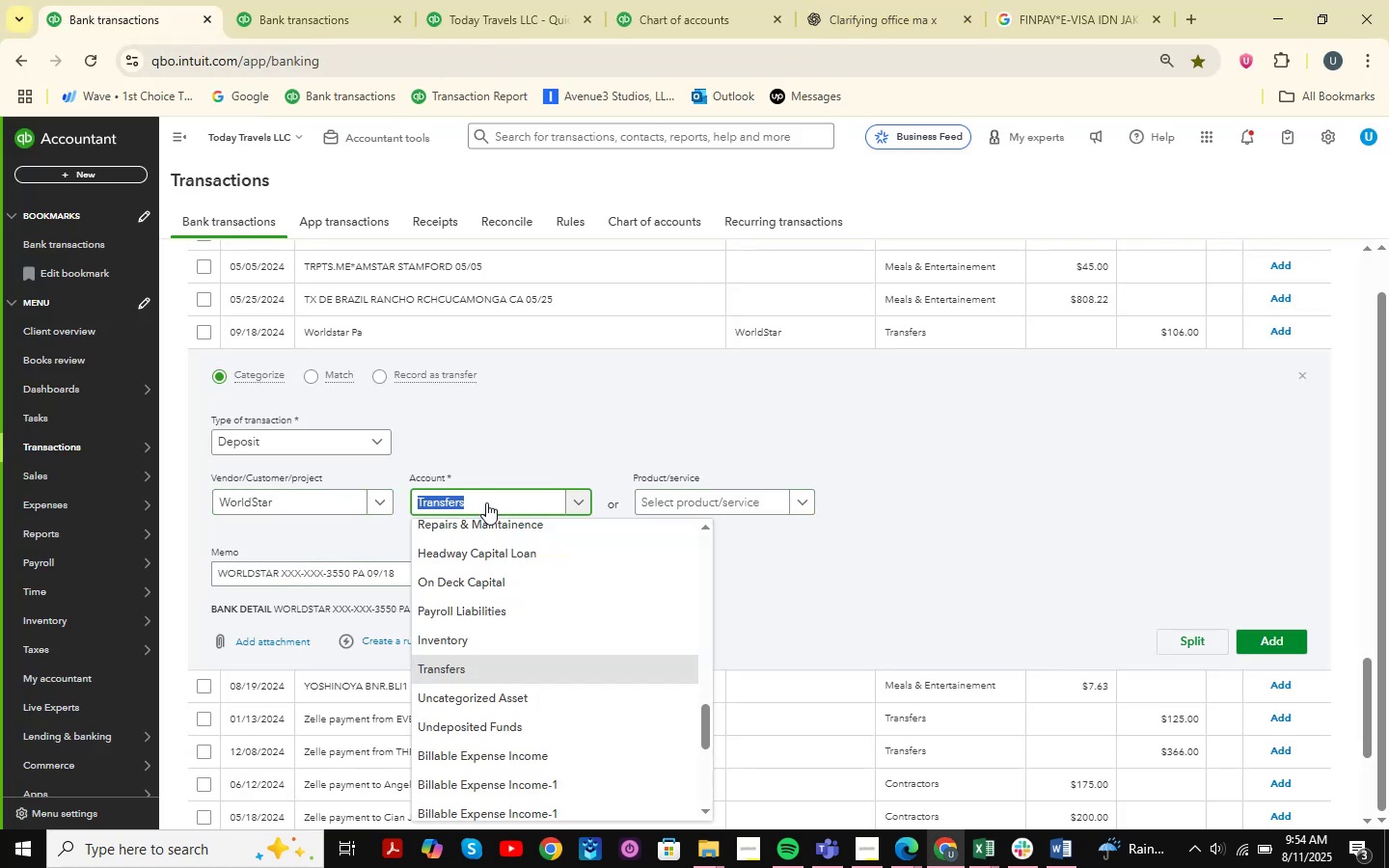 
type(subcontra)
 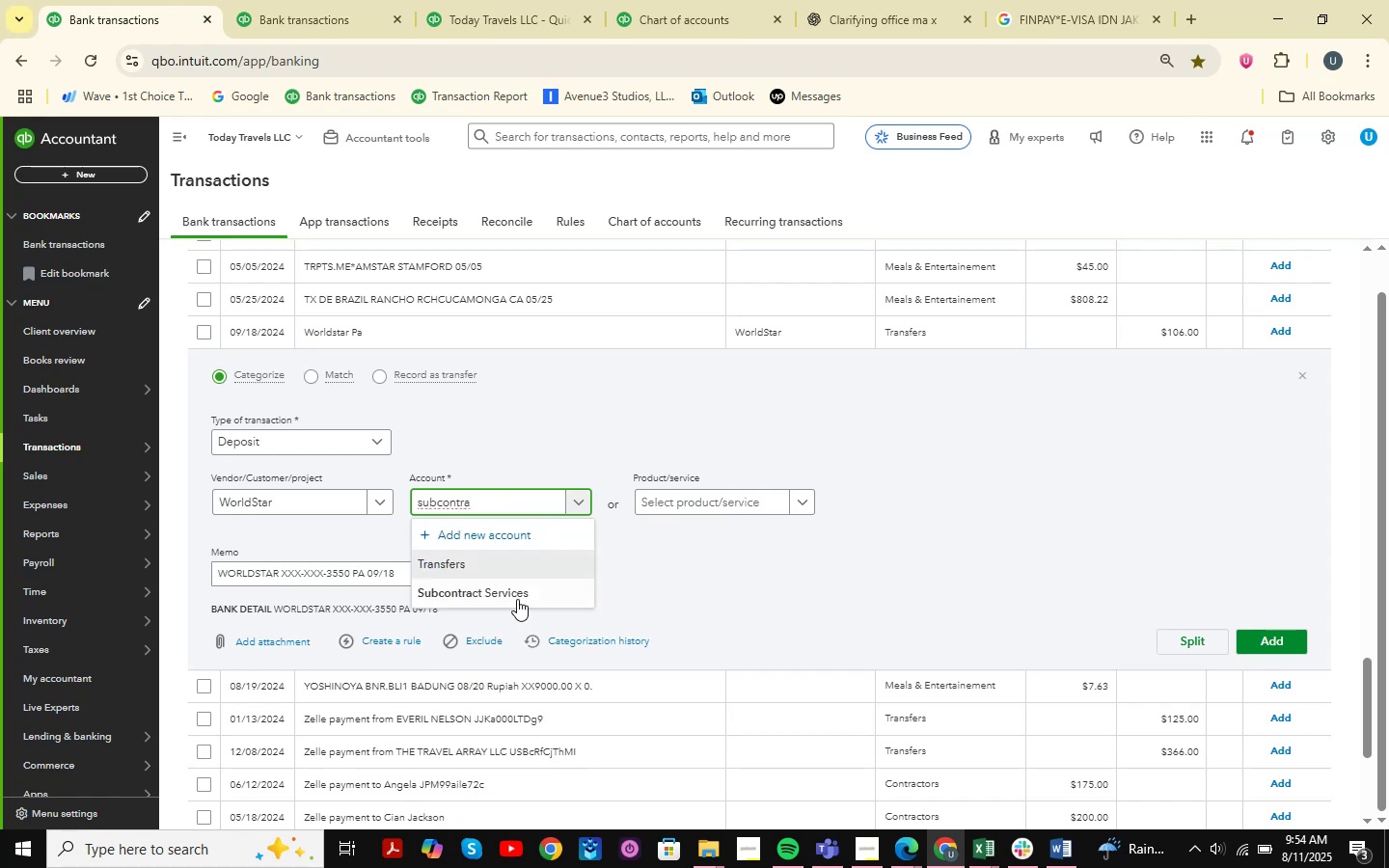 
left_click([491, 591])
 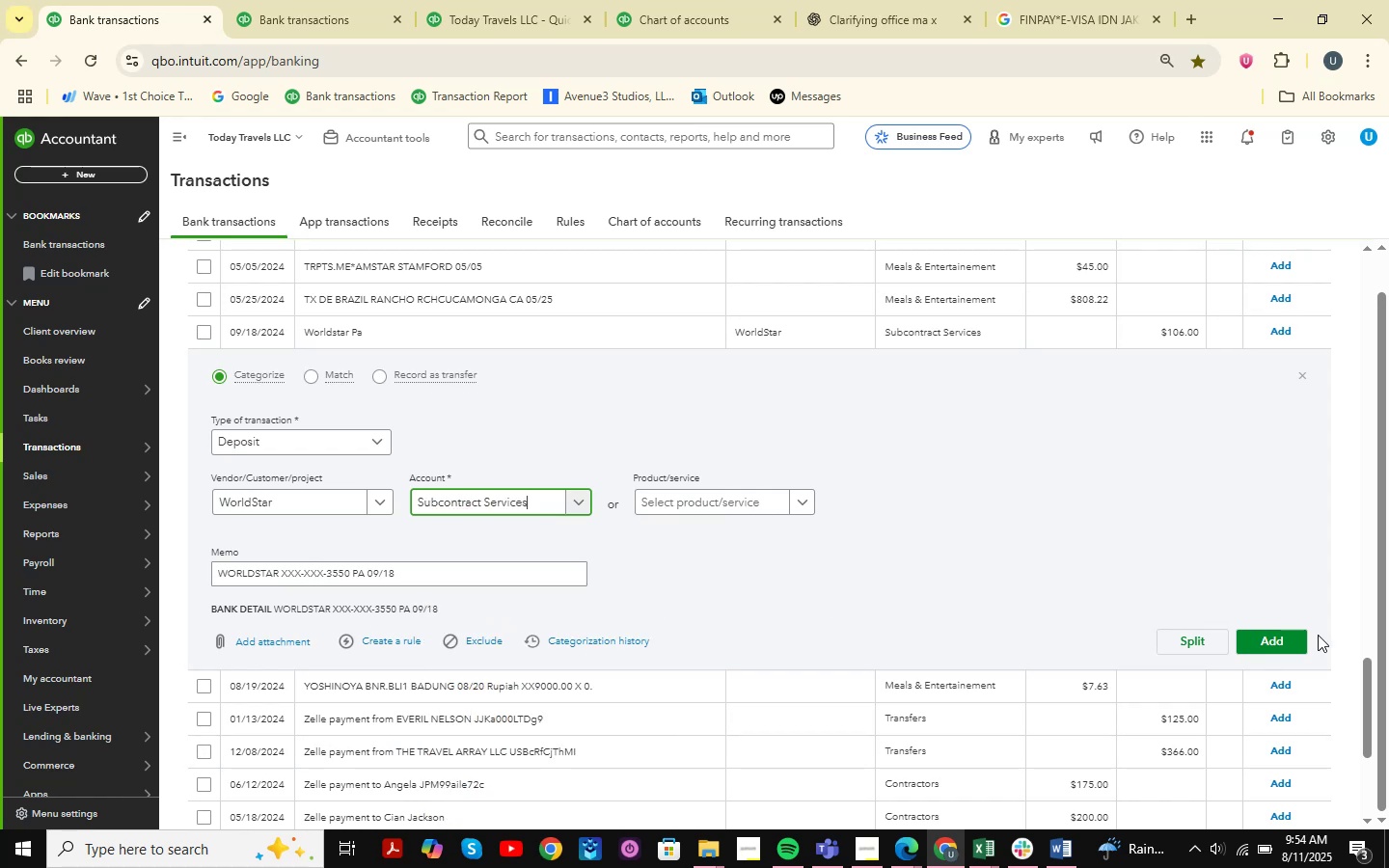 
left_click([1308, 639])
 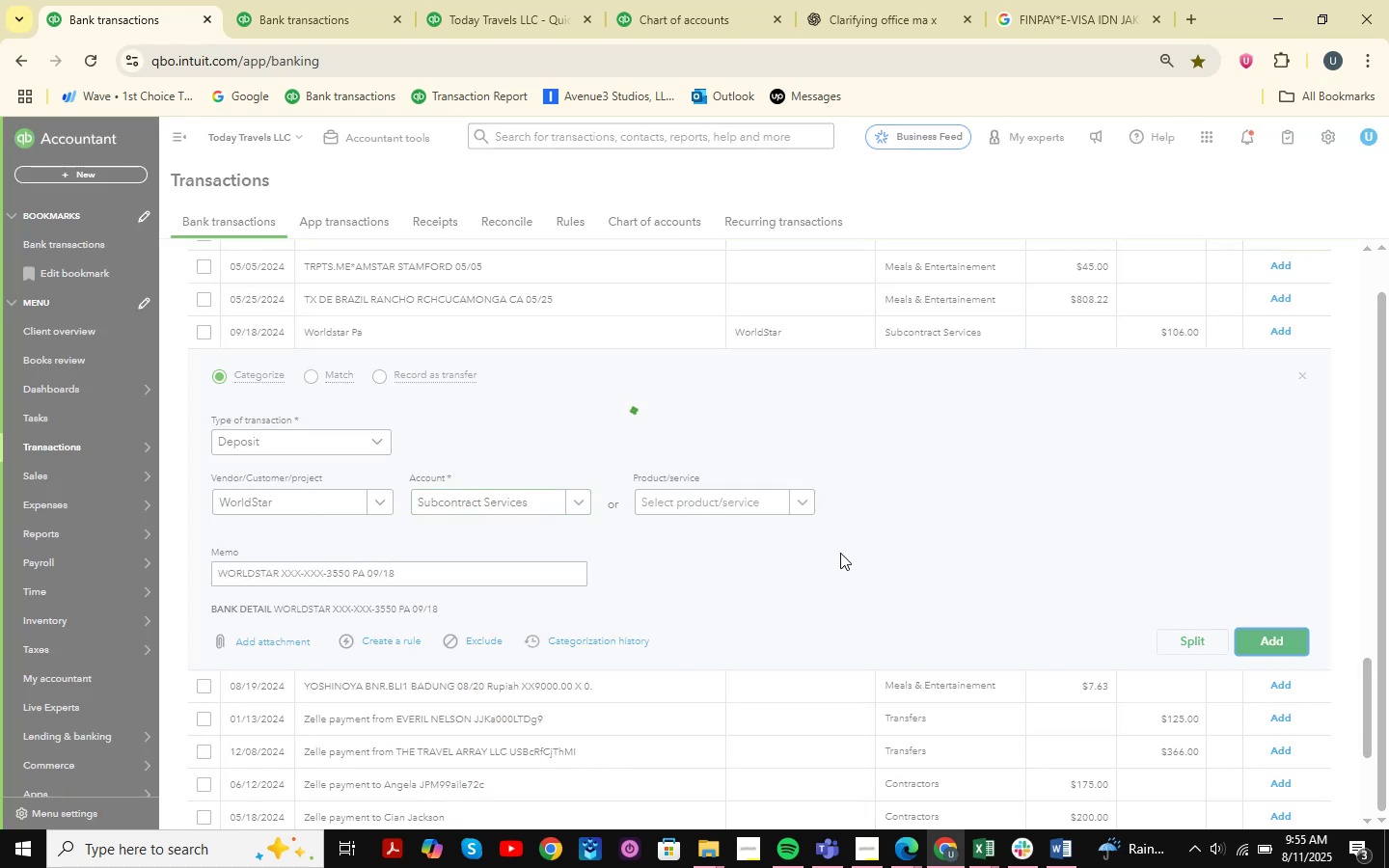 
left_click([973, 851])
 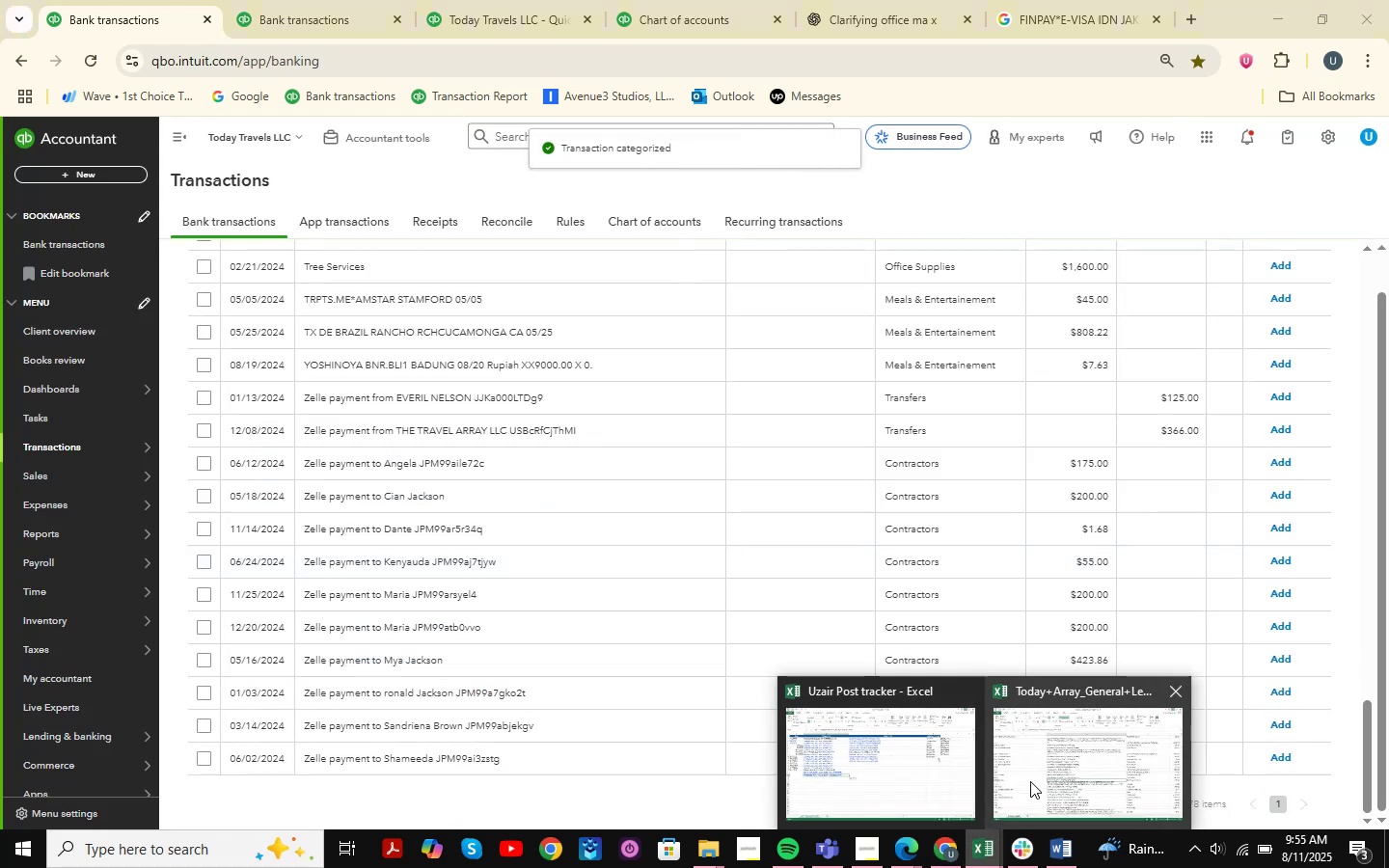 
mouse_move([879, 780])
 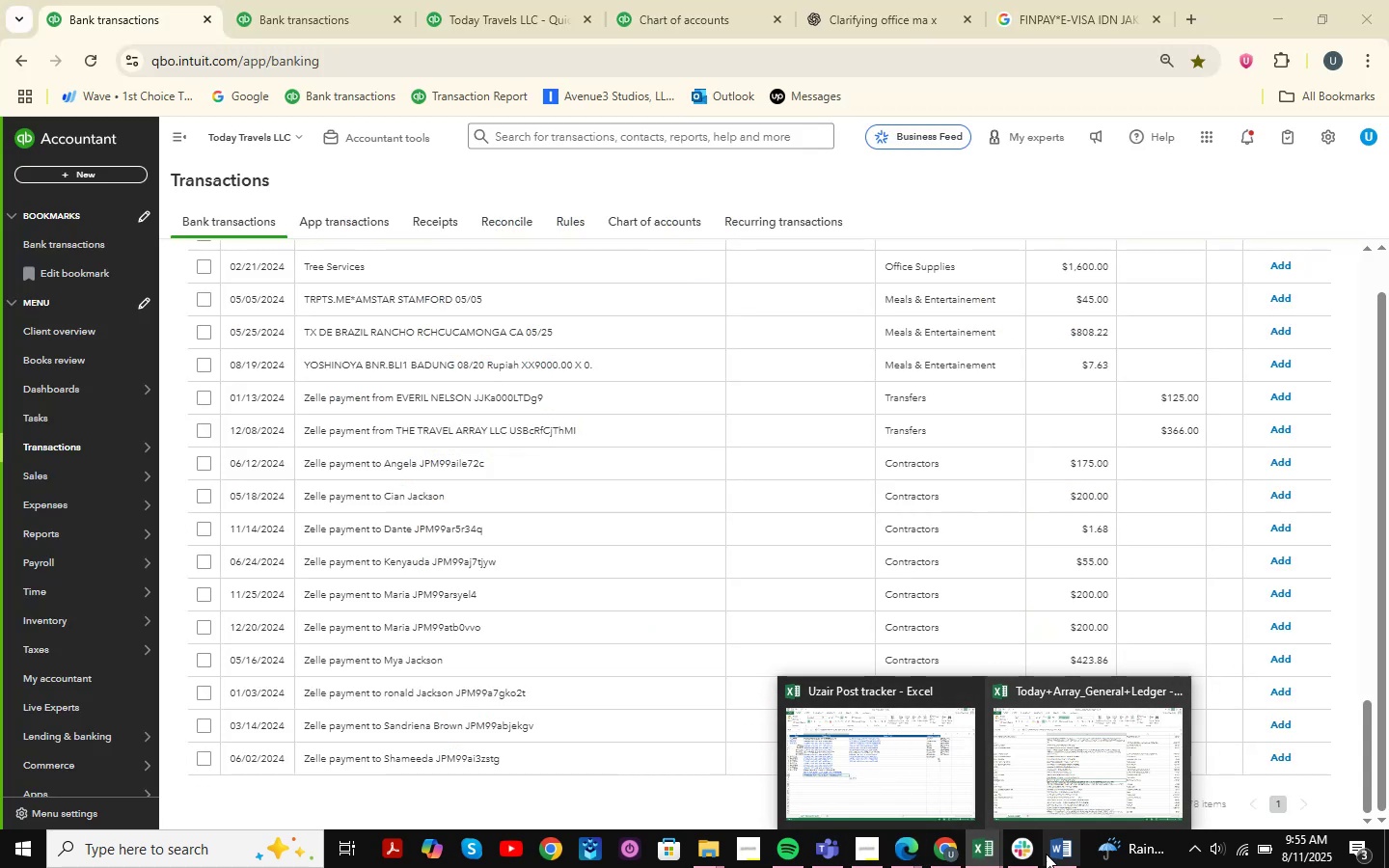 
wait(7.6)
 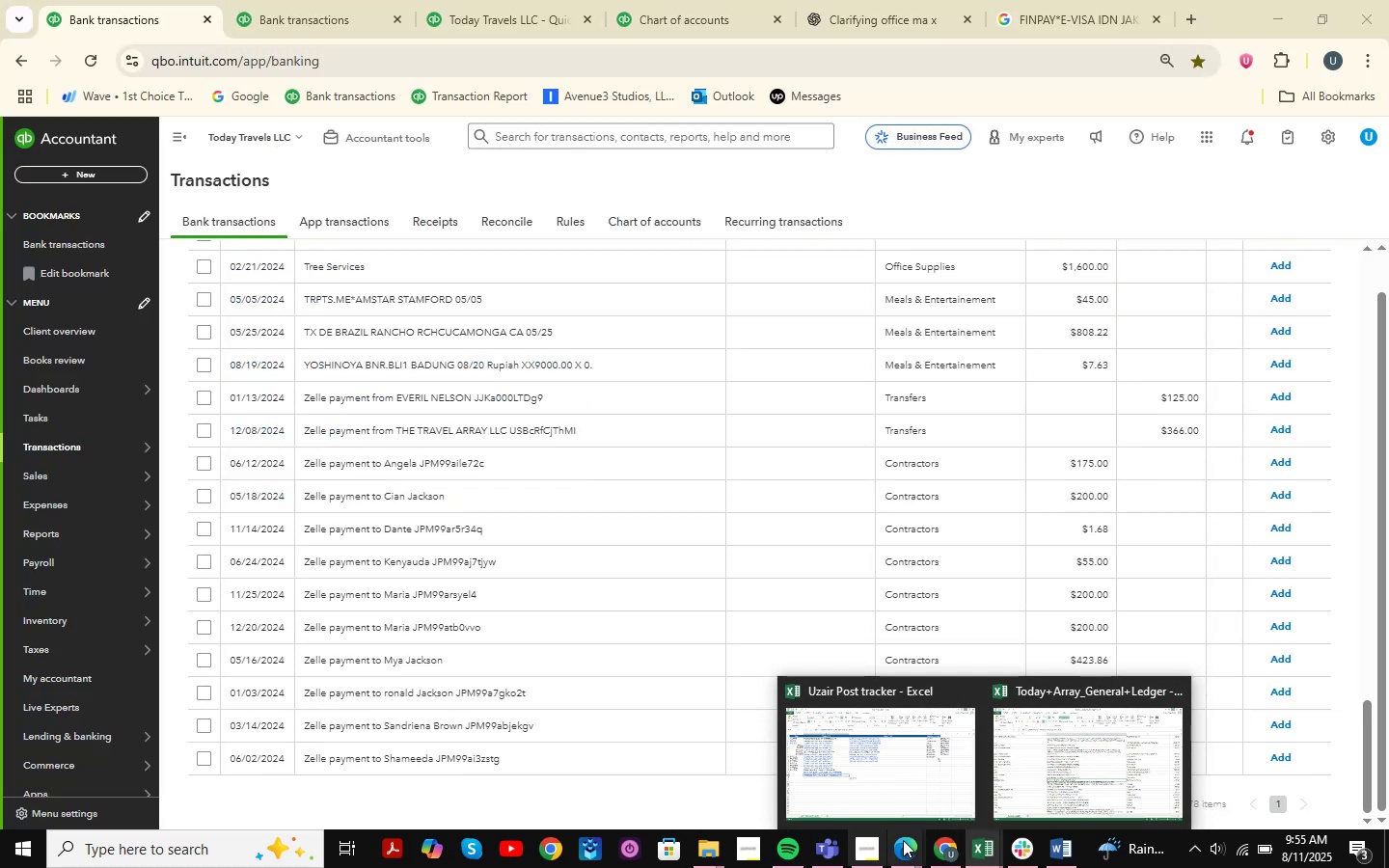 
left_click([912, 845])
 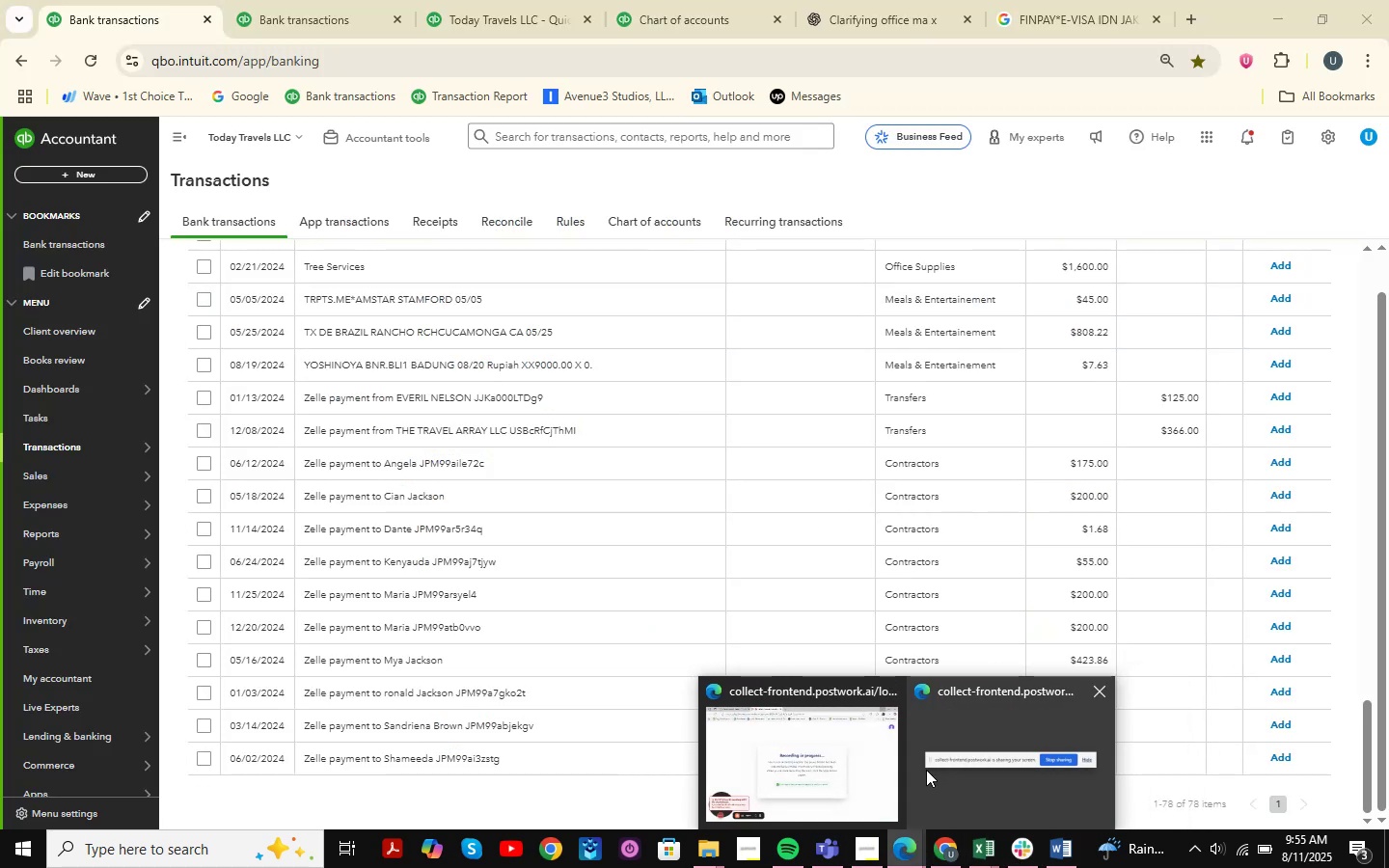 
left_click([829, 759])
 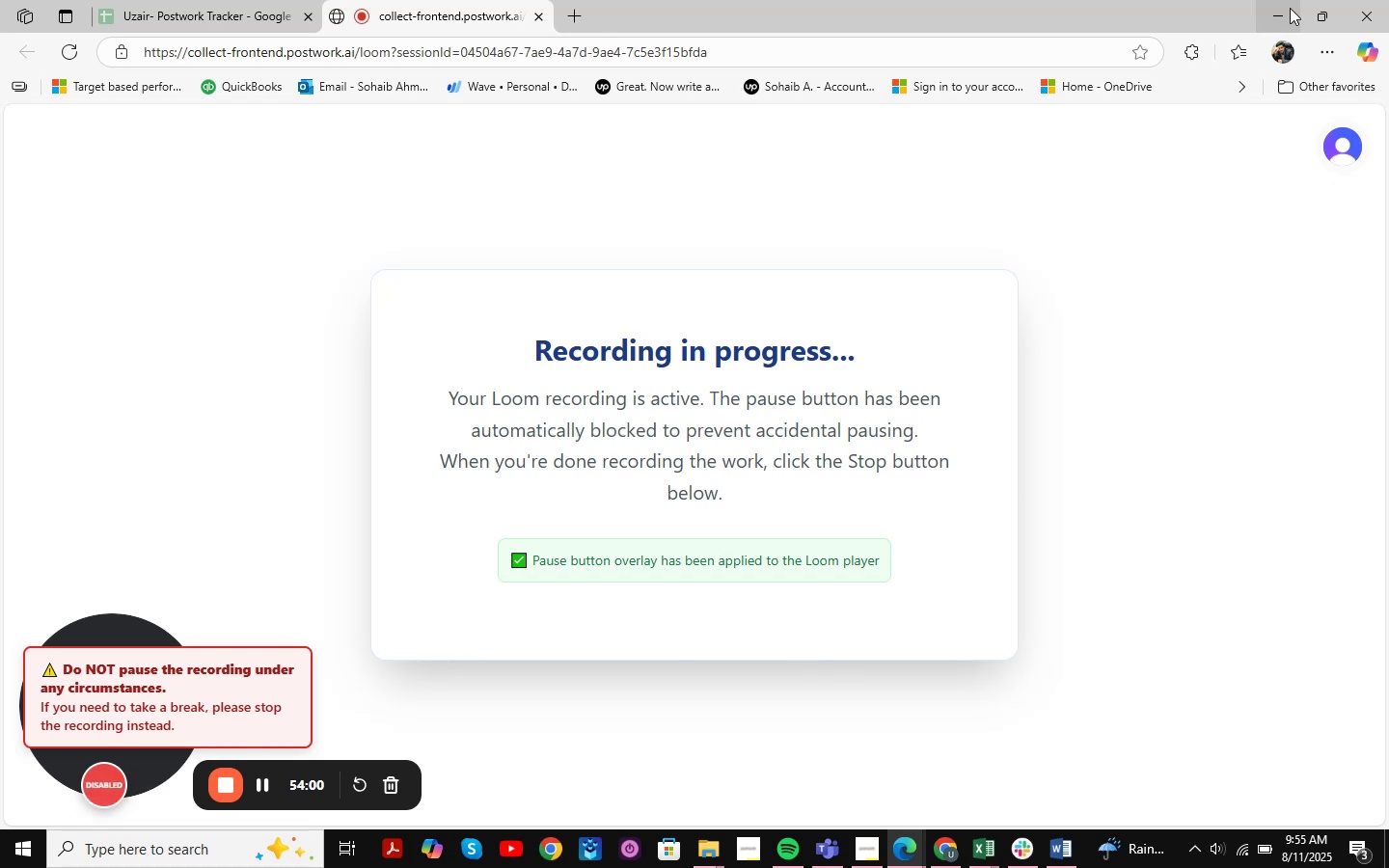 
left_click([1294, 4])
 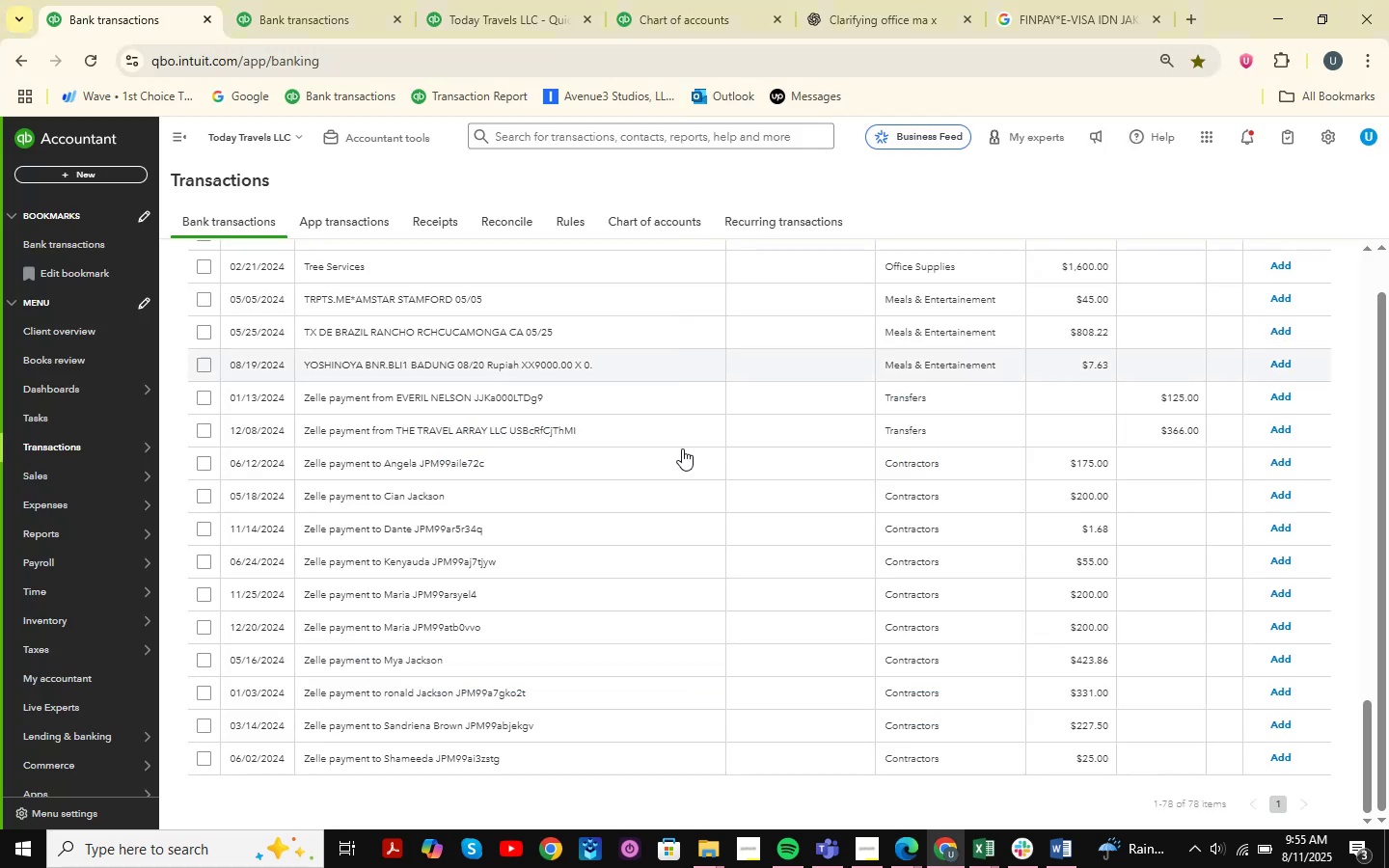 
scroll: coordinate [694, 462], scroll_direction: down, amount: 3.0
 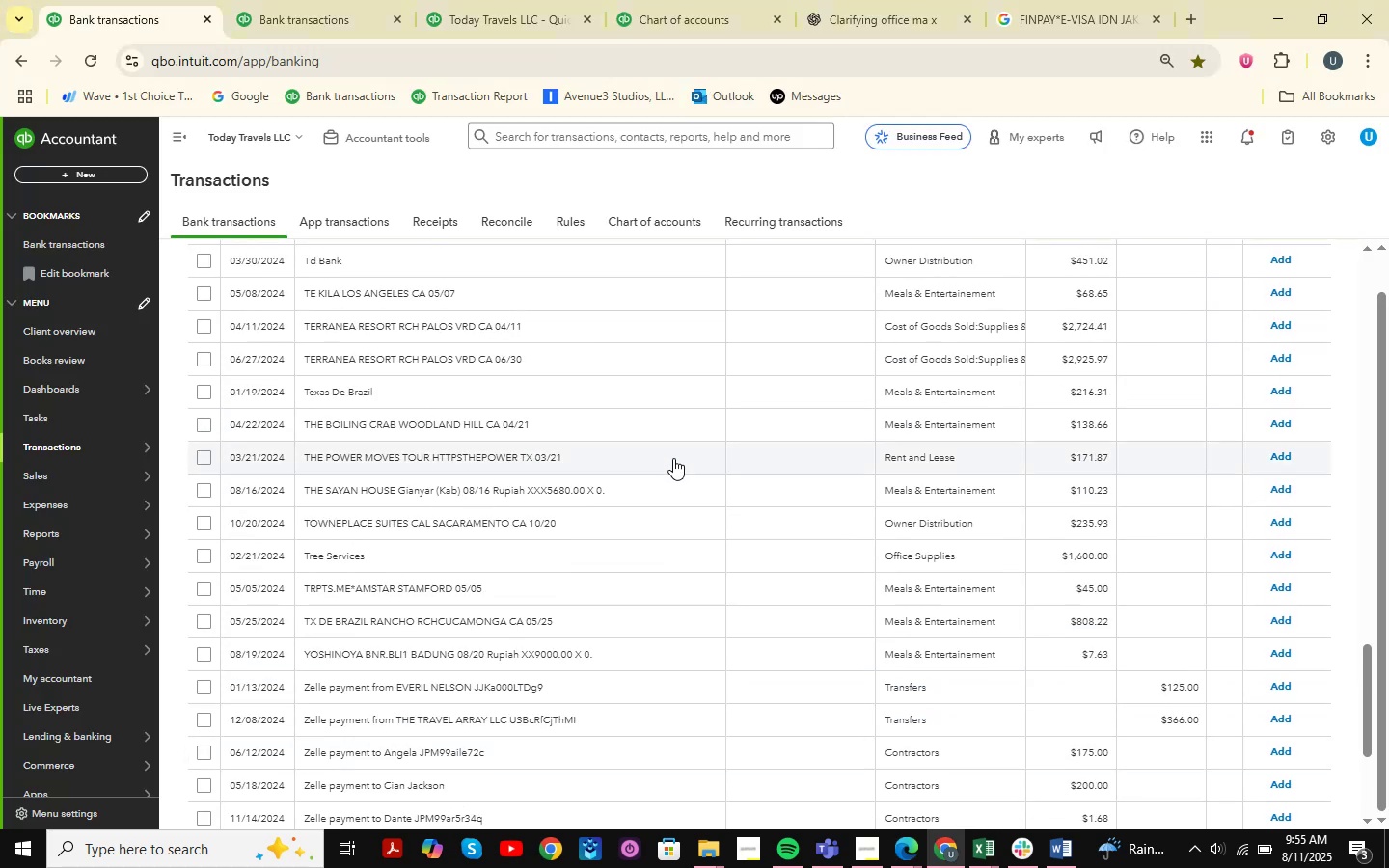 
scroll: coordinate [760, 448], scroll_direction: up, amount: 15.0
 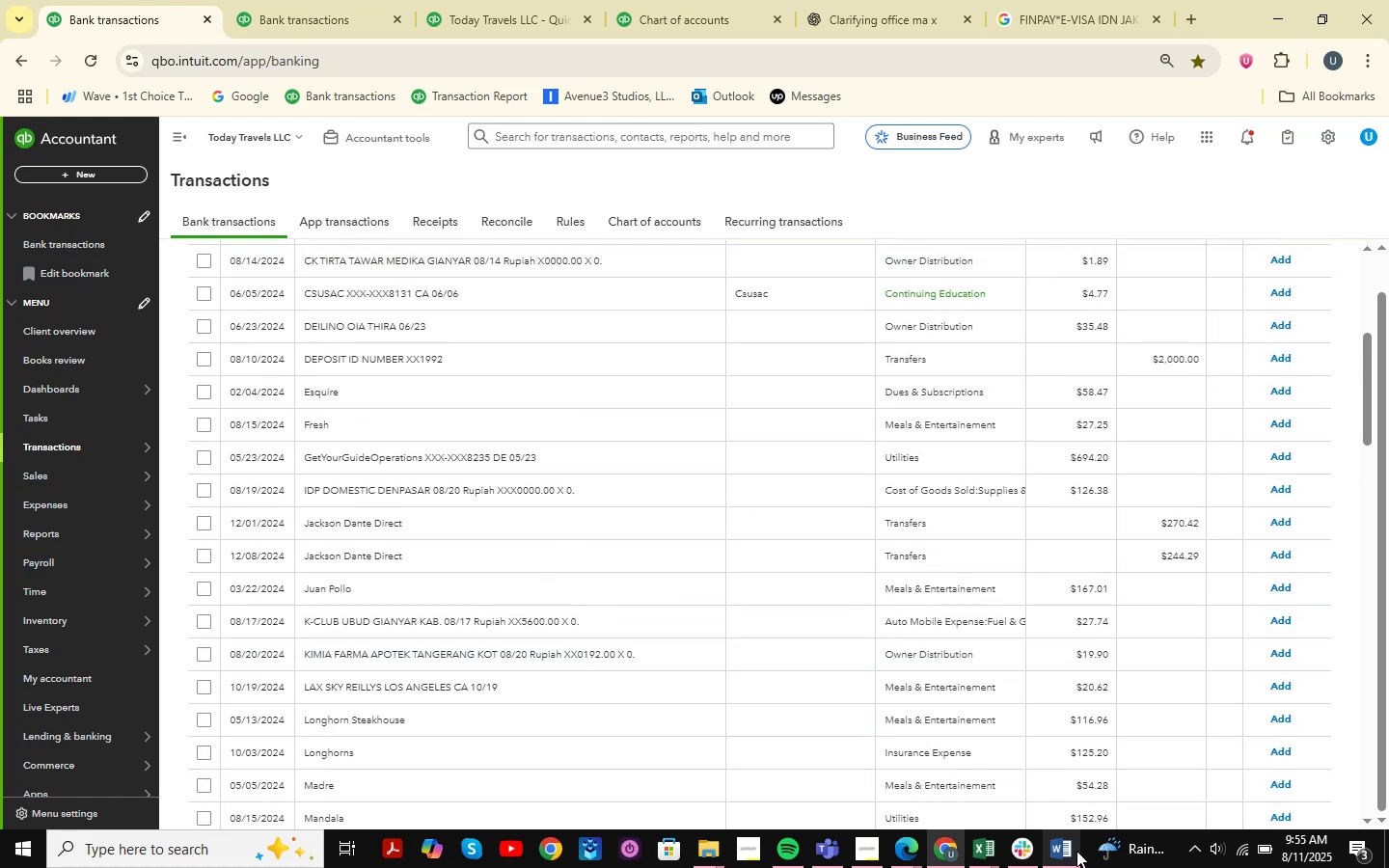 
left_click([914, 850])
 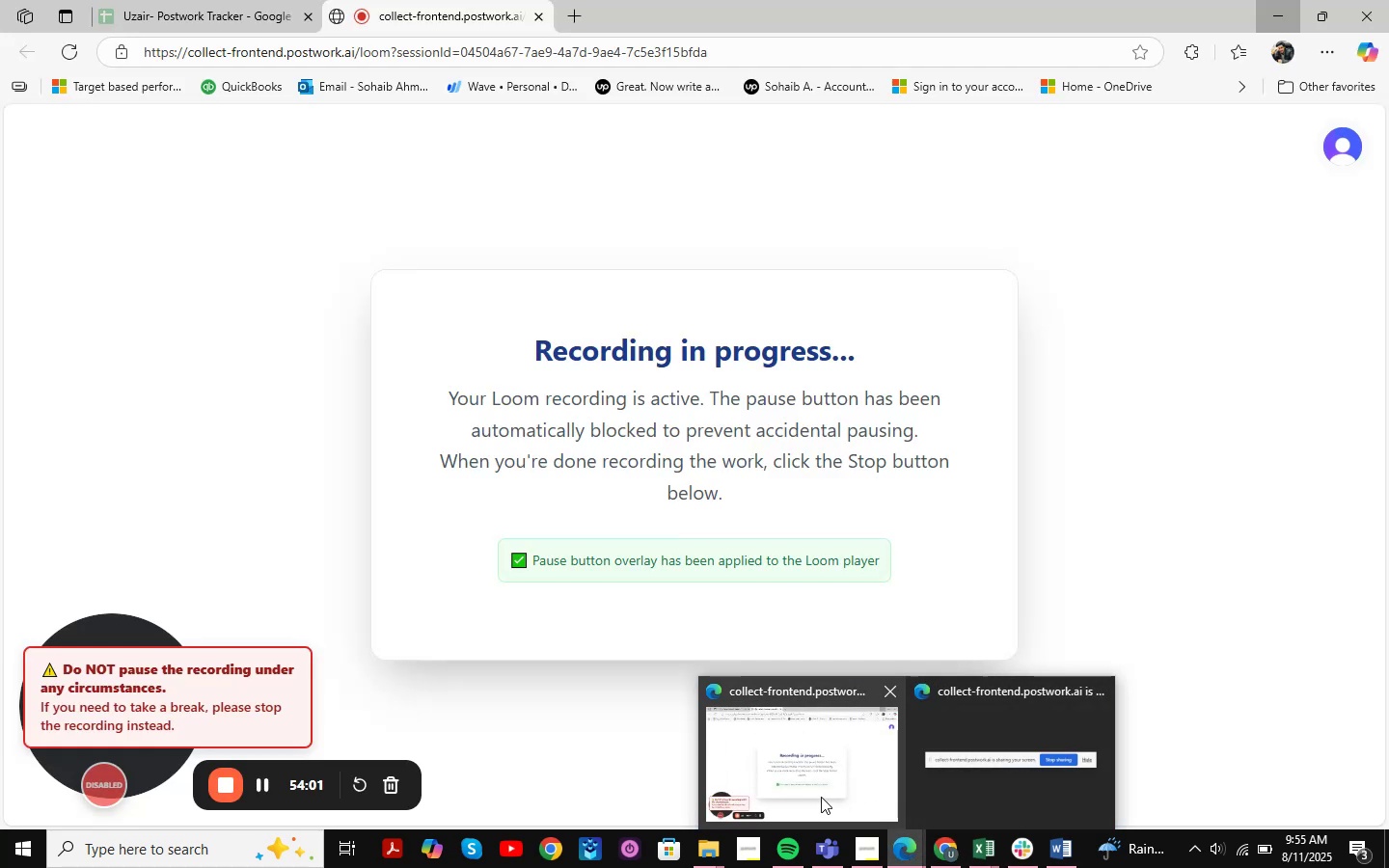 
left_click([821, 797])
 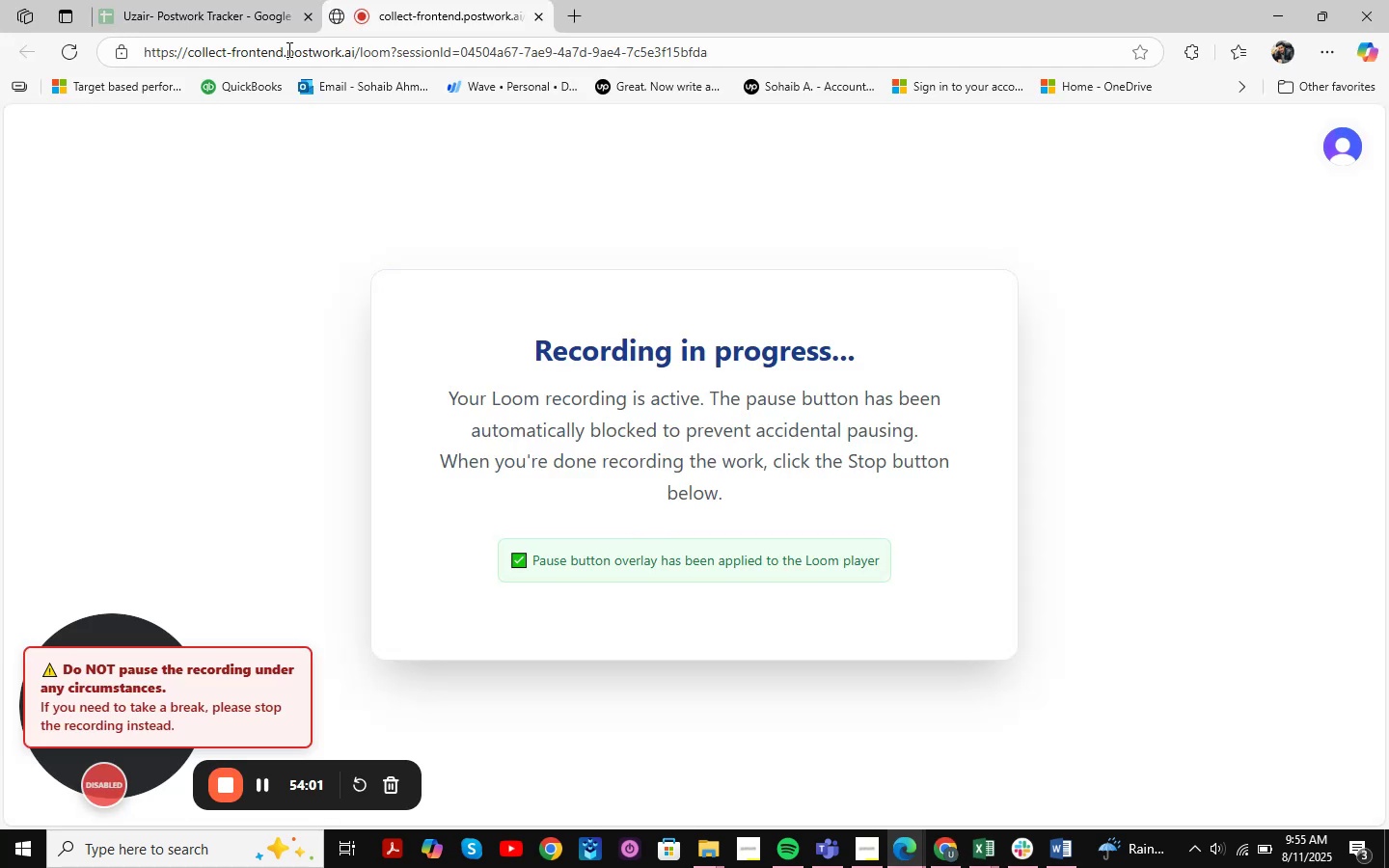 
left_click([187, 0])
 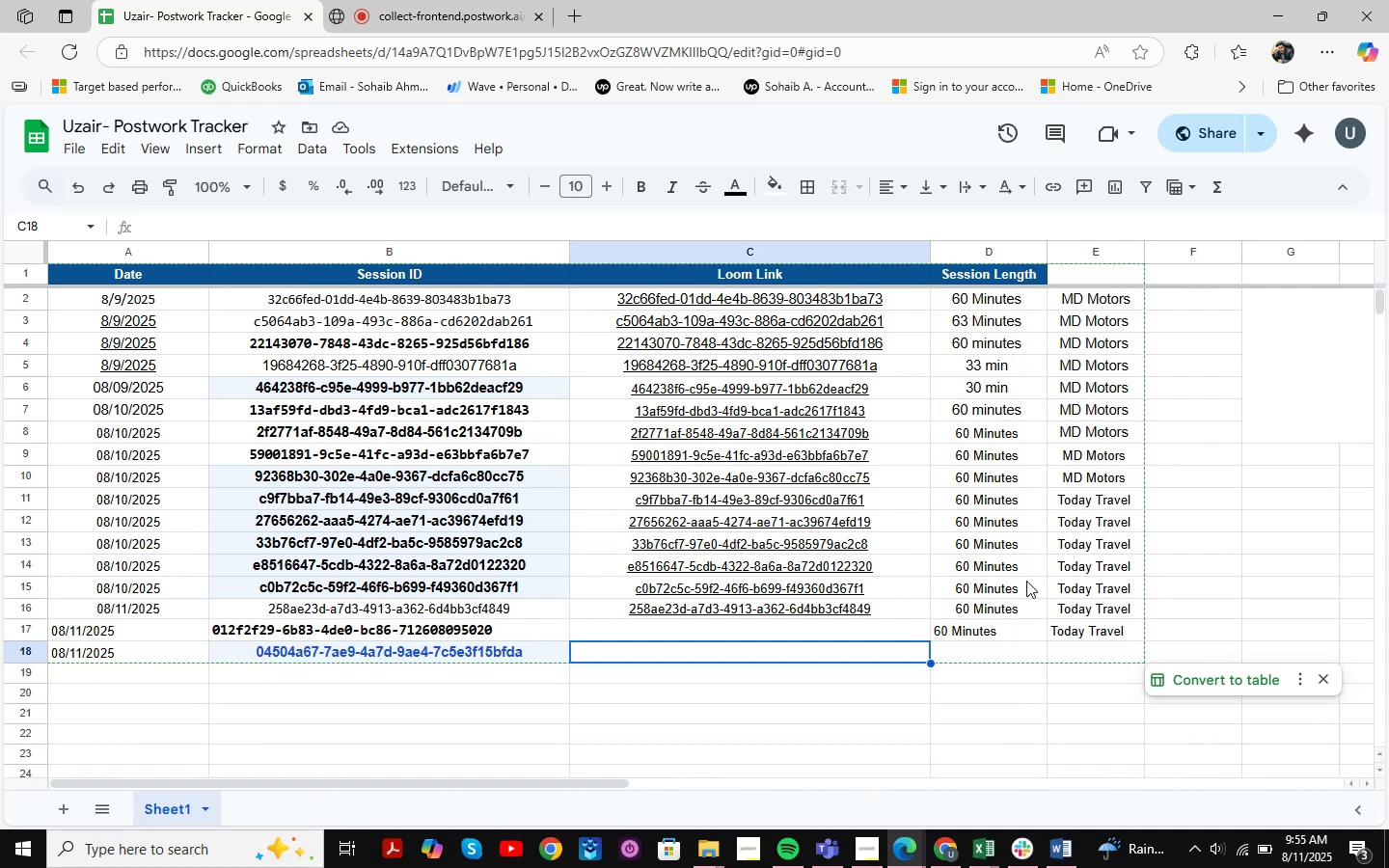 
wait(15.43)
 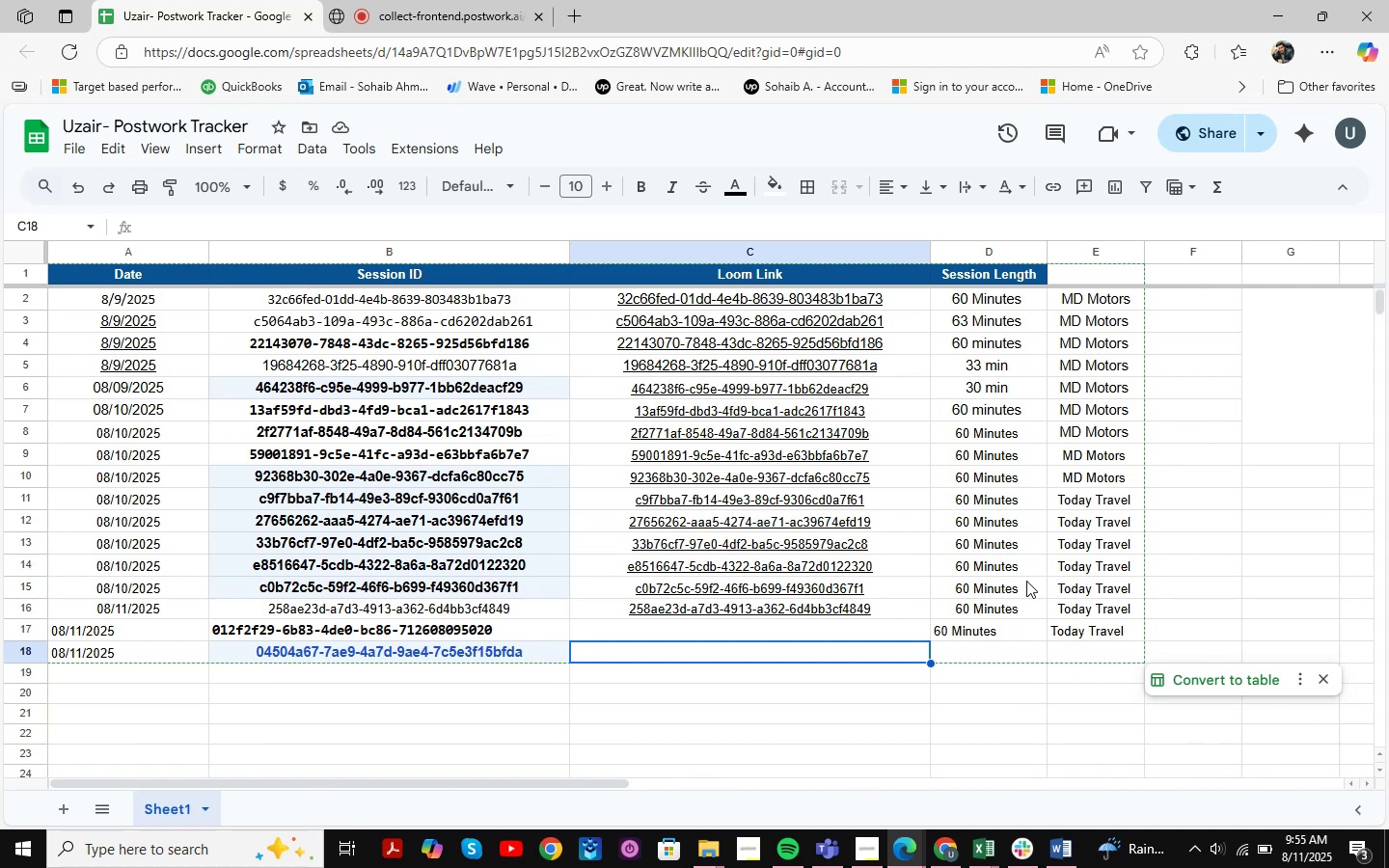 
scroll: coordinate [1021, 587], scroll_direction: down, amount: 2.0
 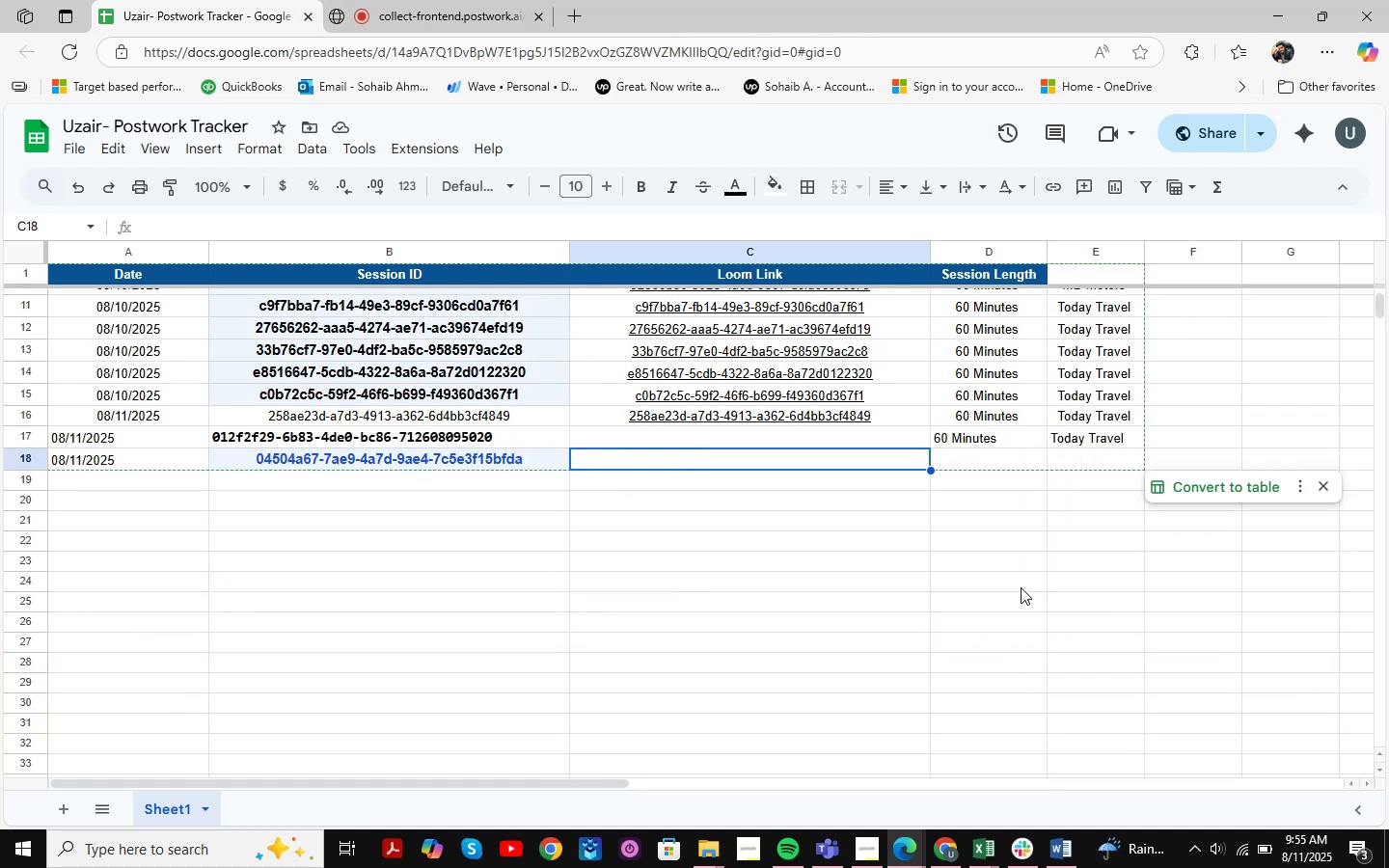 
scroll: coordinate [1010, 589], scroll_direction: up, amount: 3.0
 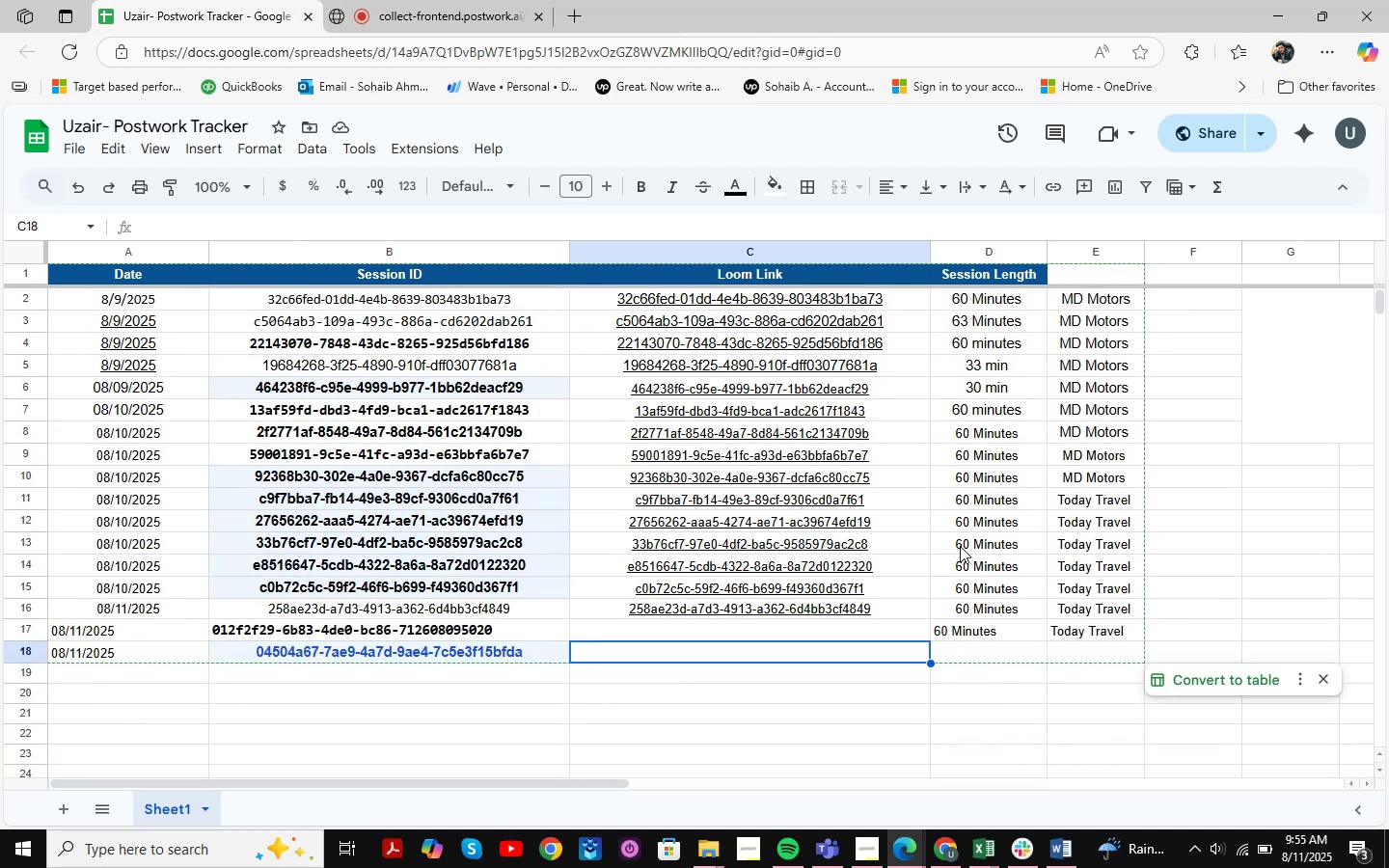 
mouse_move([879, 473])
 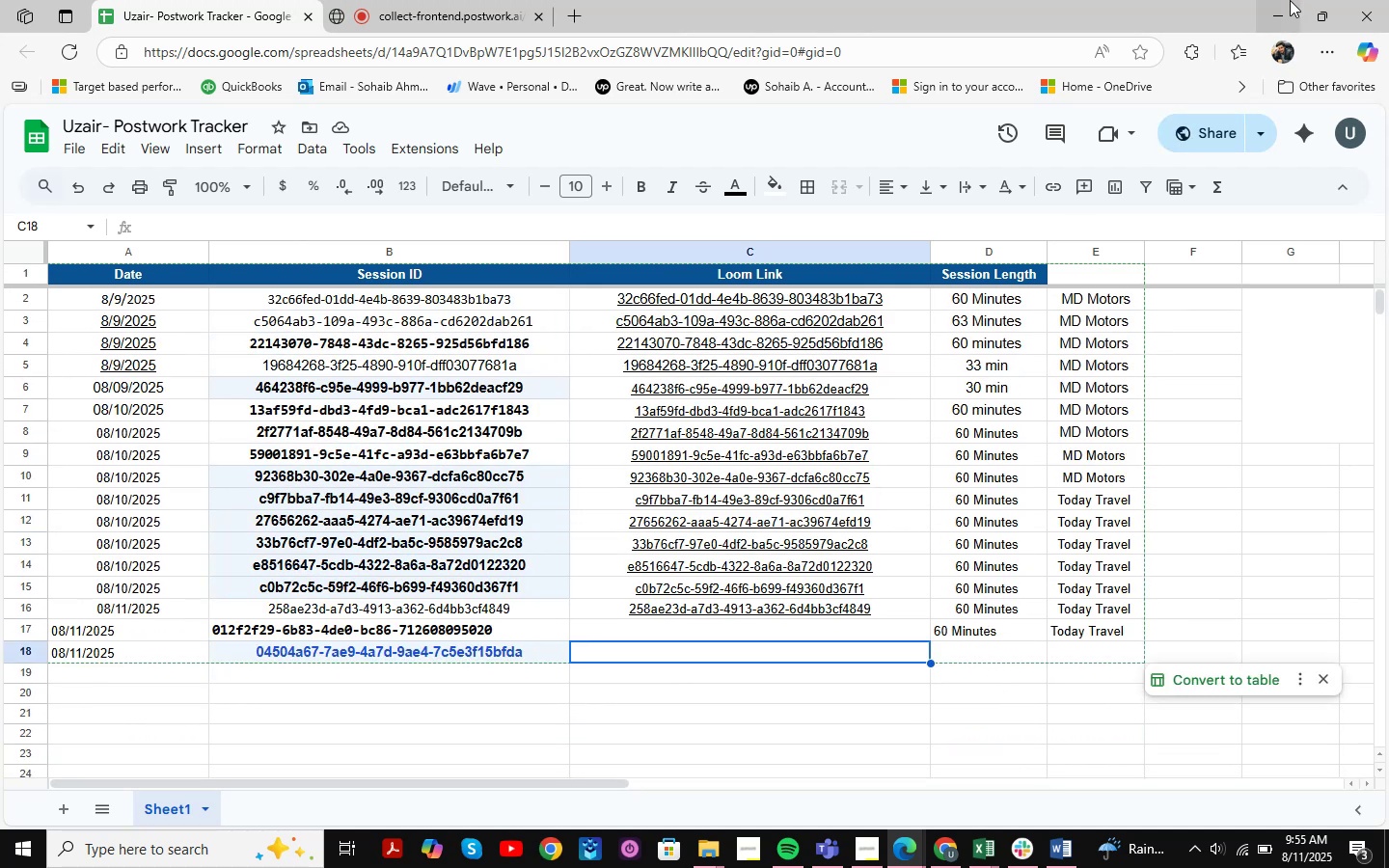 
left_click([1290, 0])
 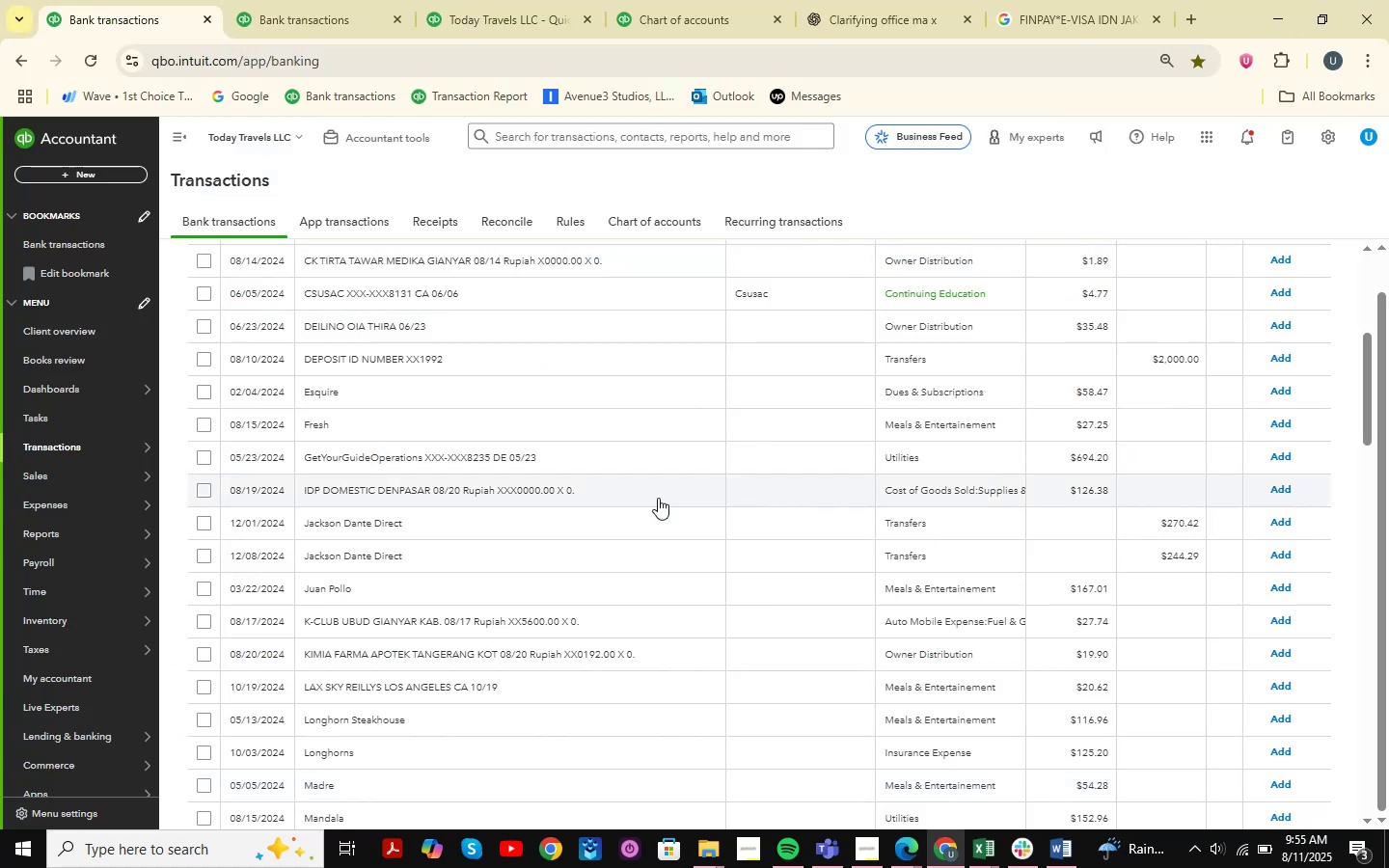 
scroll: coordinate [644, 471], scroll_direction: down, amount: 24.0
 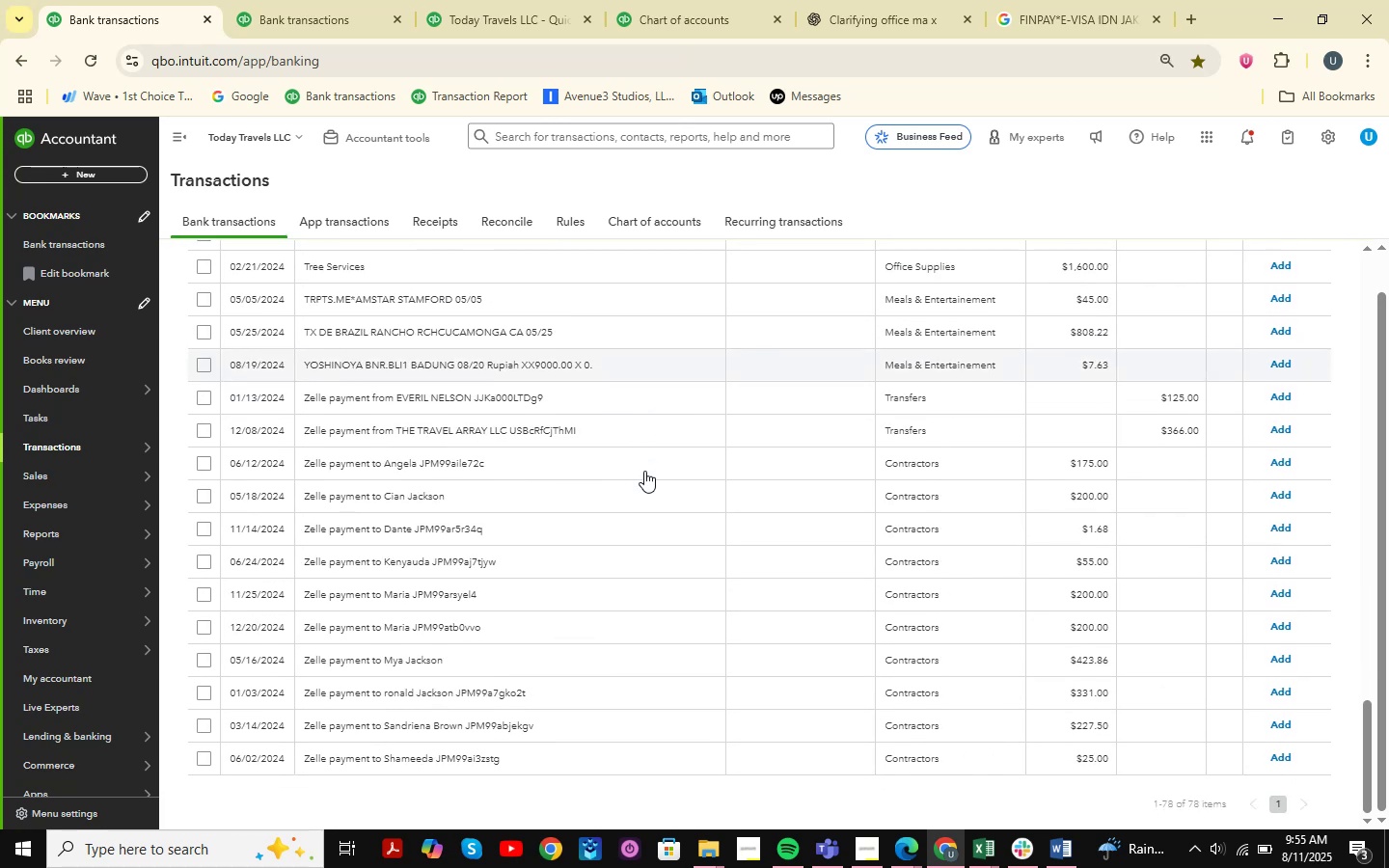 
scroll: coordinate [858, 492], scroll_direction: up, amount: 18.0
 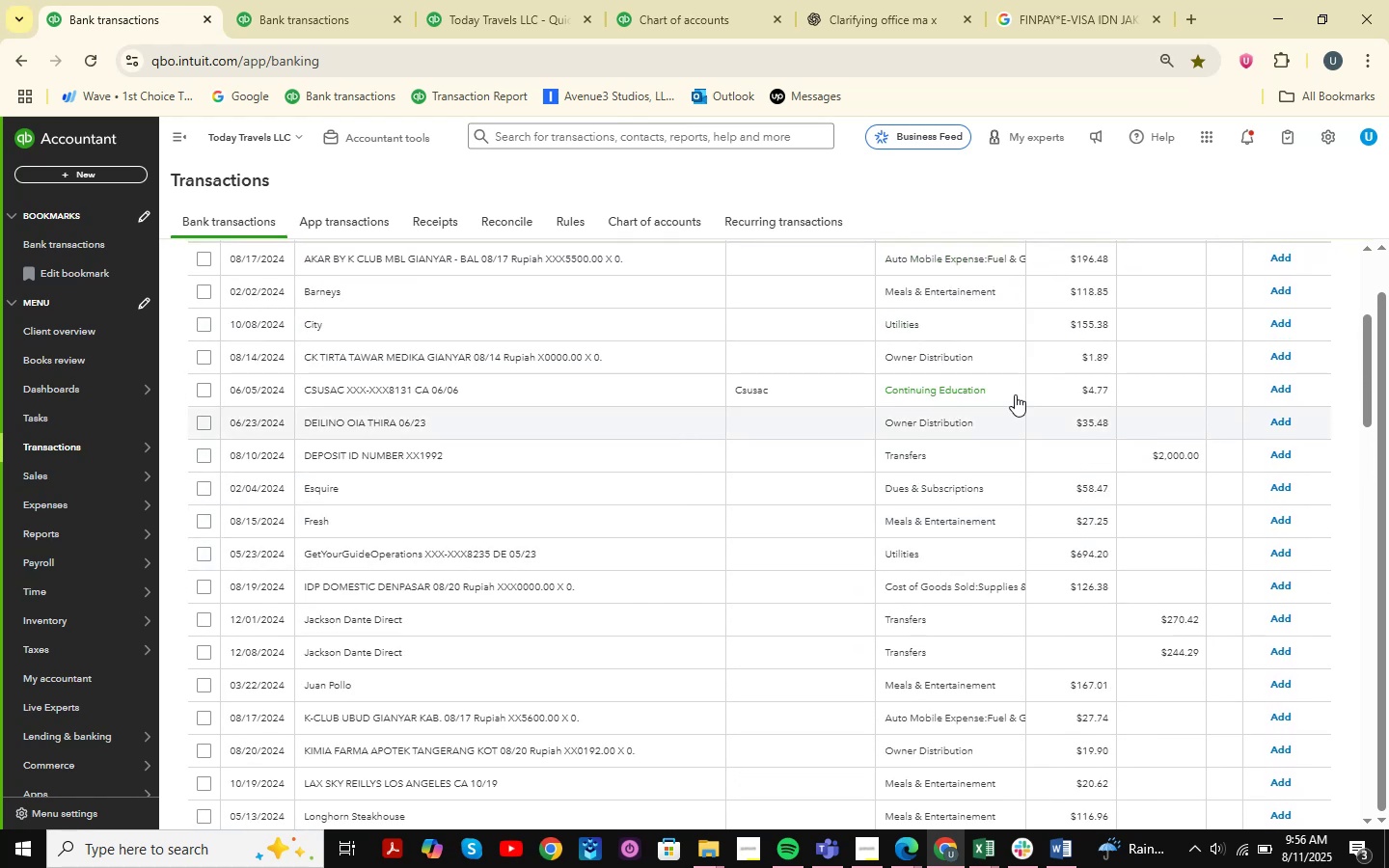 
left_click([1282, 395])
 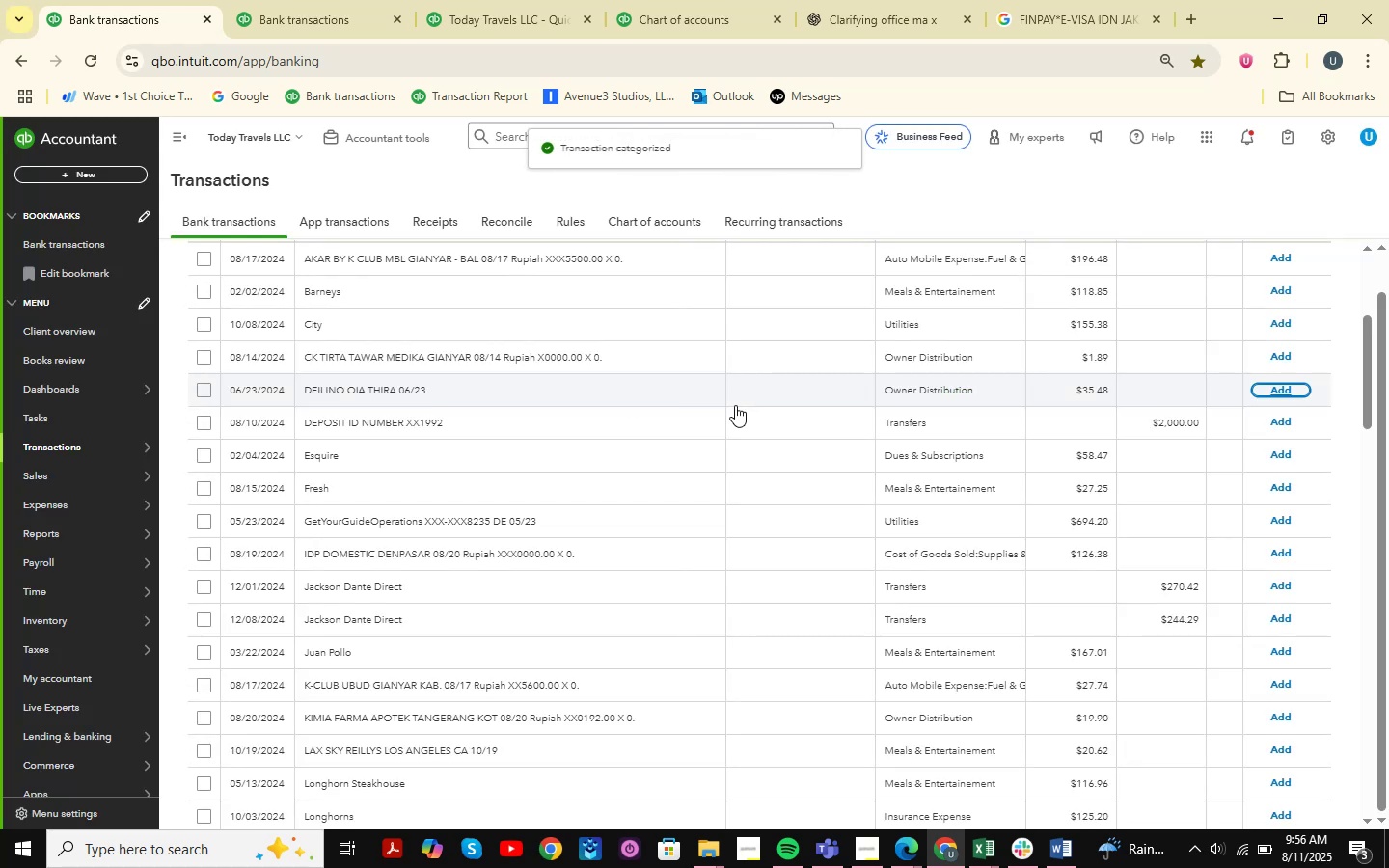 
left_click([465, 399])
 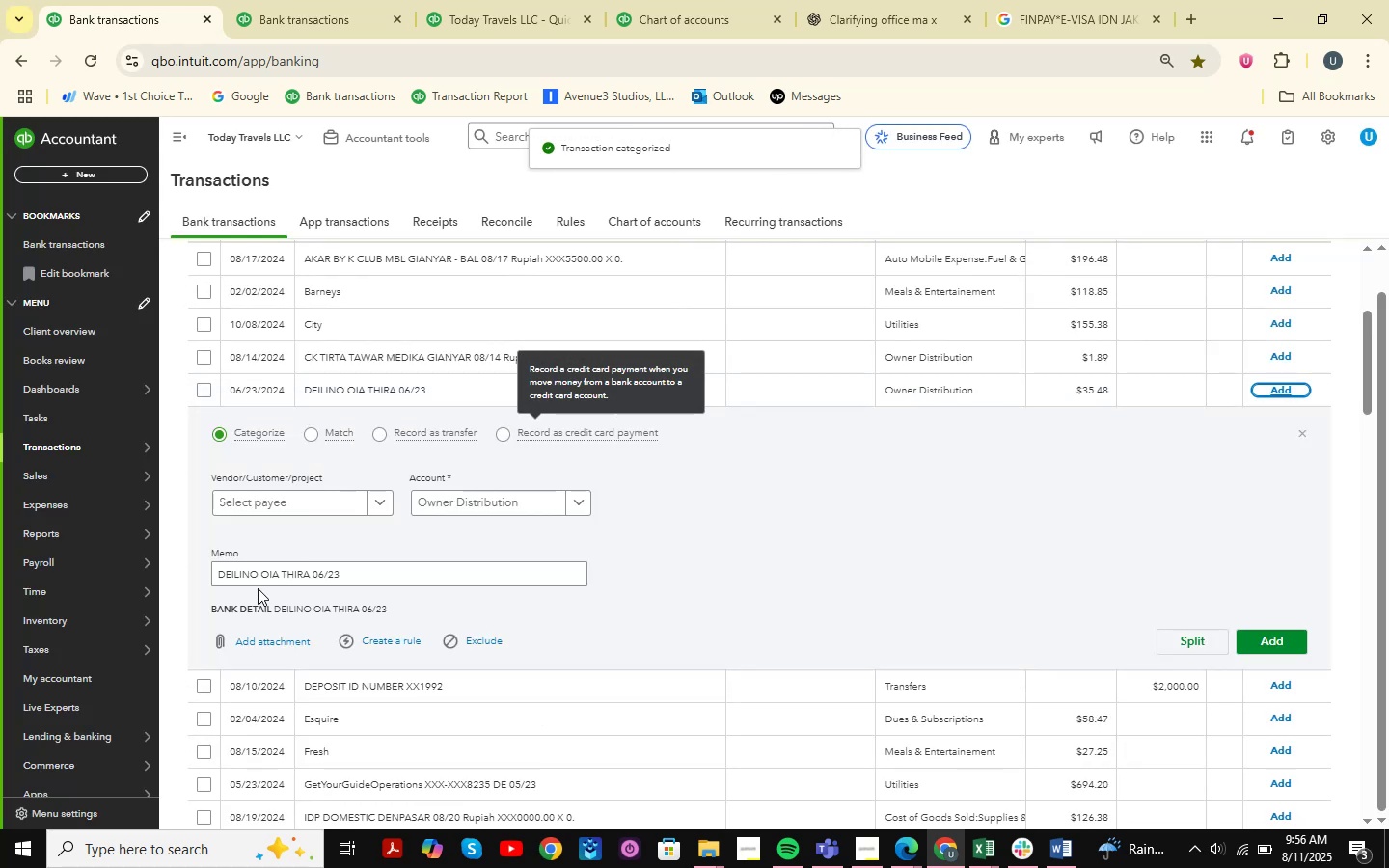 
left_click_drag(start_coordinate=[217, 578], to_coordinate=[312, 586])
 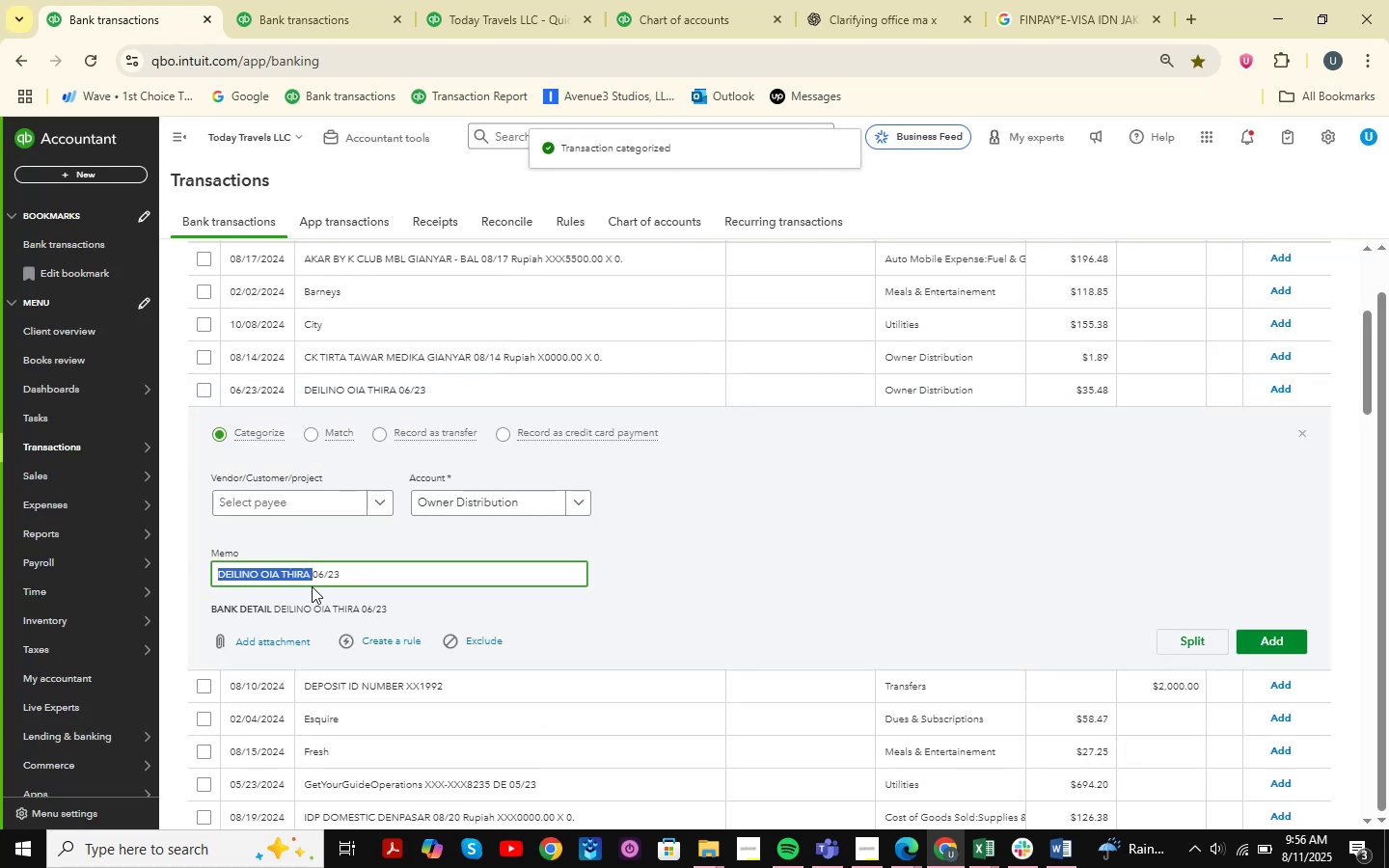 
hold_key(key=ControlLeft, duration=0.36)
 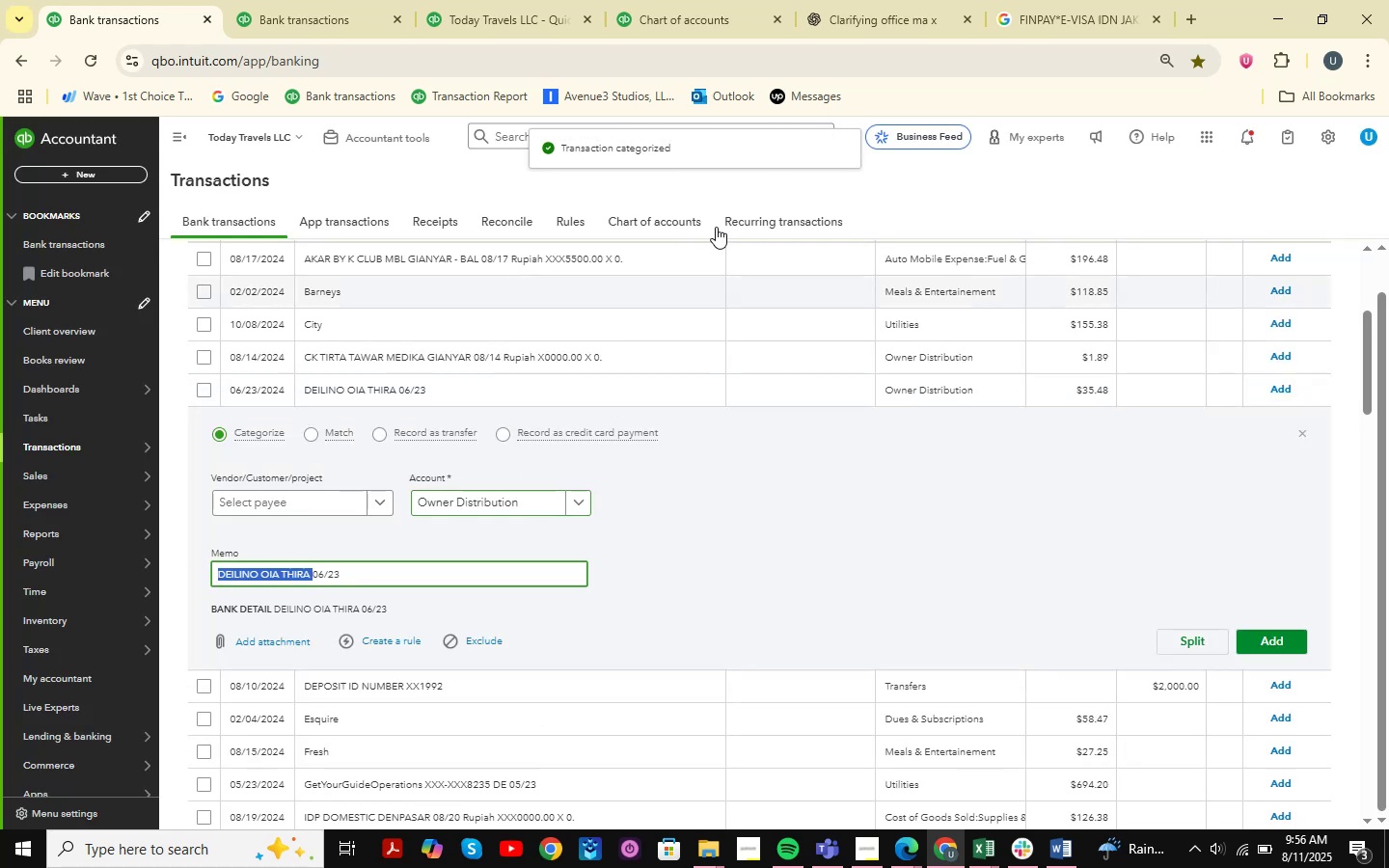 
key(Control+ControlLeft)
 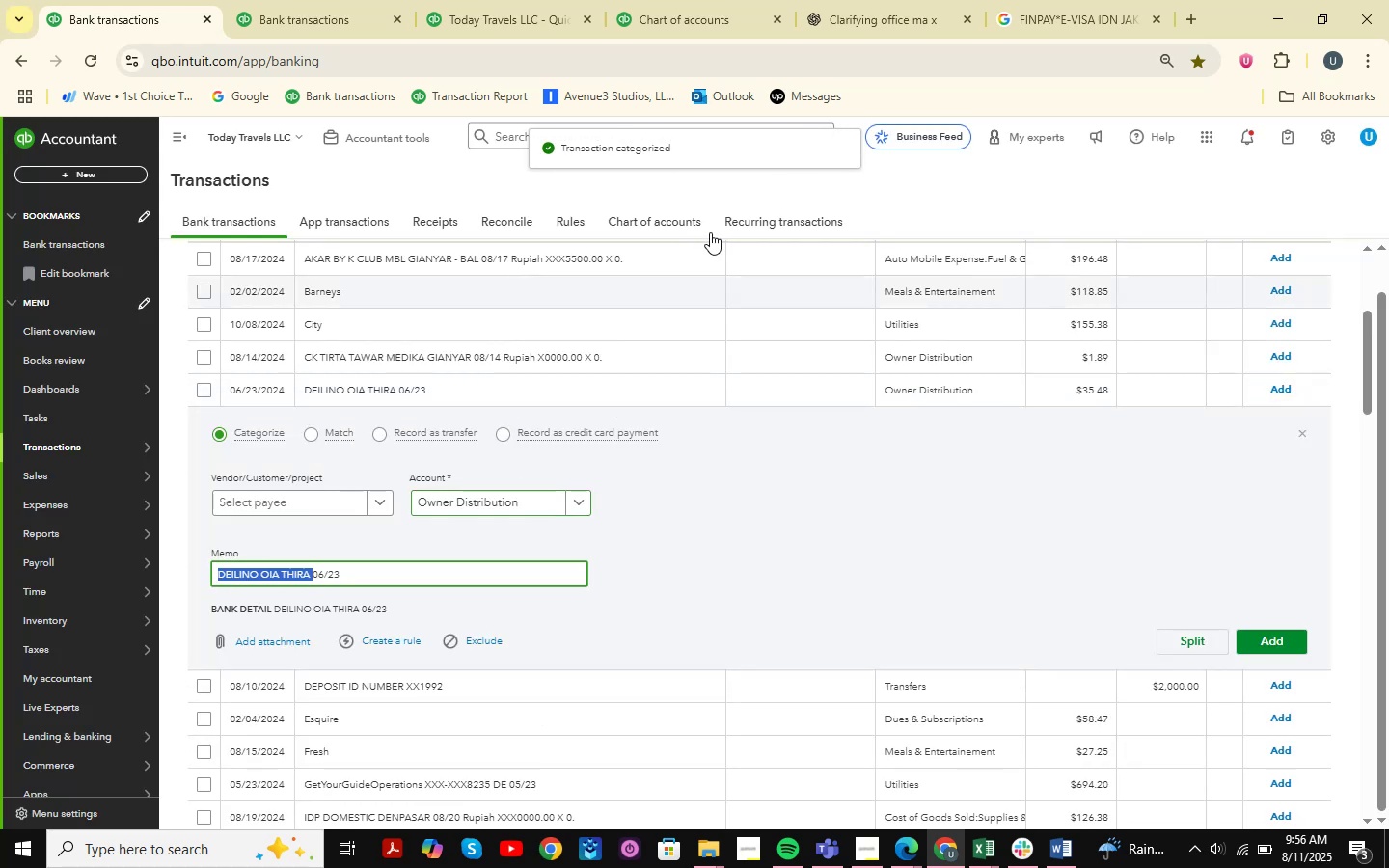 
key(Control+C)
 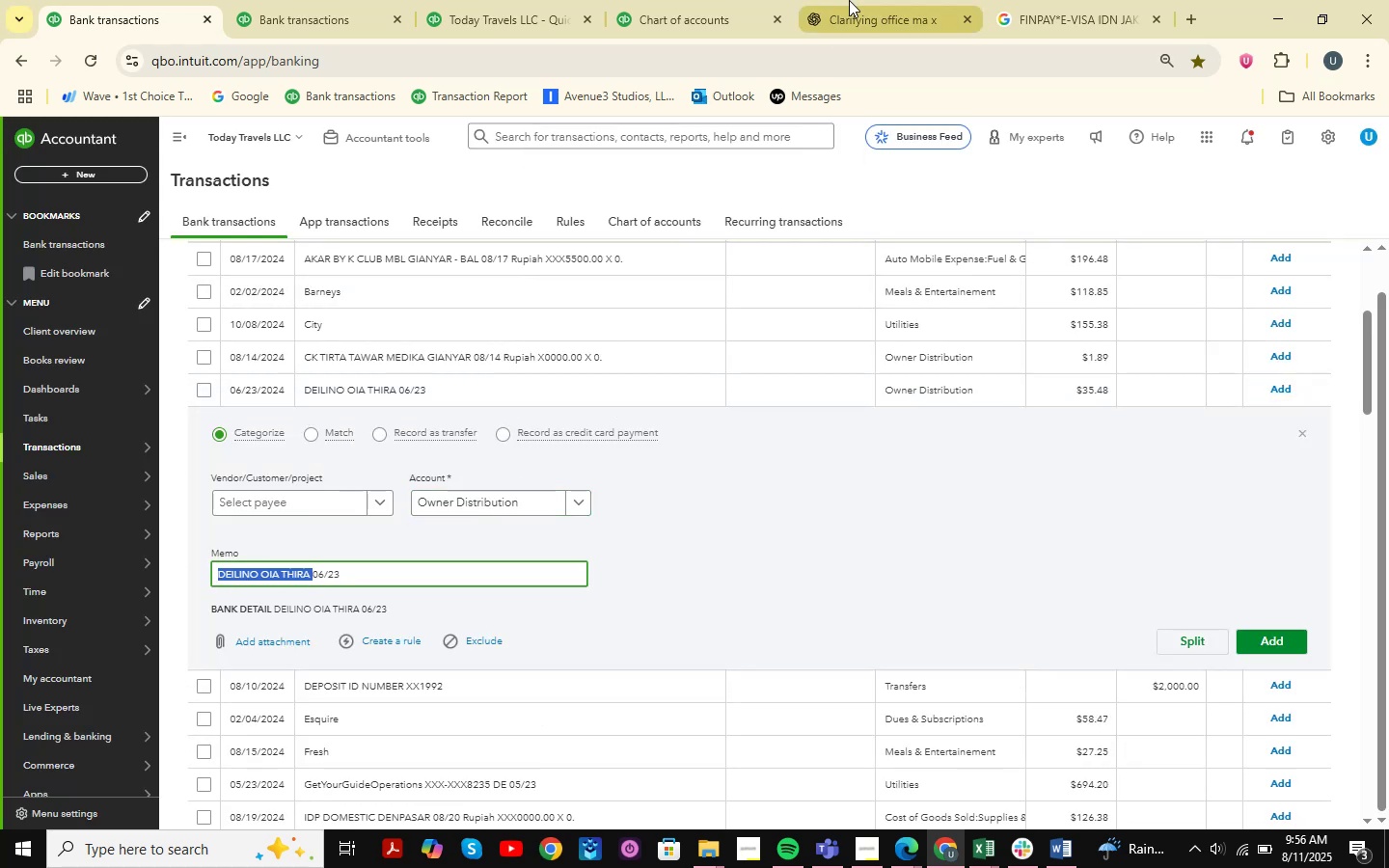 
left_click([849, 0])
 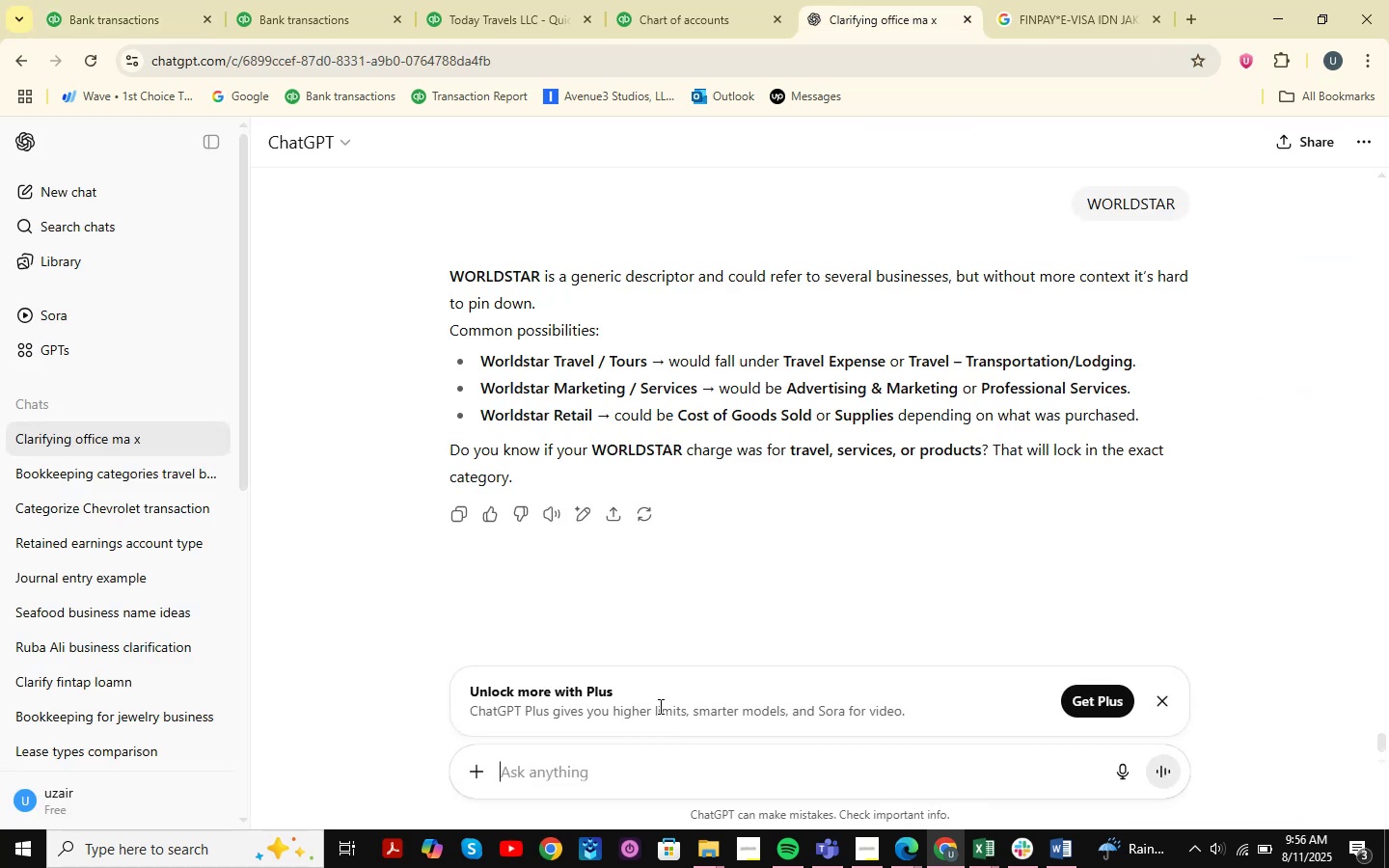 
key(Control+ControlLeft)
 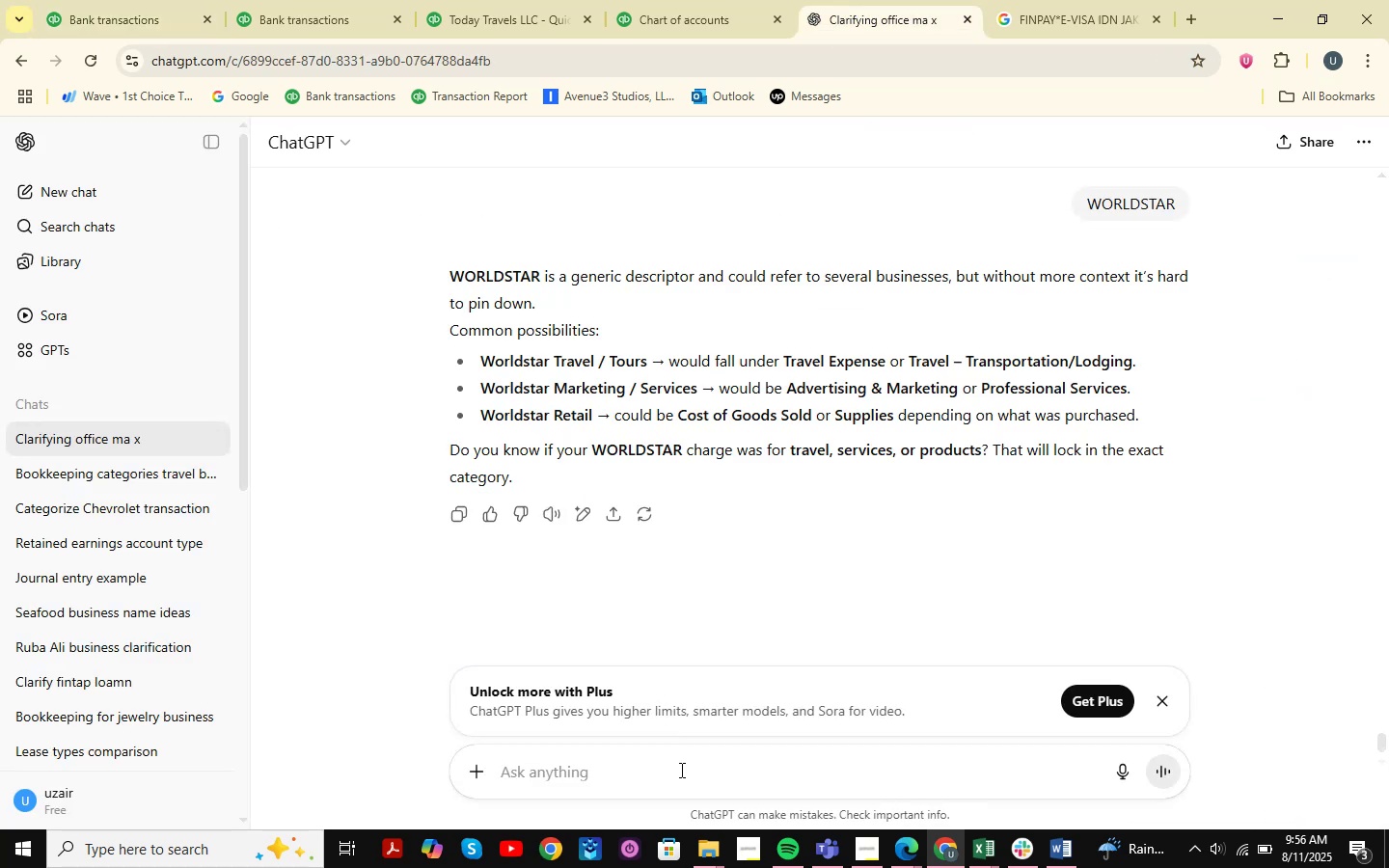 
key(Control+V)
 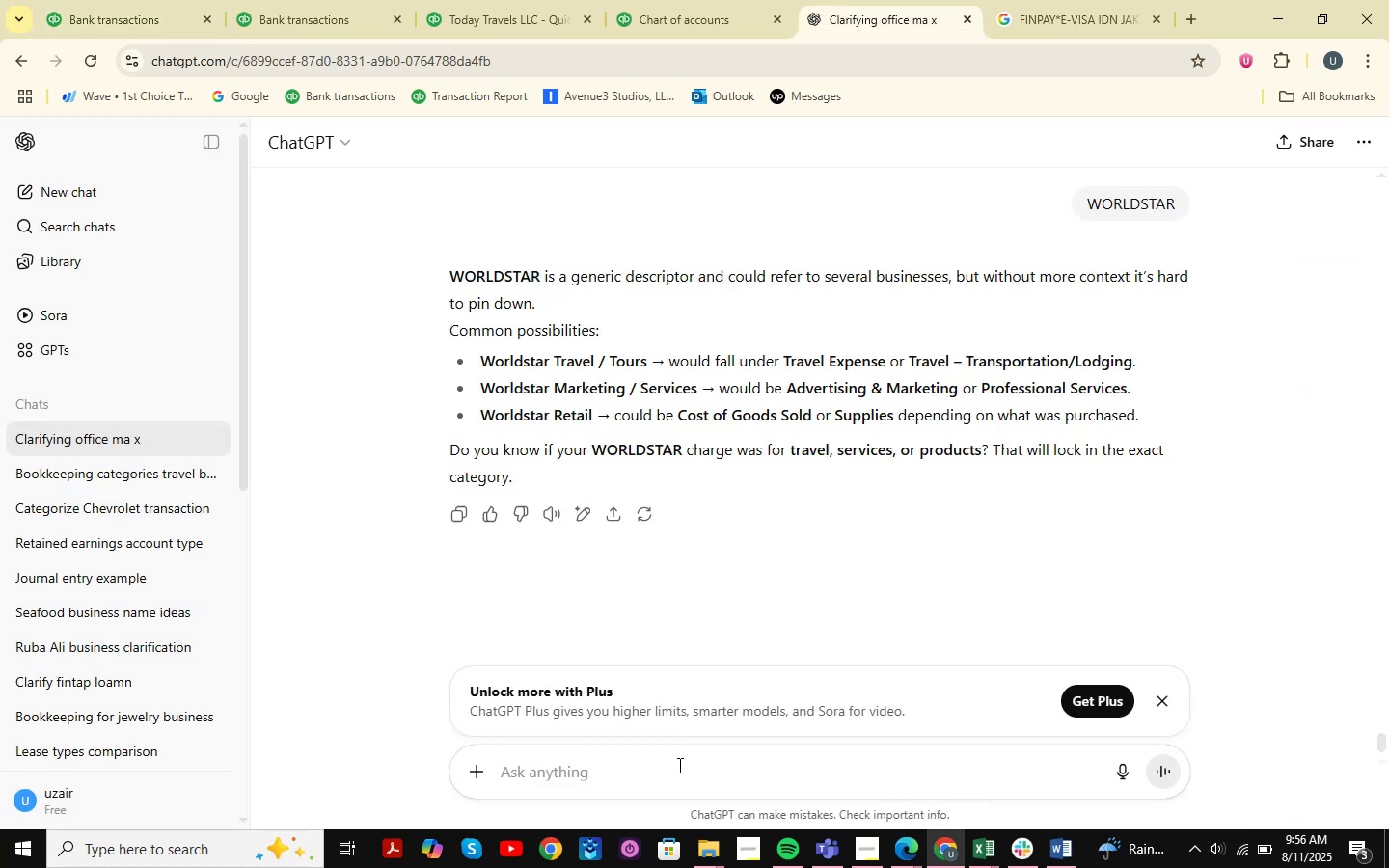 
key(NumpadEnter)
 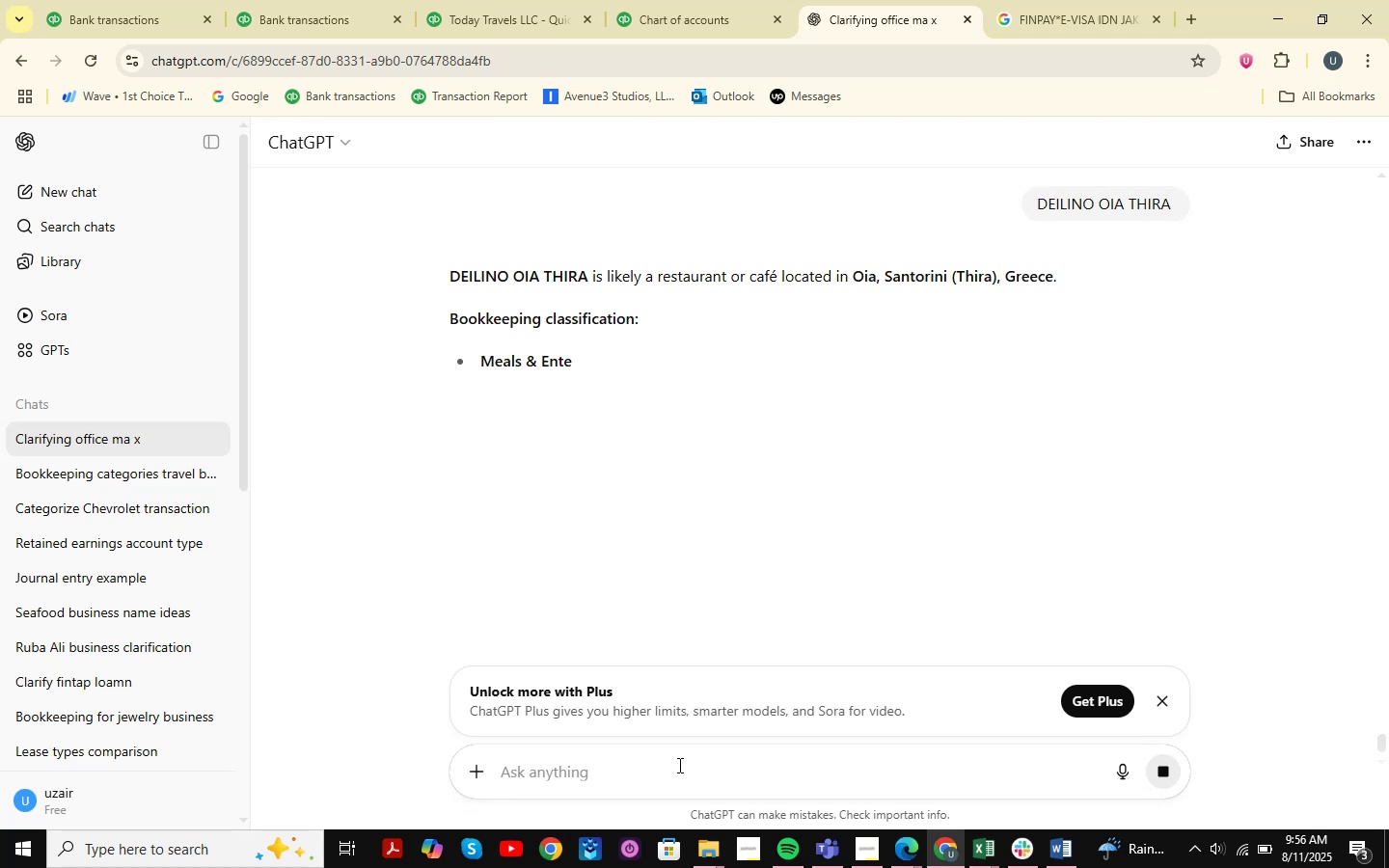 
wait(8.08)
 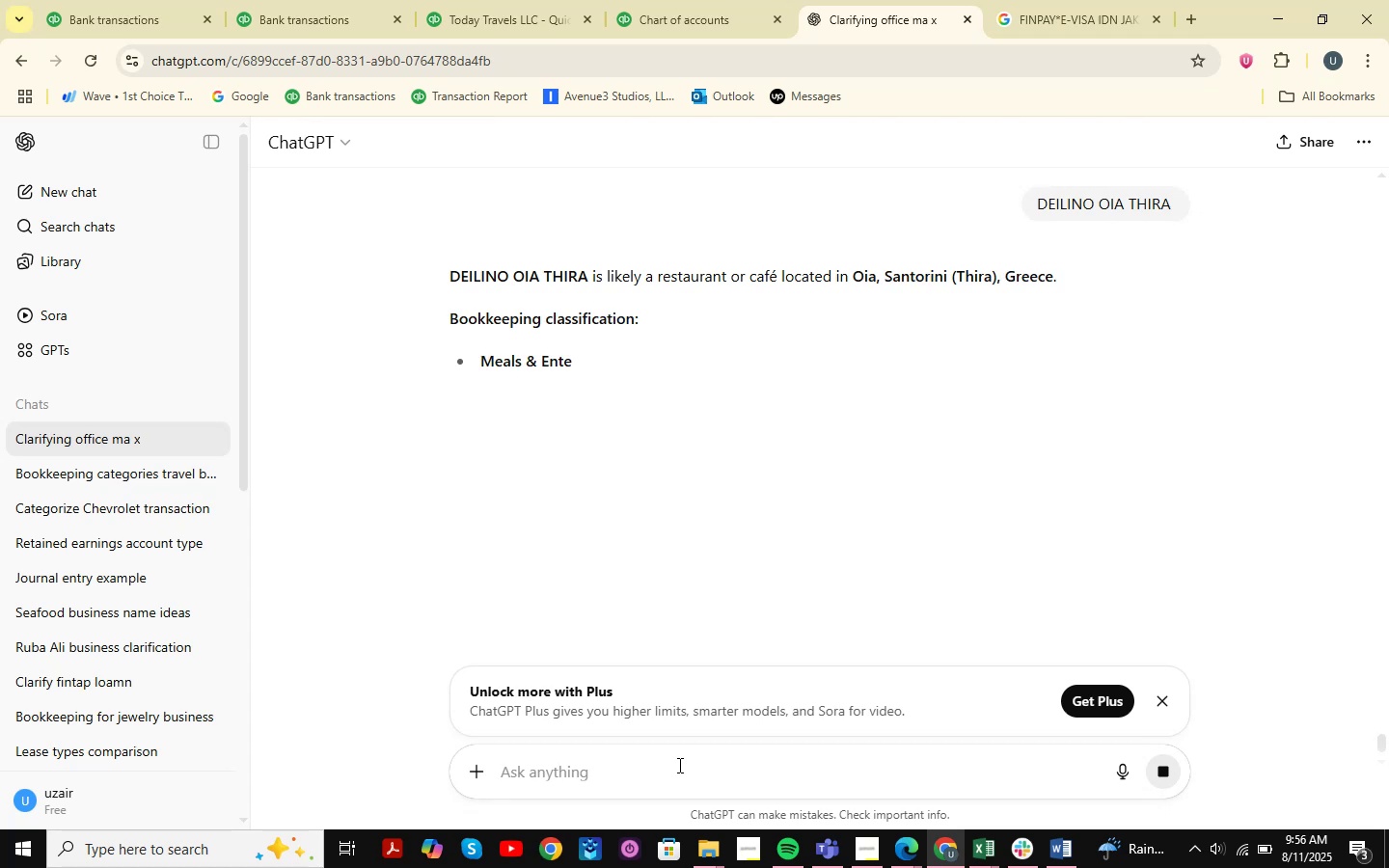 
left_click([114, 0])
 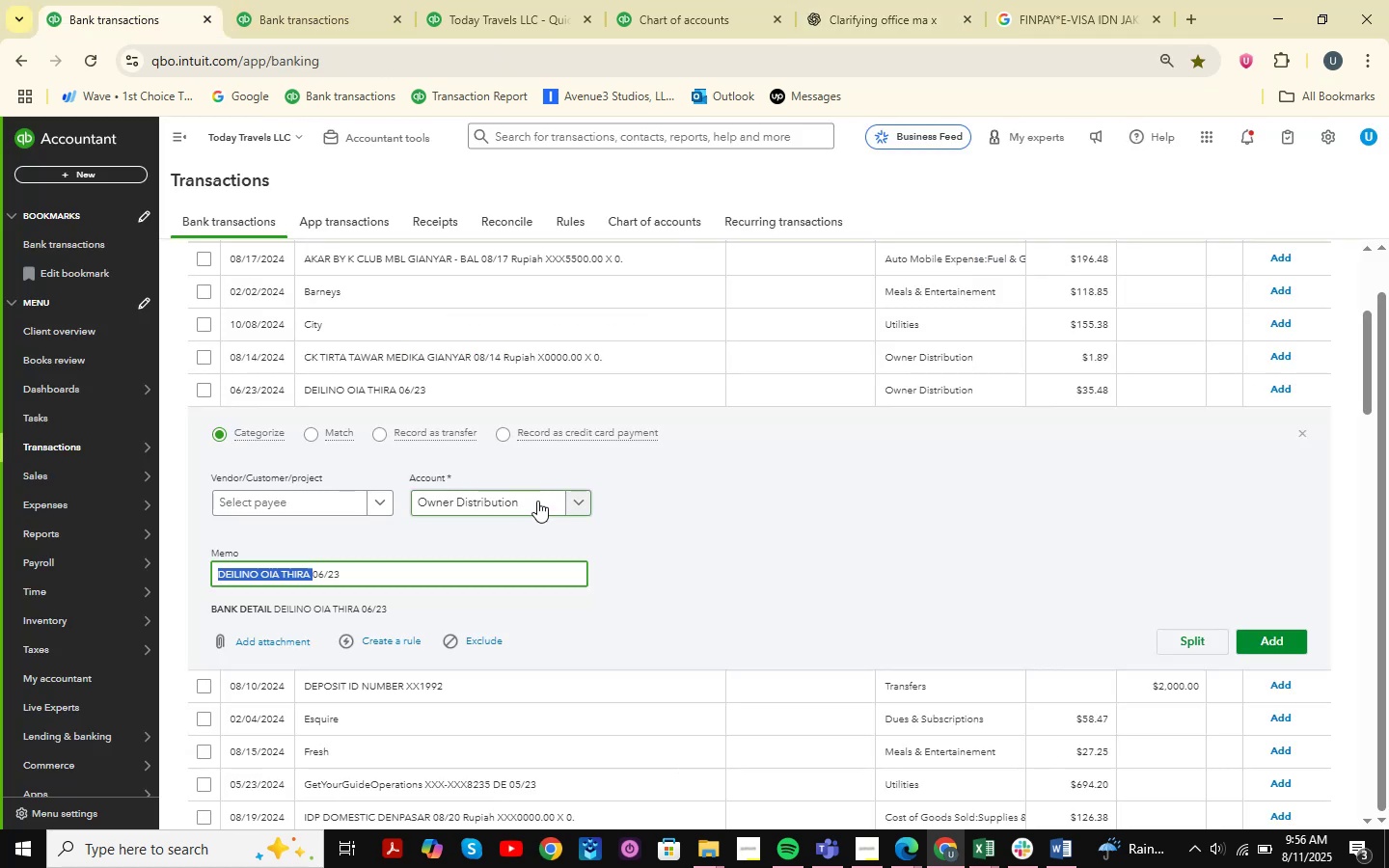 
left_click([532, 509])
 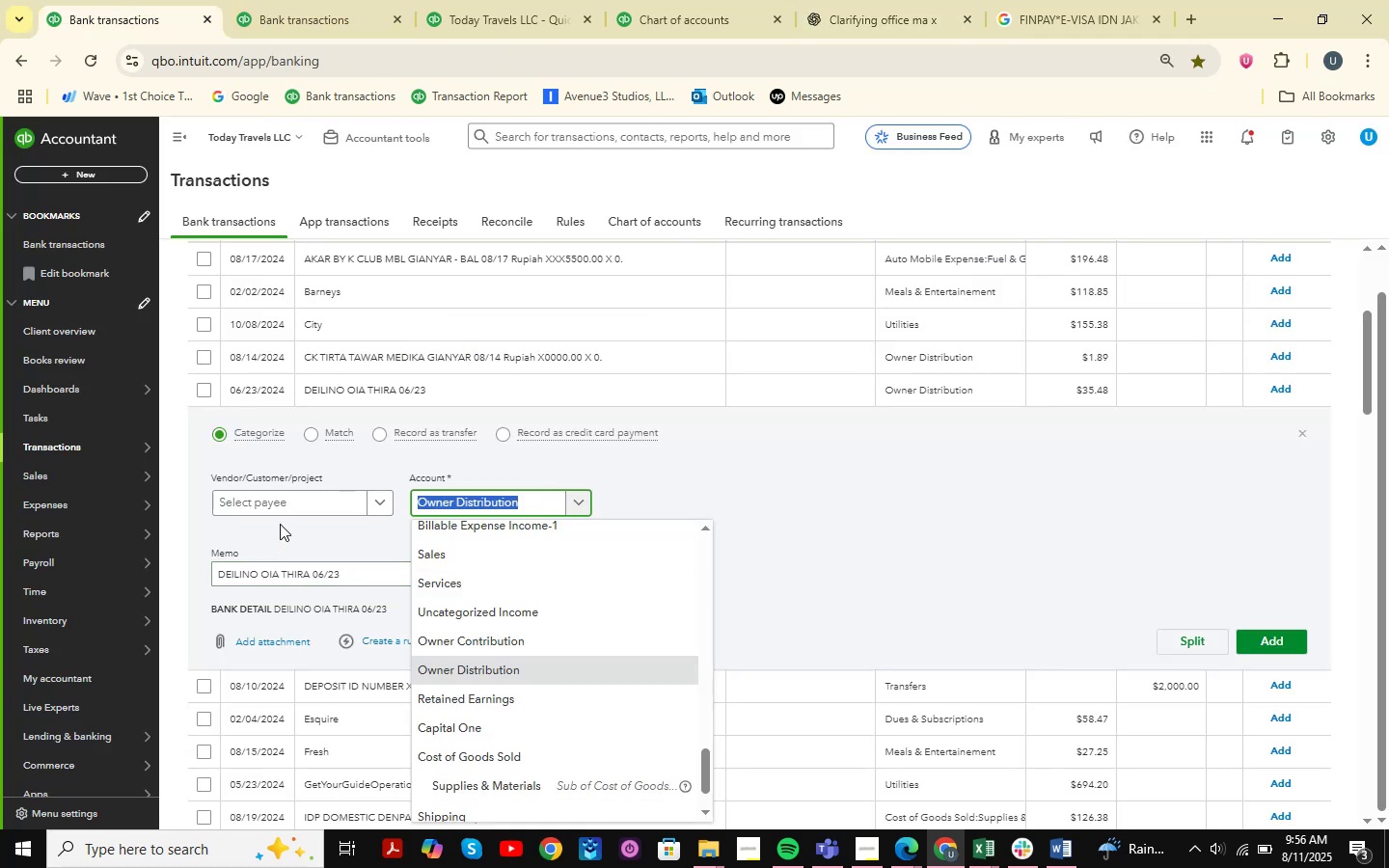 
left_click([292, 511])
 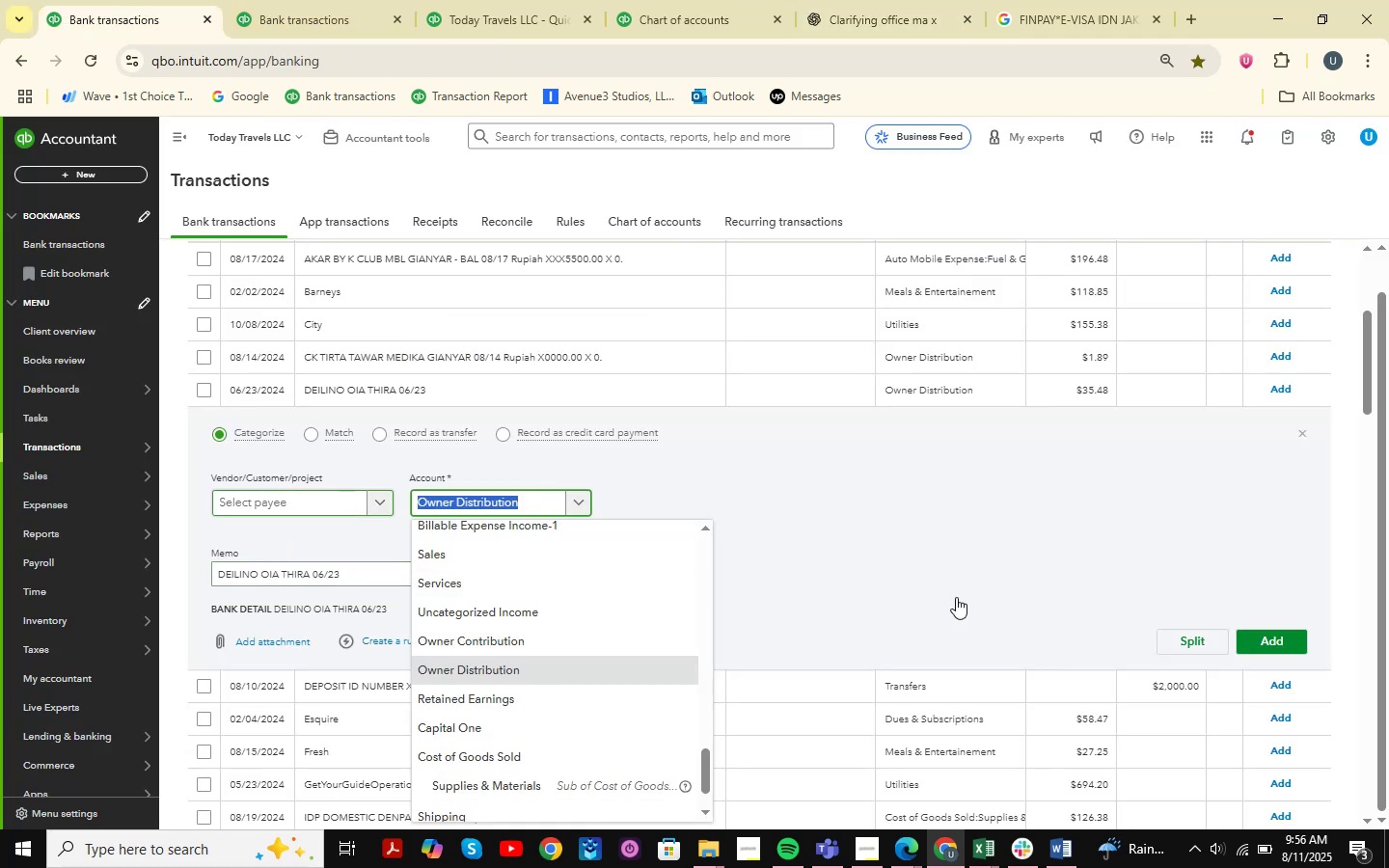 
type(Delino )
 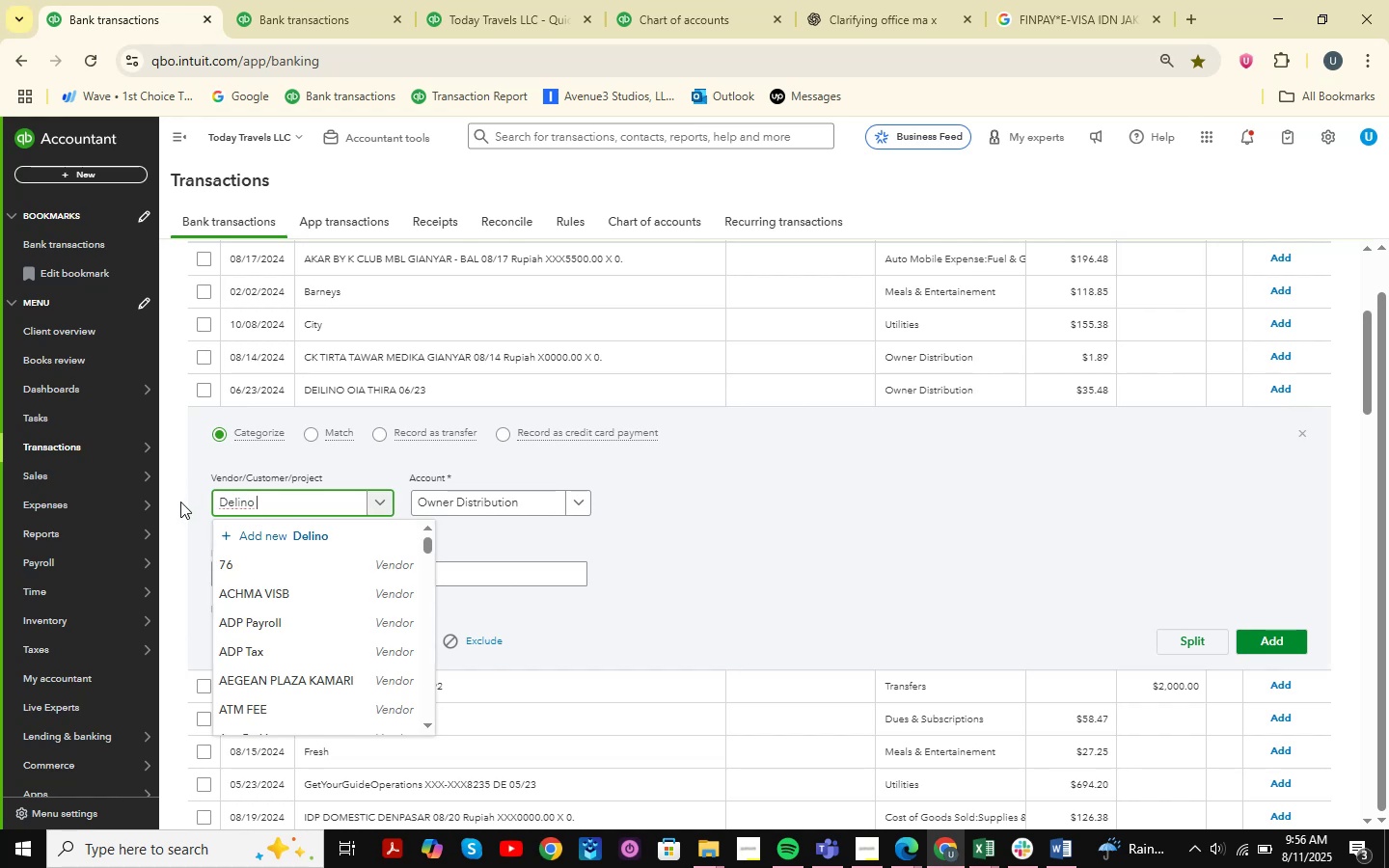 
left_click([329, 539])
 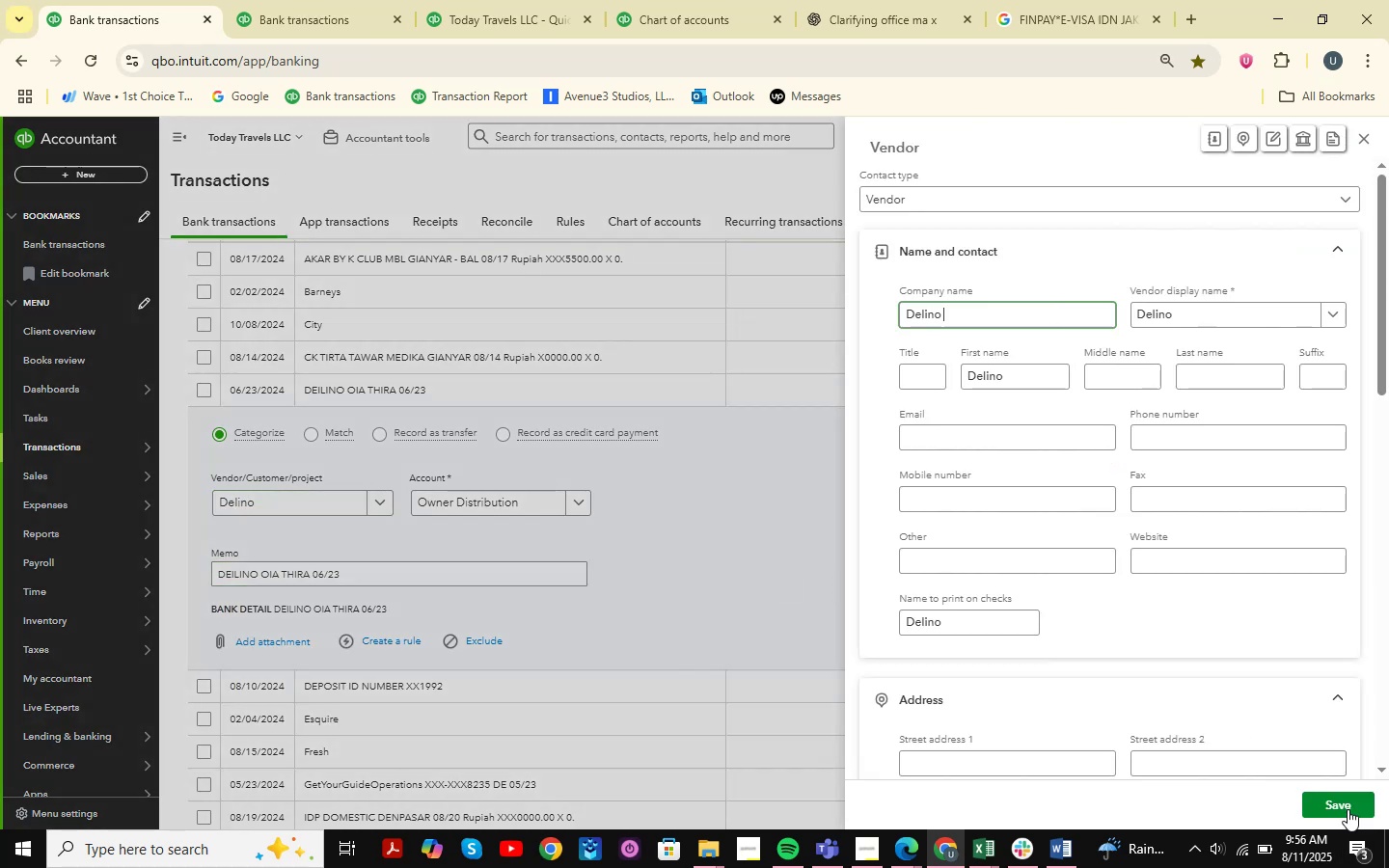 
left_click([1348, 809])
 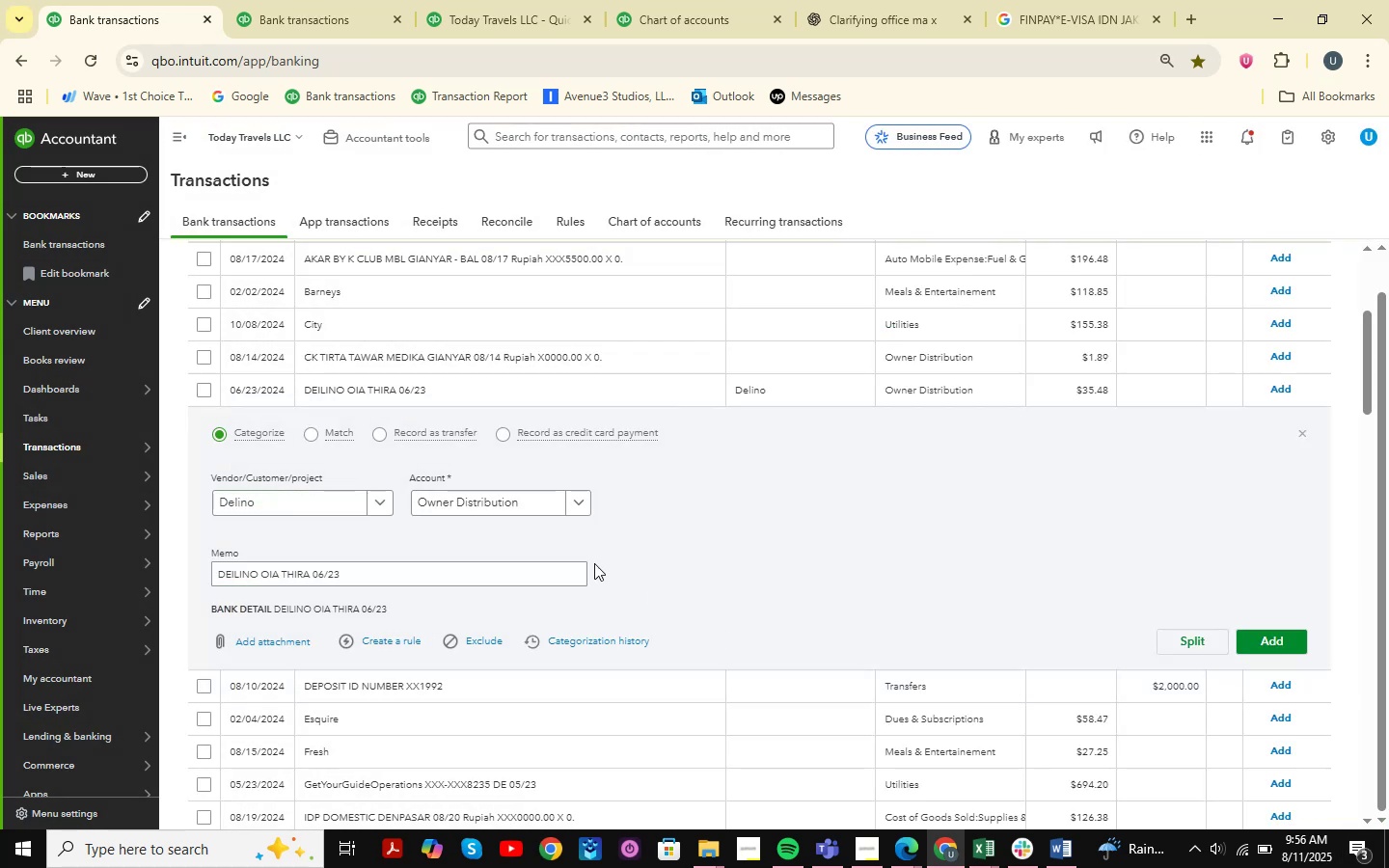 
left_click([485, 517])
 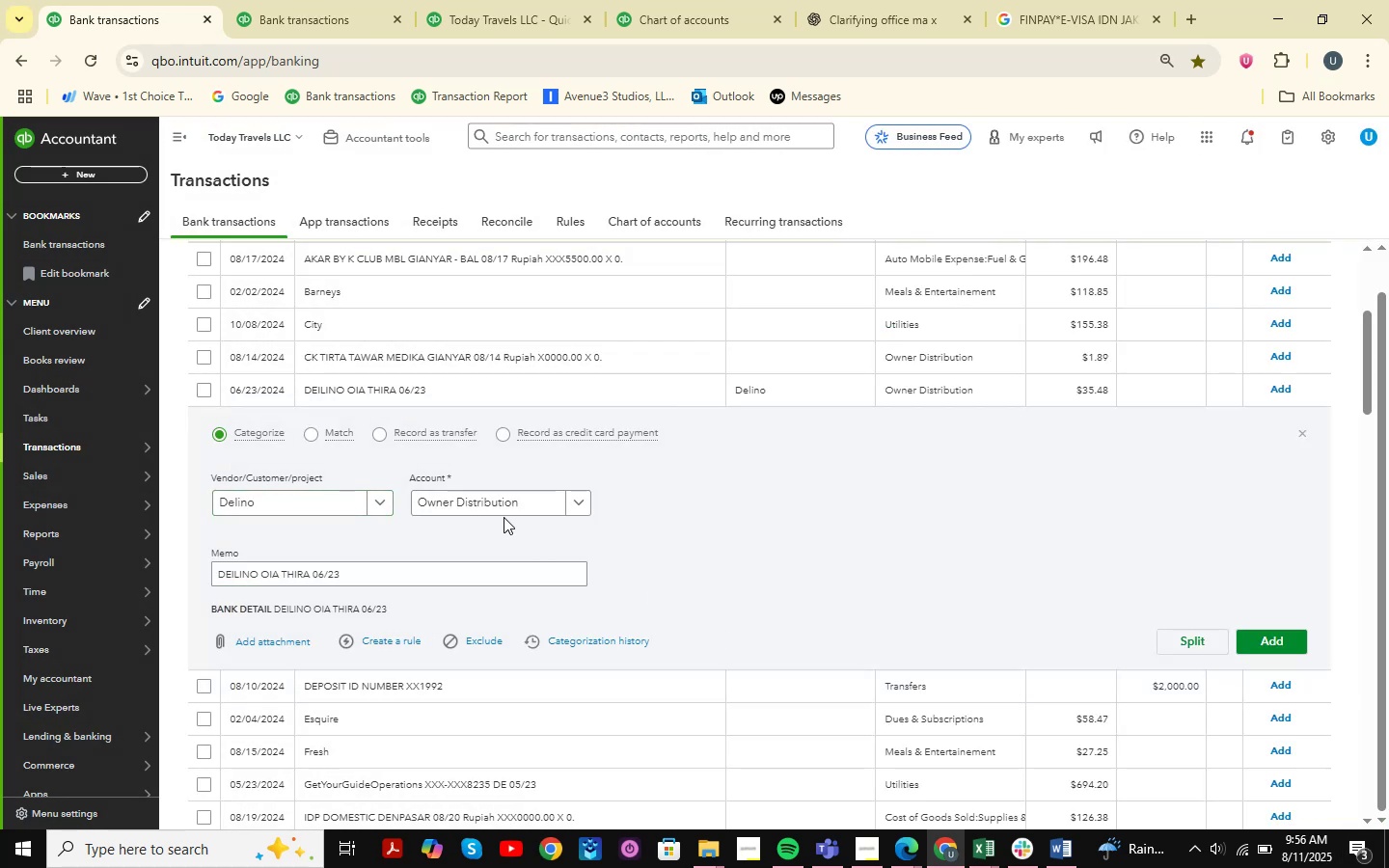 
left_click([520, 513])
 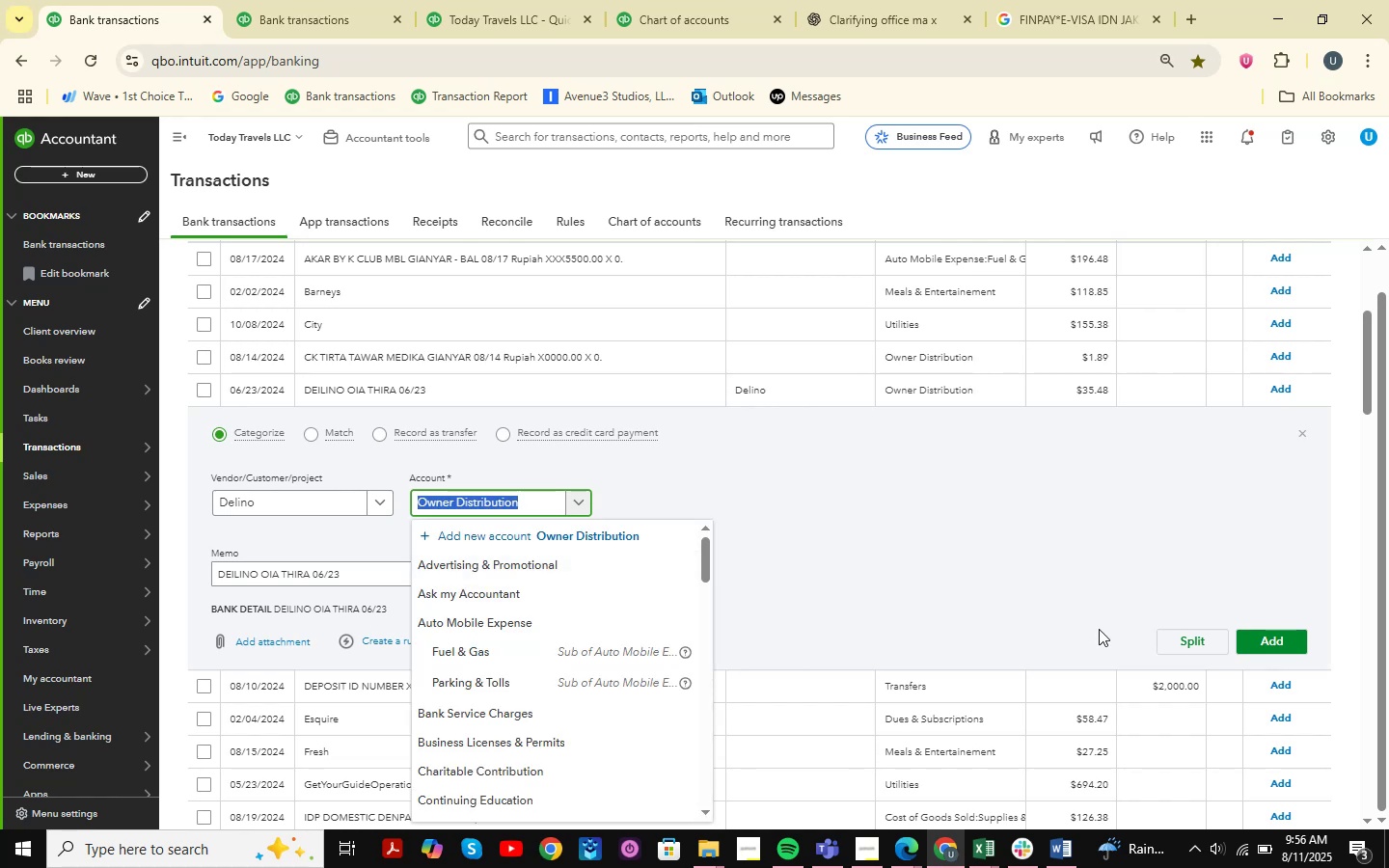 
type(meal)
key(Backspace)
type(ls )
 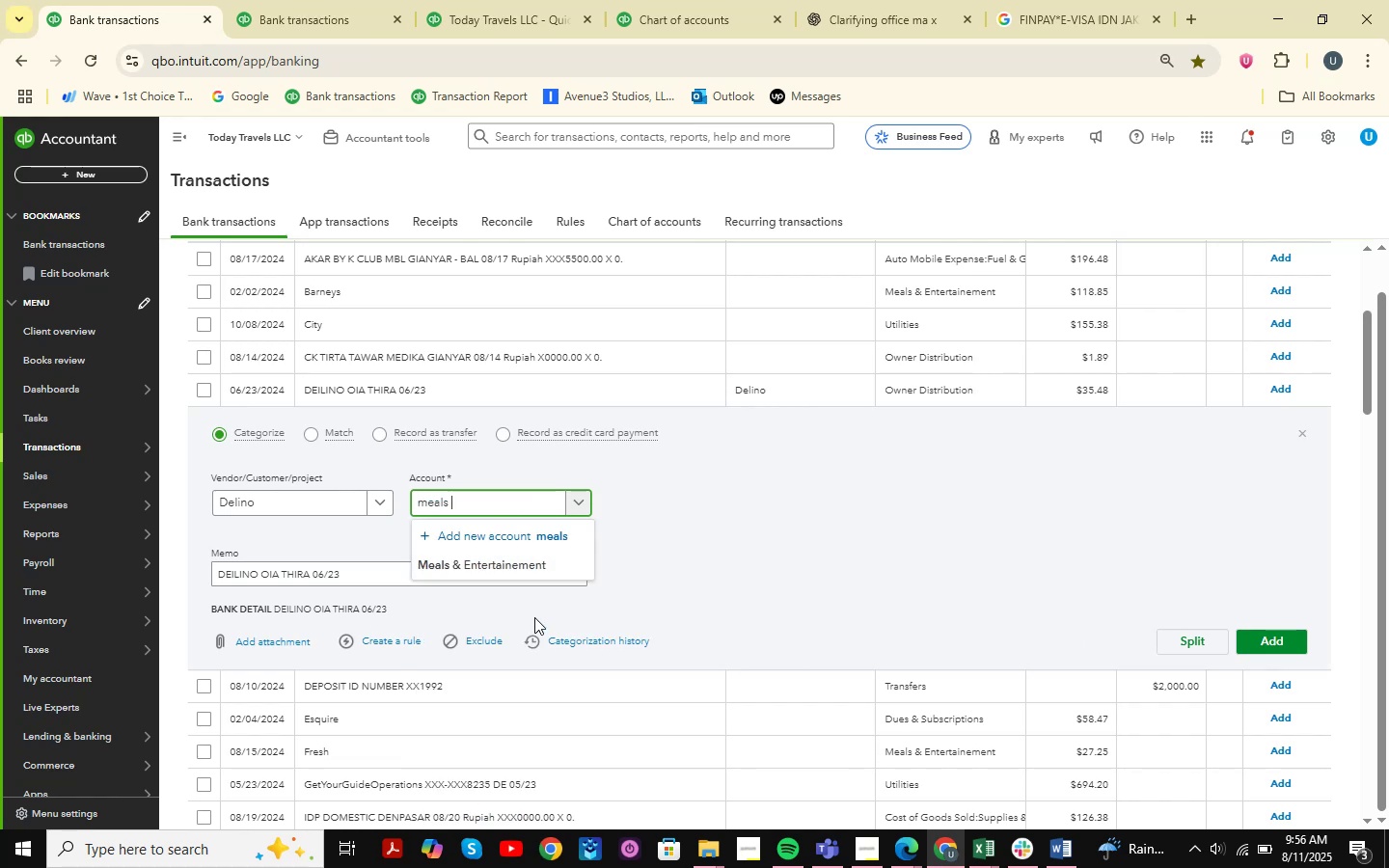 
left_click([559, 557])
 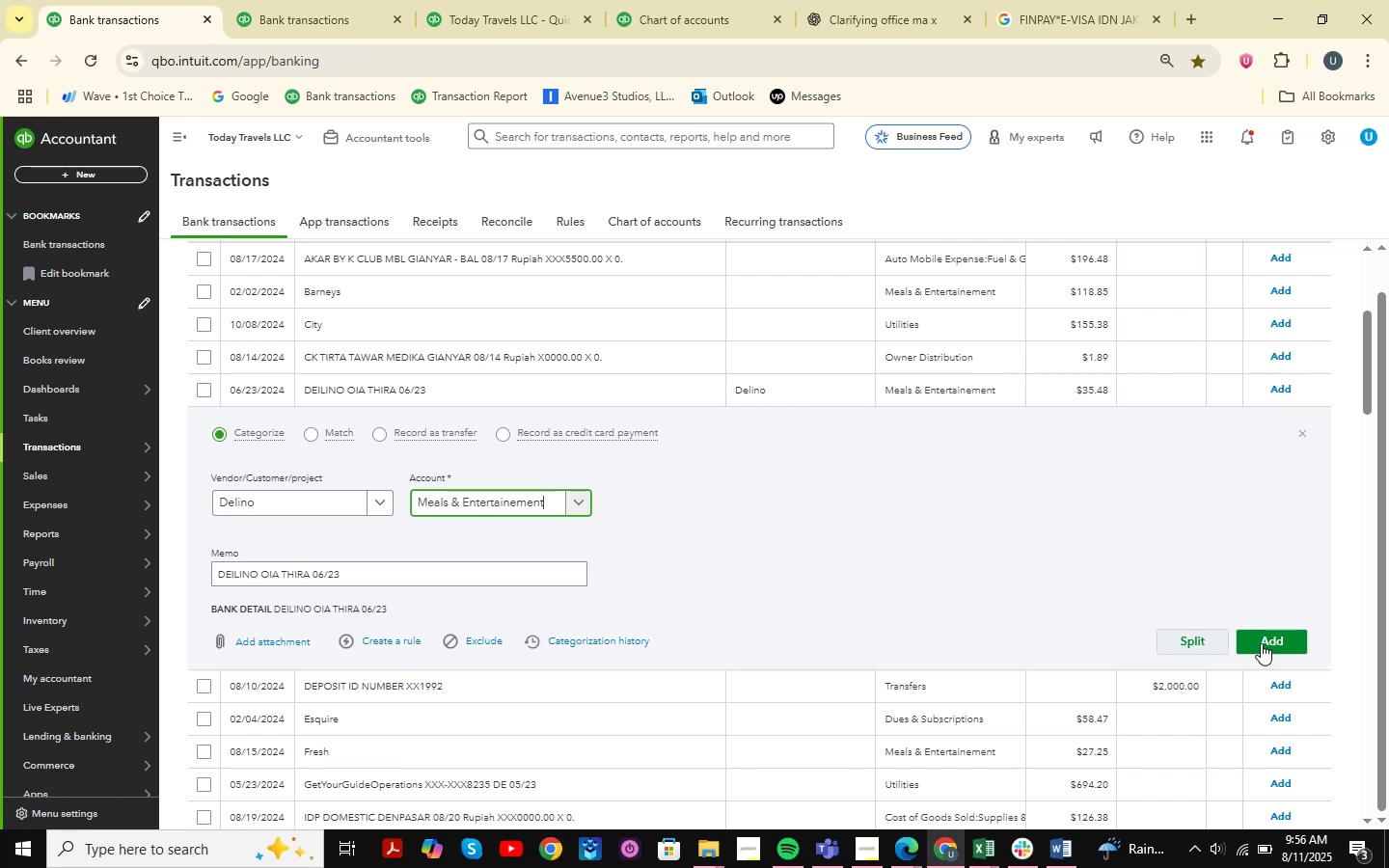 
left_click([1285, 647])
 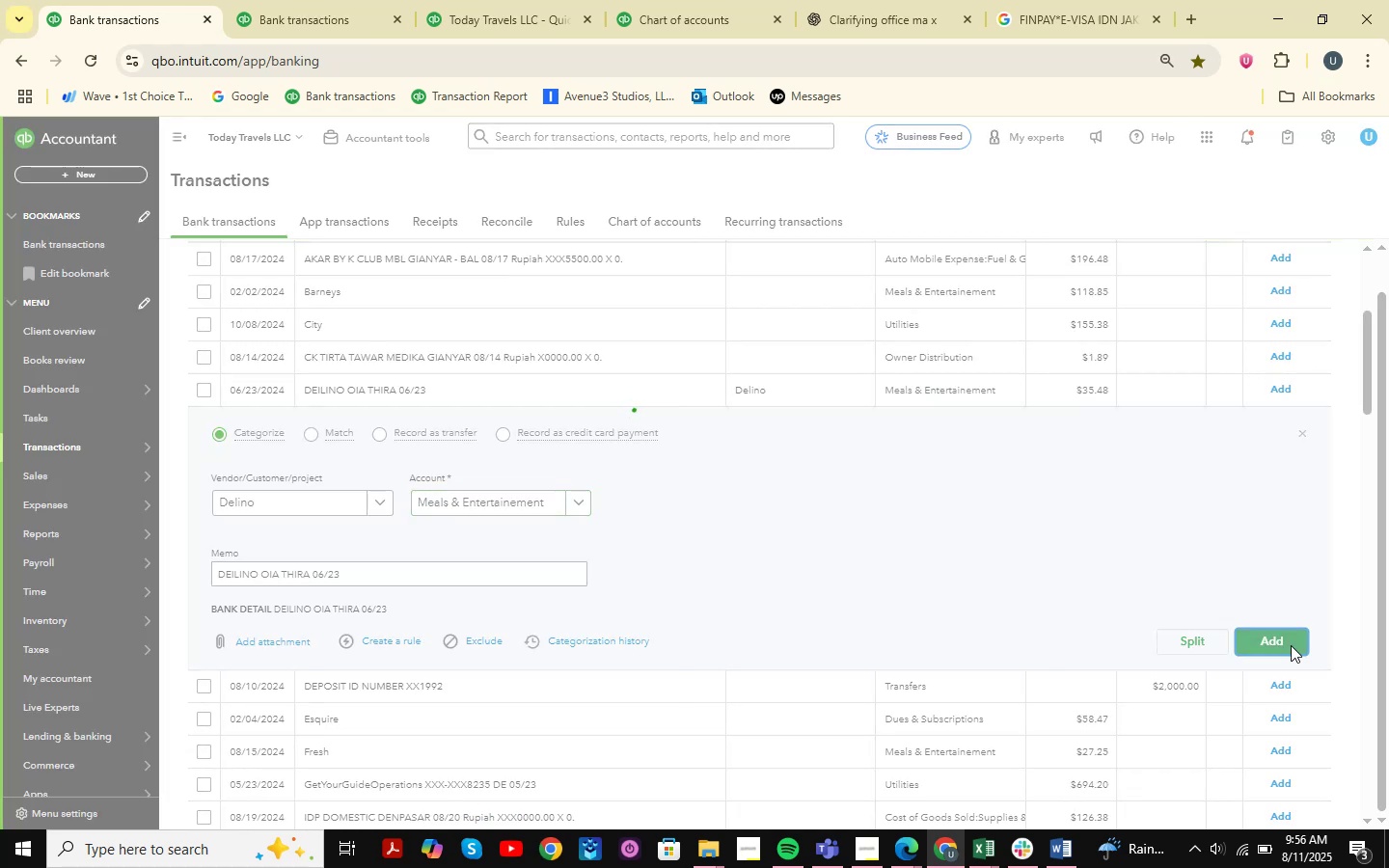 
mouse_move([624, 0])
 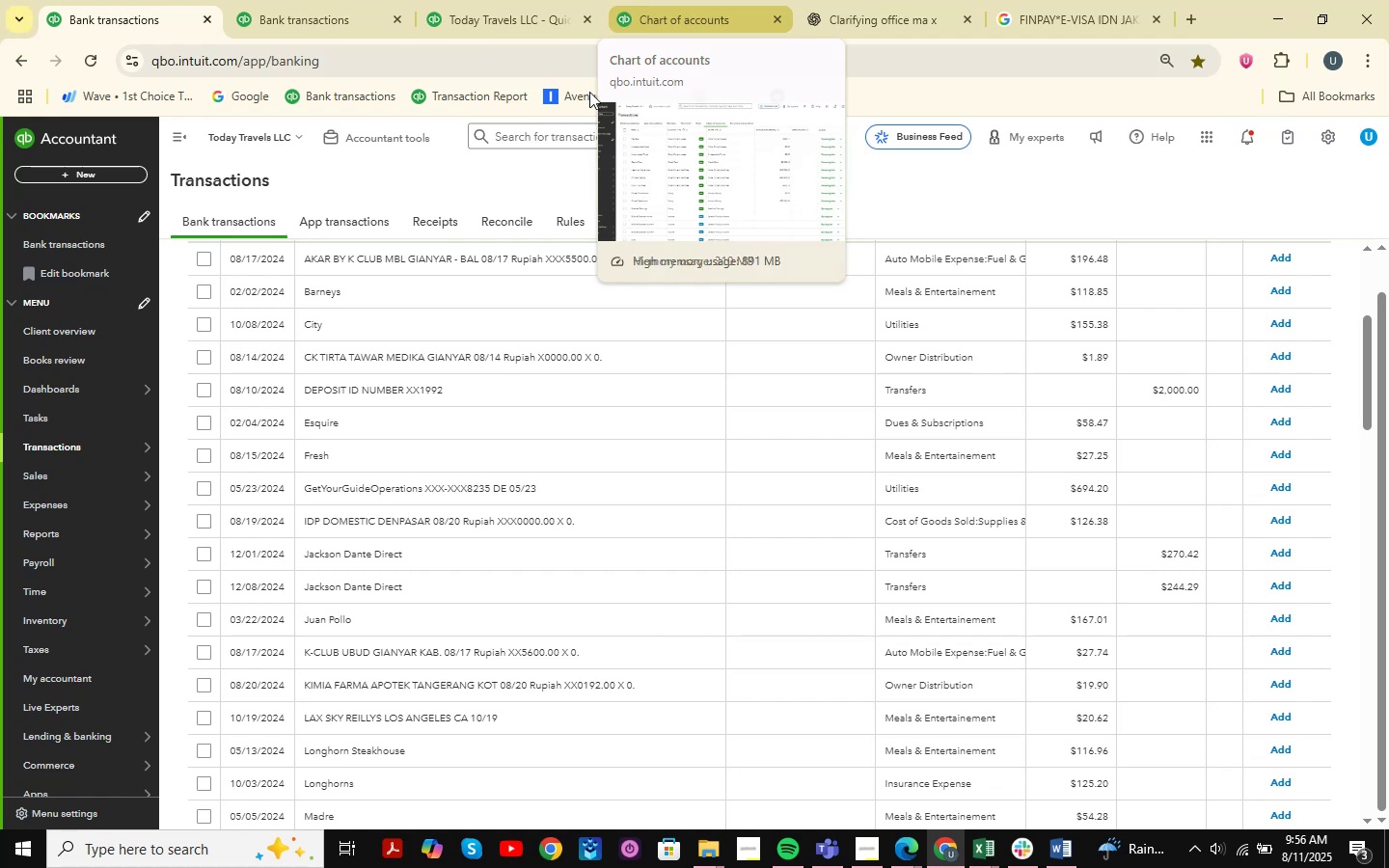 
scroll: coordinate [586, 412], scroll_direction: down, amount: 5.0
 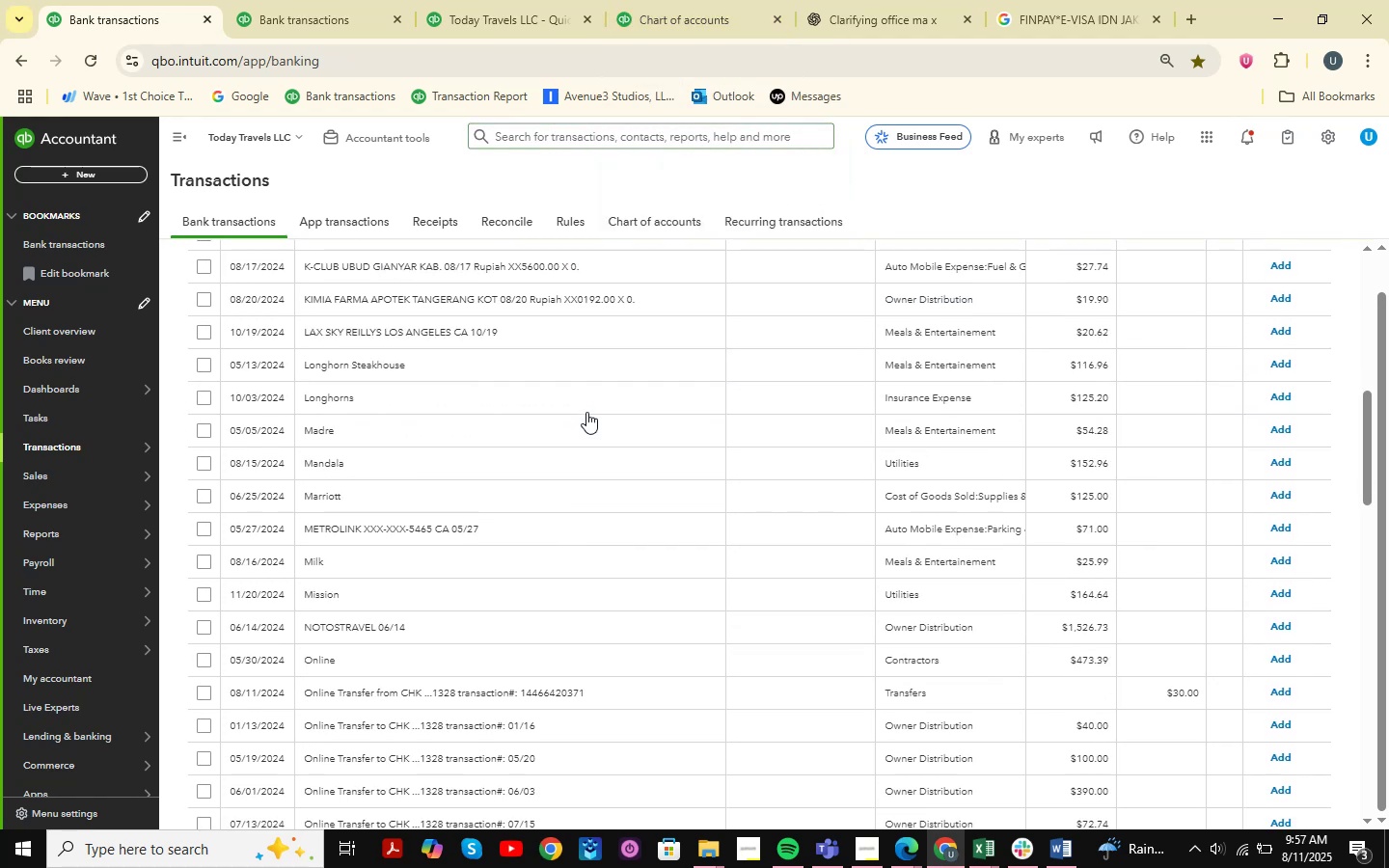 
scroll: coordinate [587, 413], scroll_direction: up, amount: 7.0
 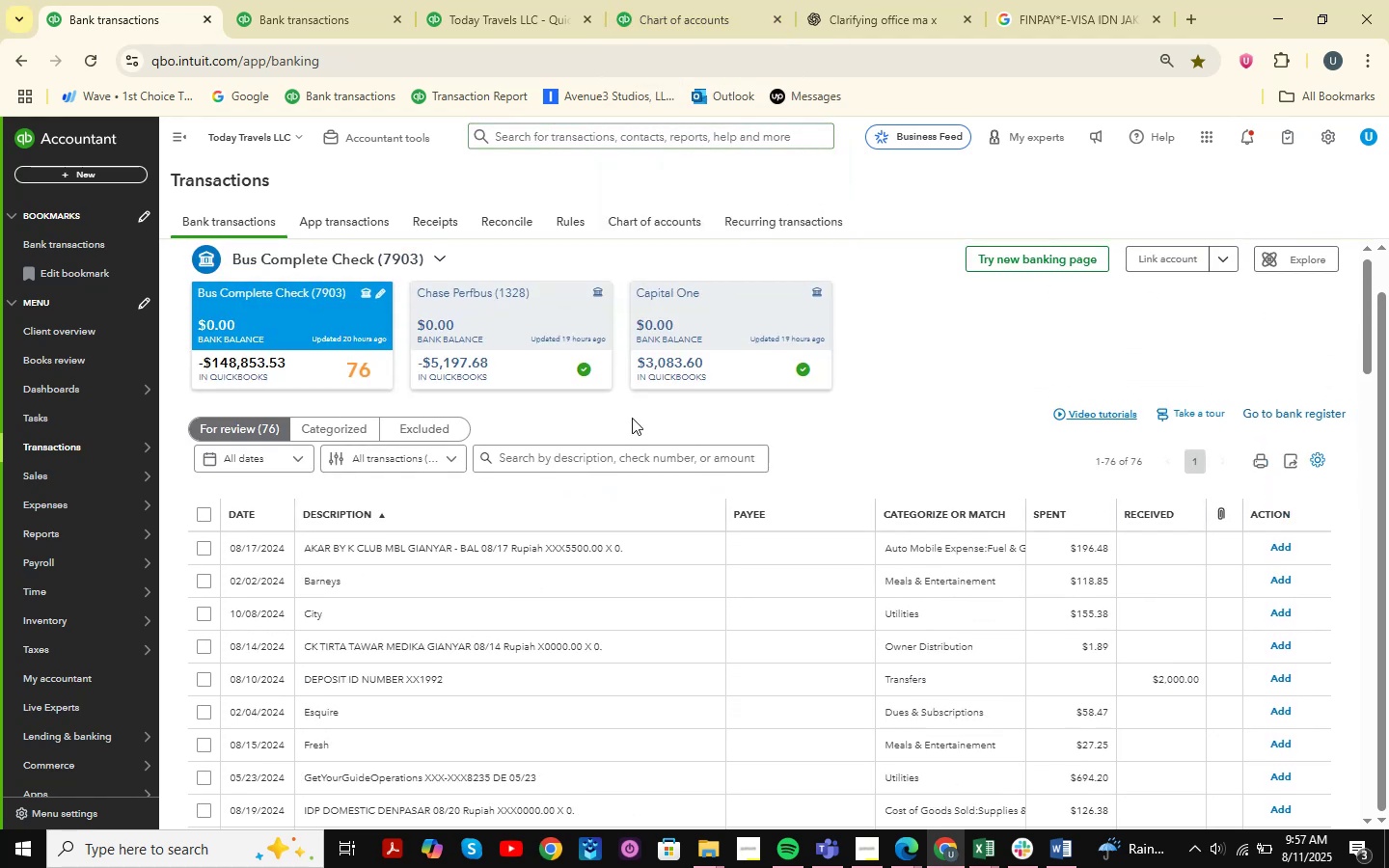 
scroll: coordinate [620, 456], scroll_direction: down, amount: 12.0
 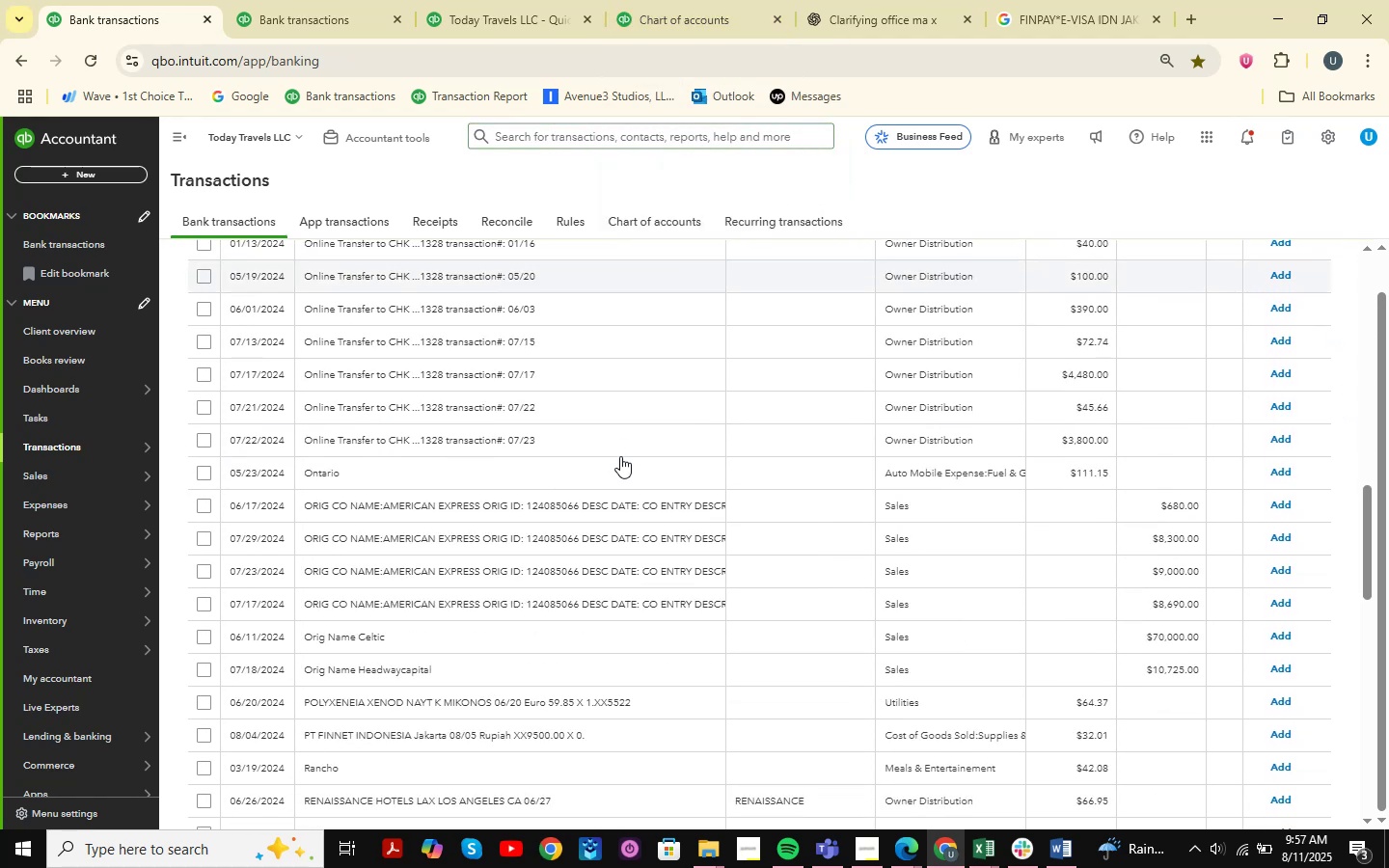 
scroll: coordinate [620, 456], scroll_direction: up, amount: 4.0
 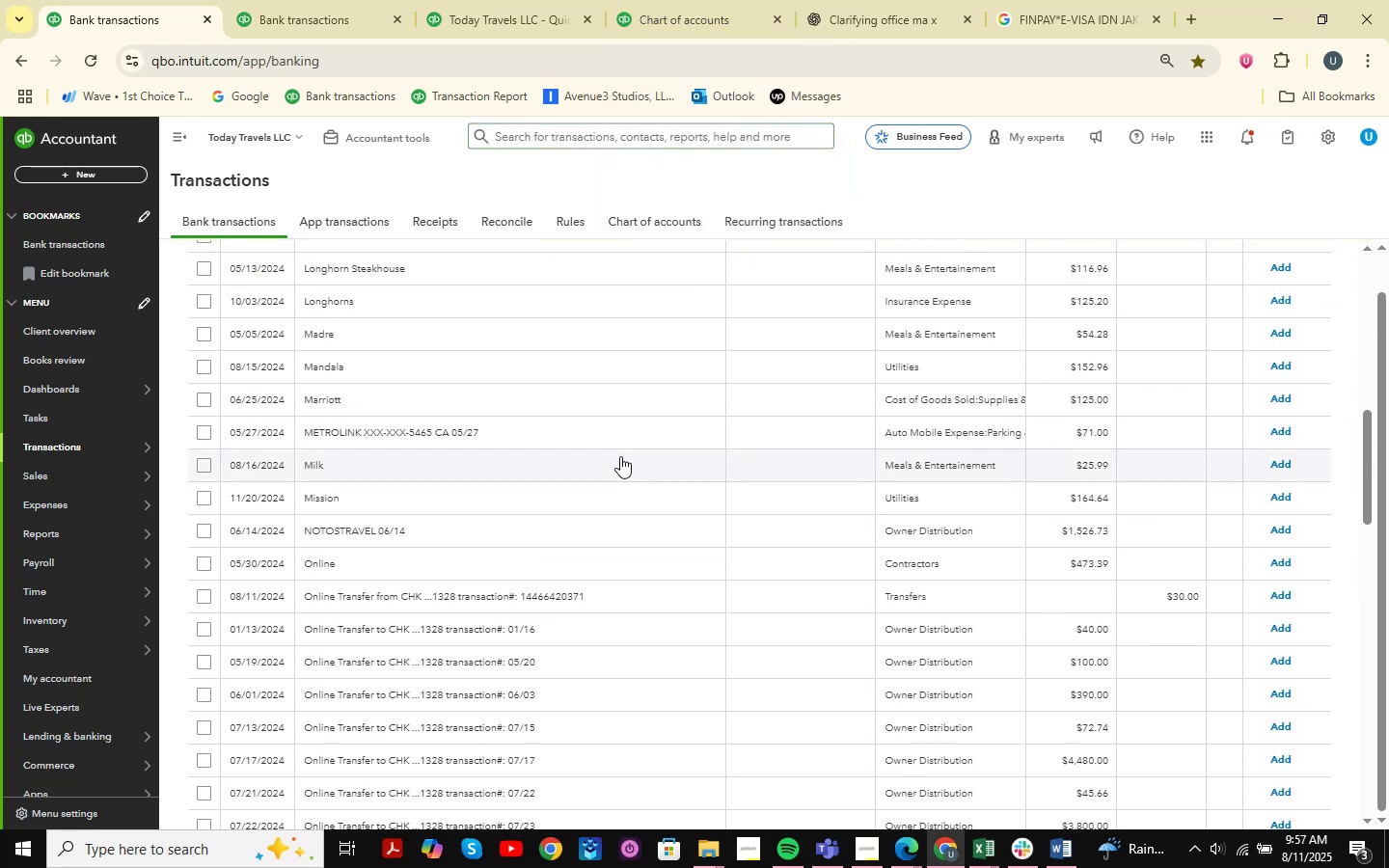 
scroll: coordinate [620, 456], scroll_direction: down, amount: 14.0
 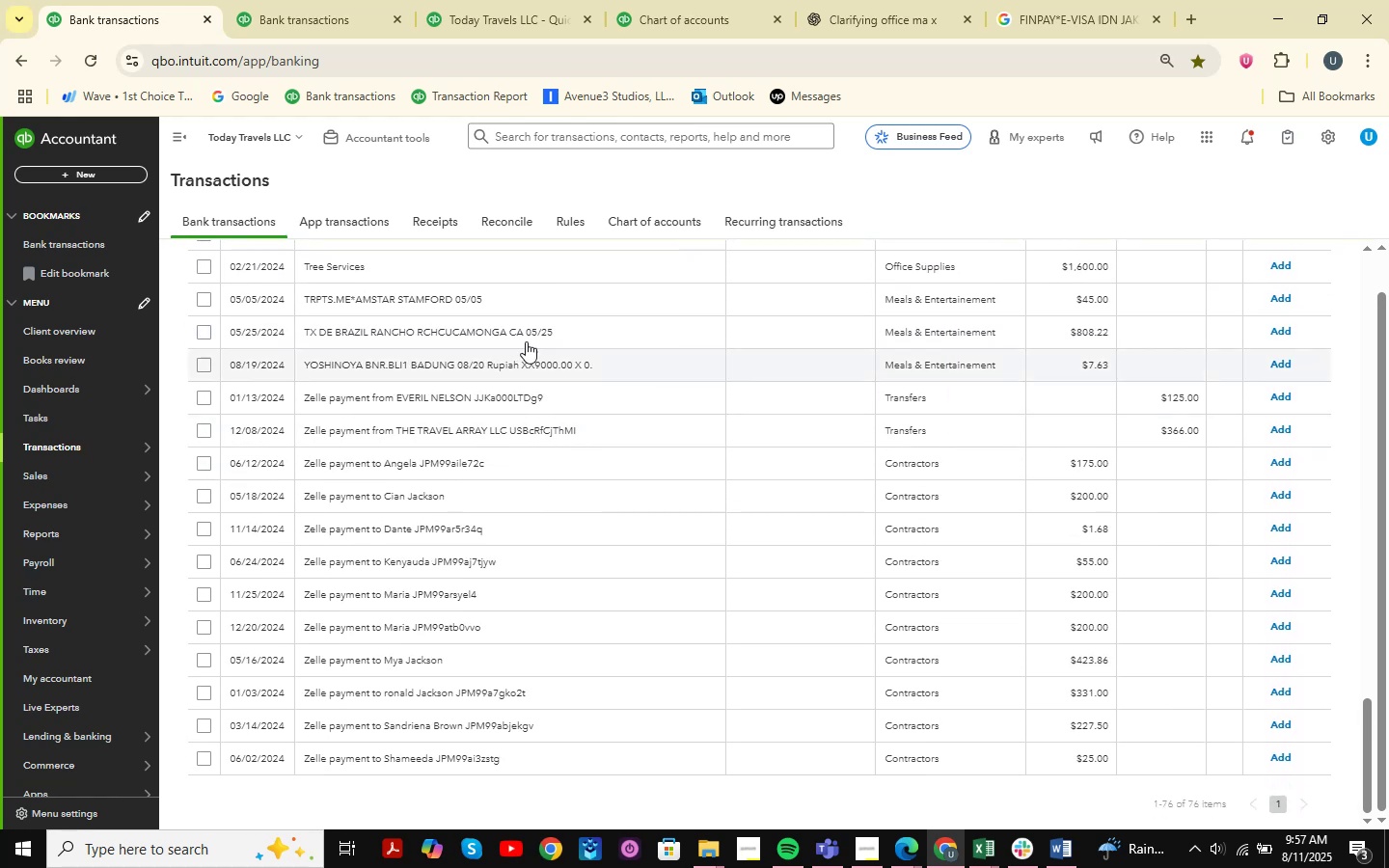 
left_click([408, 267])
 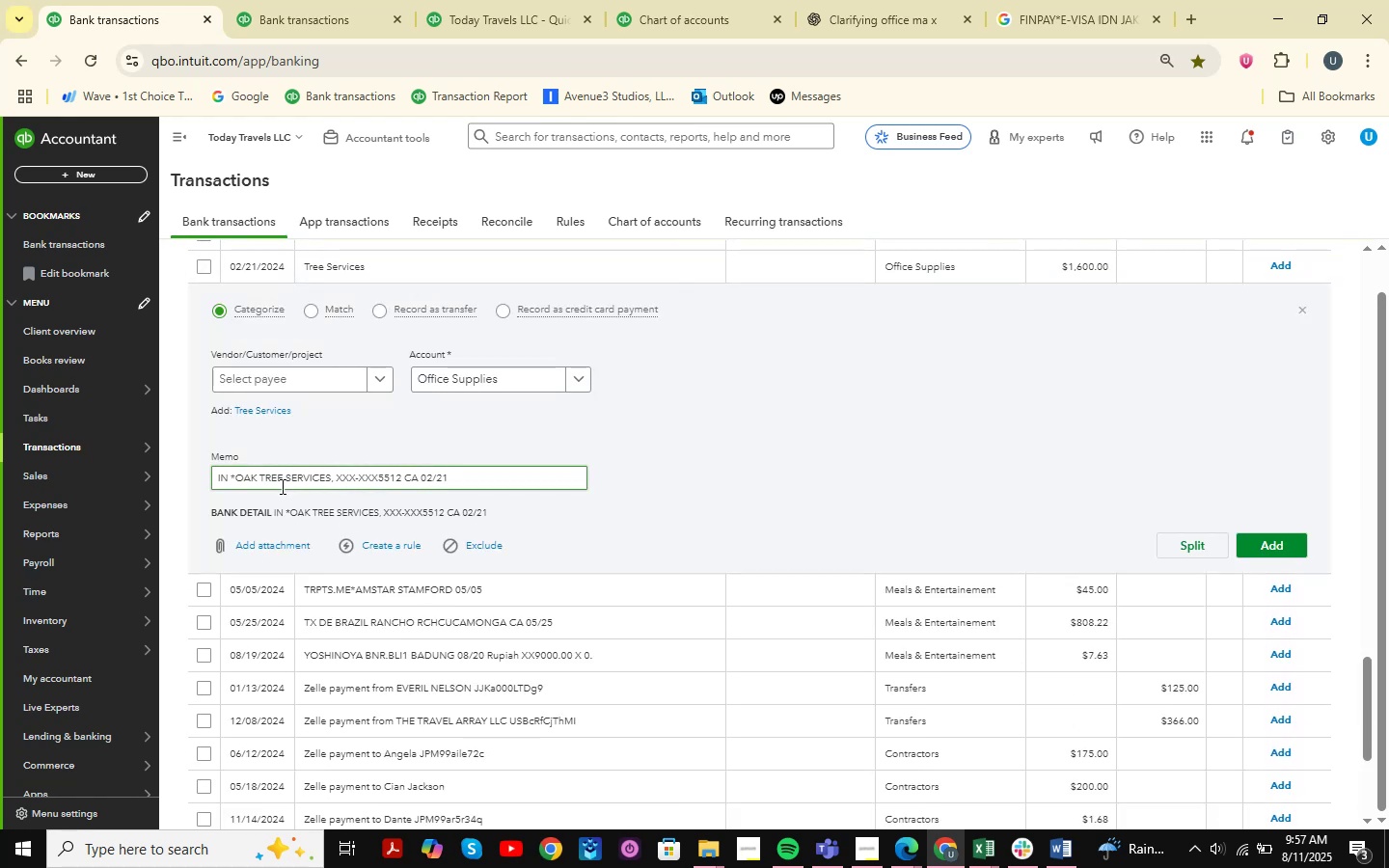 
left_click_drag(start_coordinate=[239, 480], to_coordinate=[331, 476])
 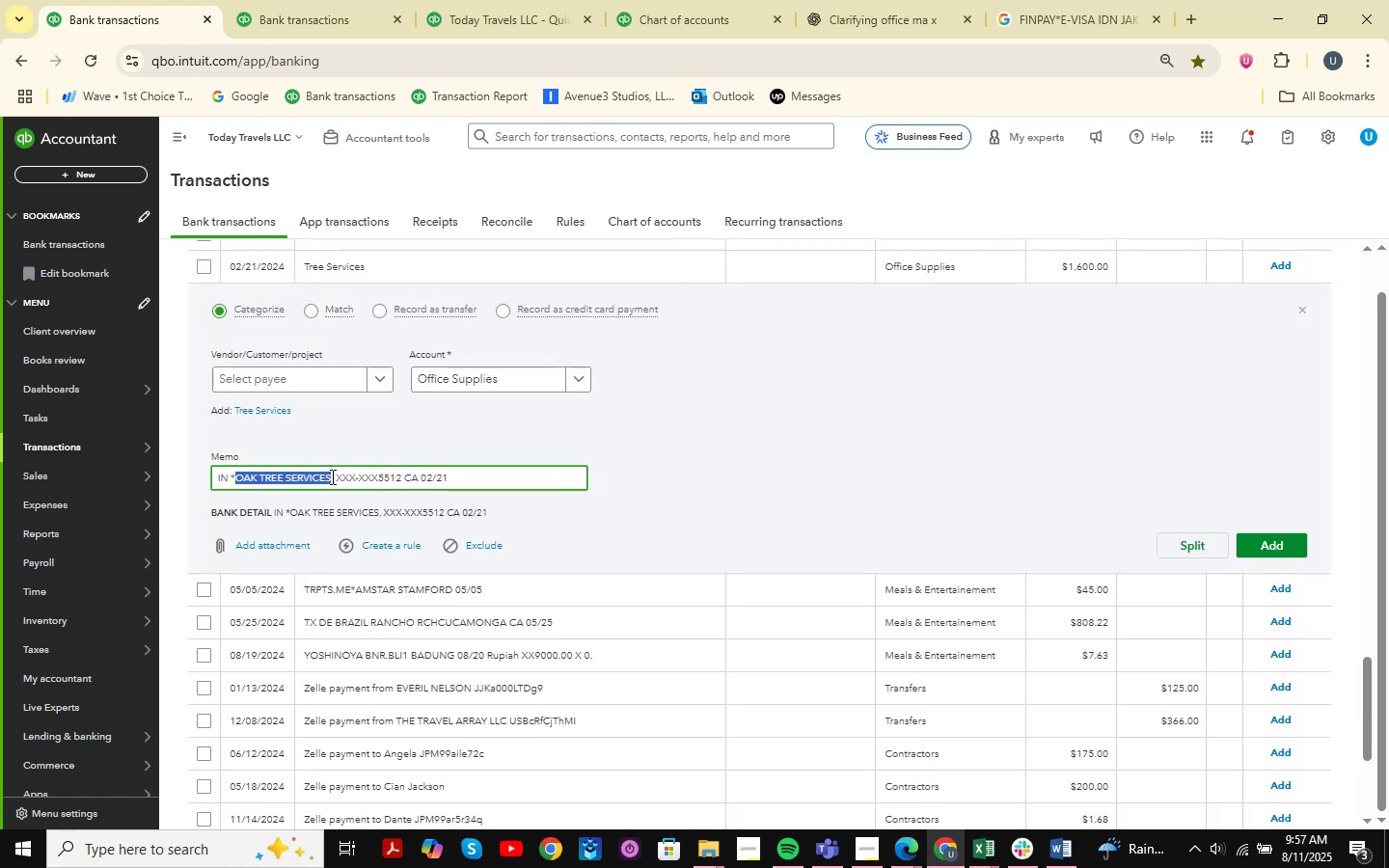 
key(Control+C)
 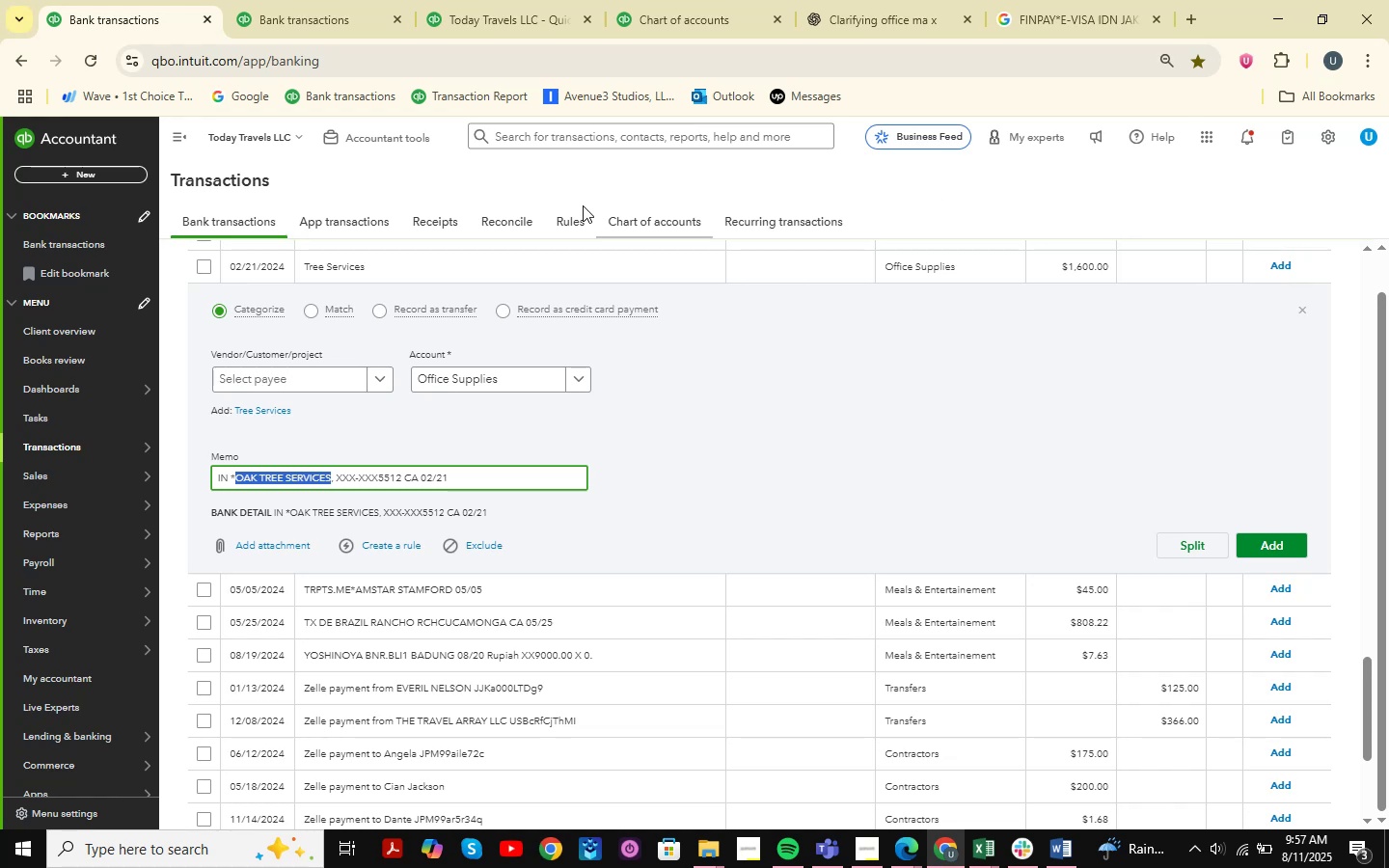 
left_click([578, 0])
 